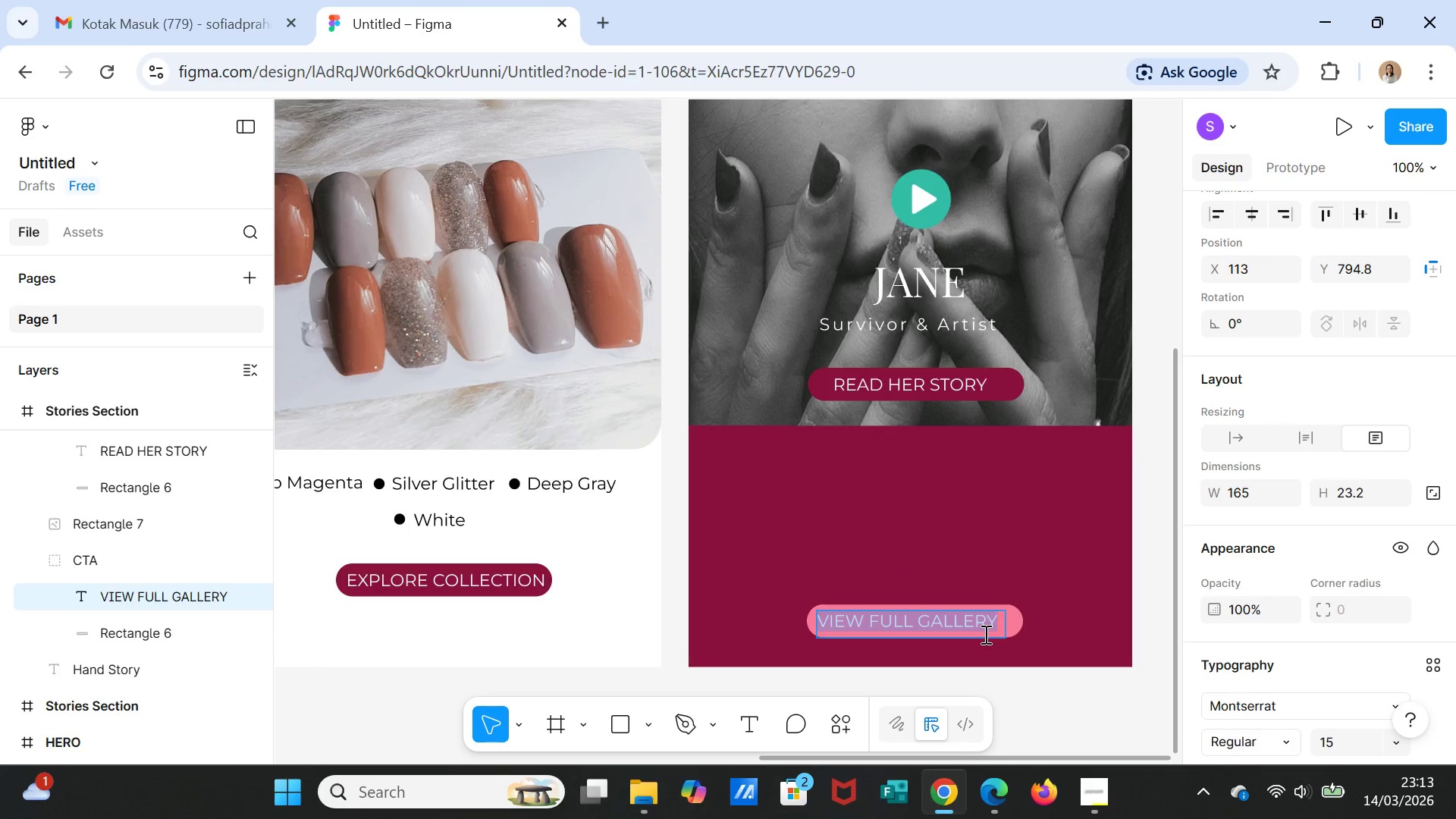 
type(Your Email )
 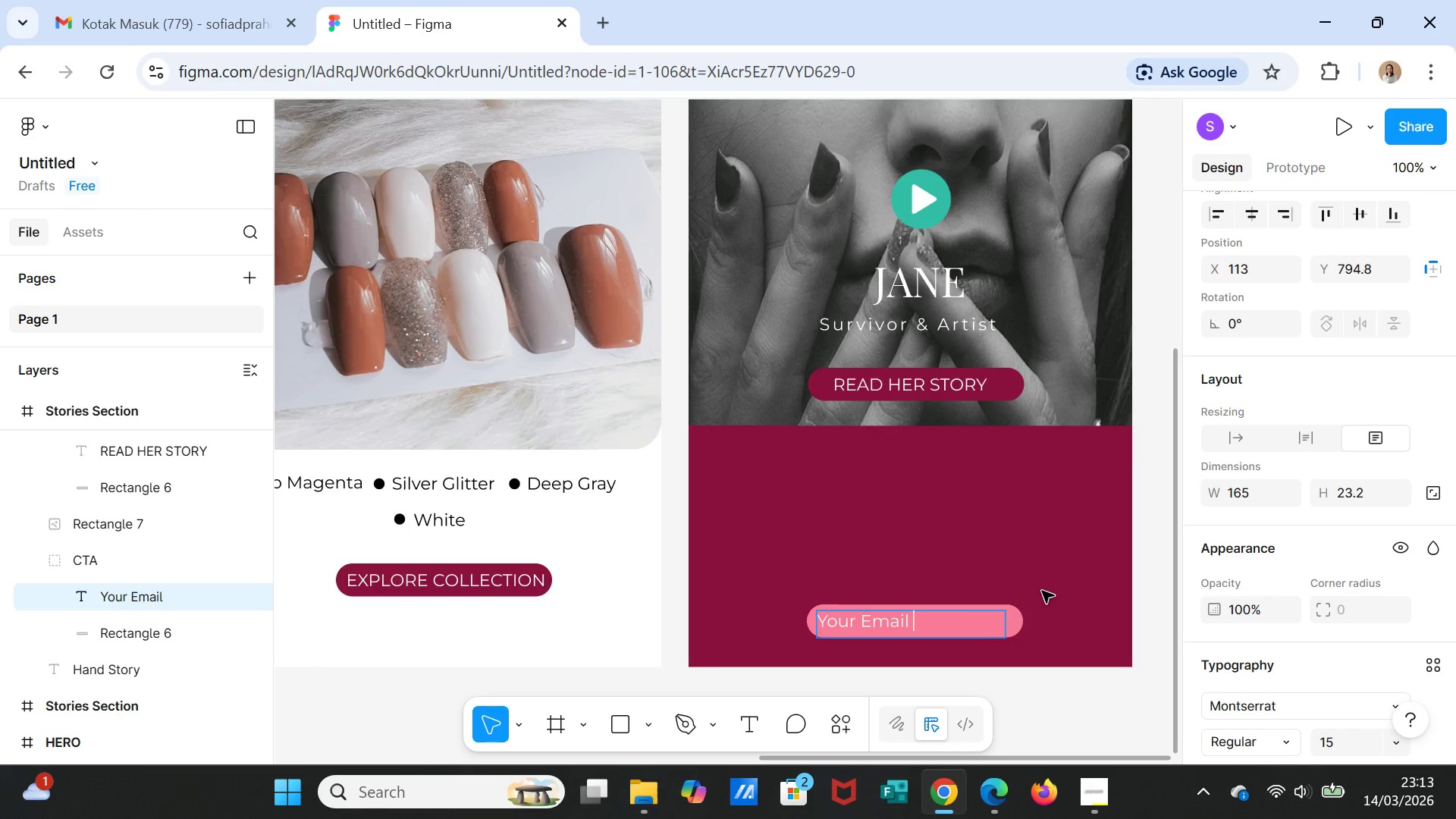 
left_click([1042, 590])
 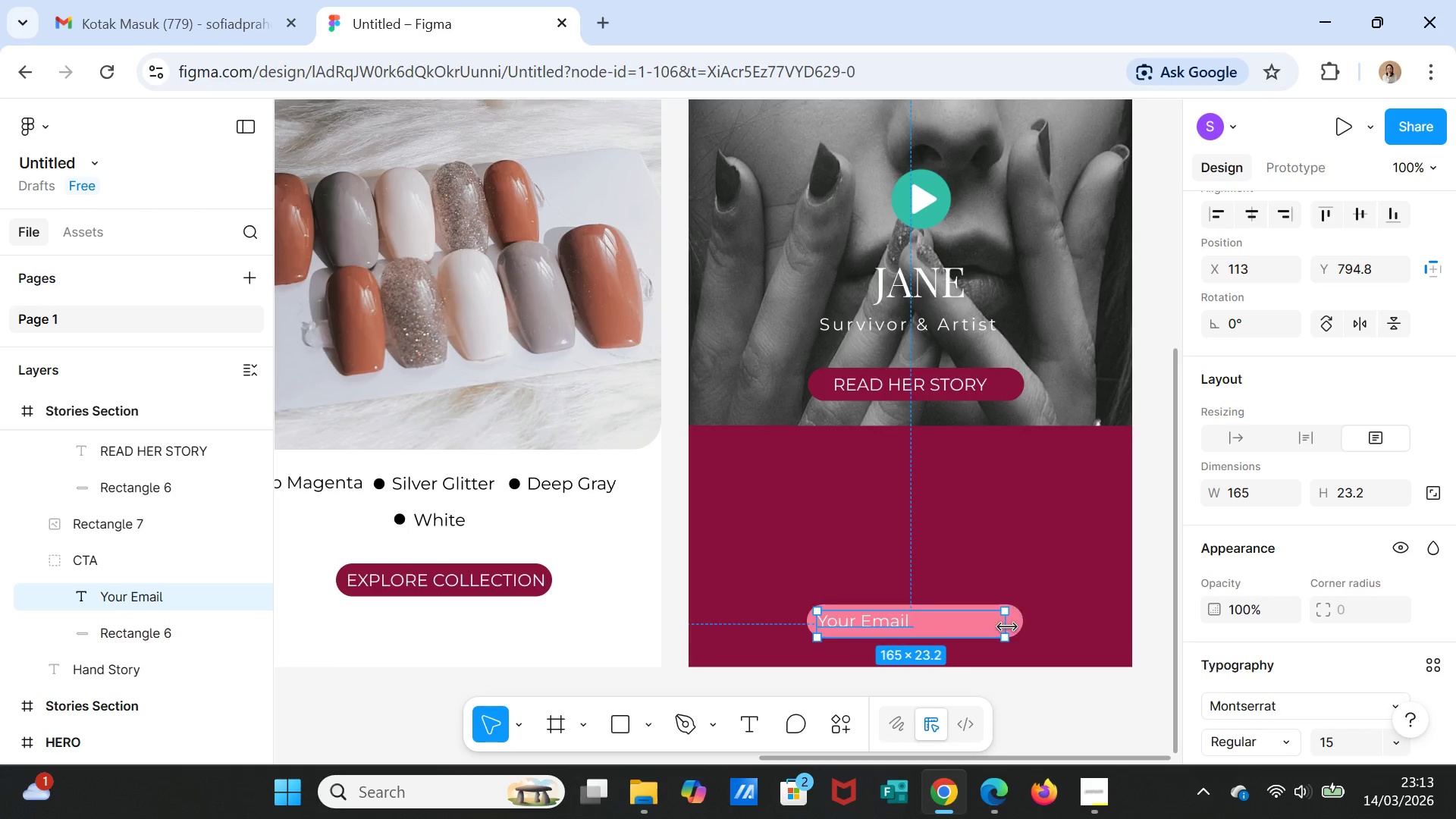 
left_click_drag(start_coordinate=[1007, 627], to_coordinate=[927, 622])
 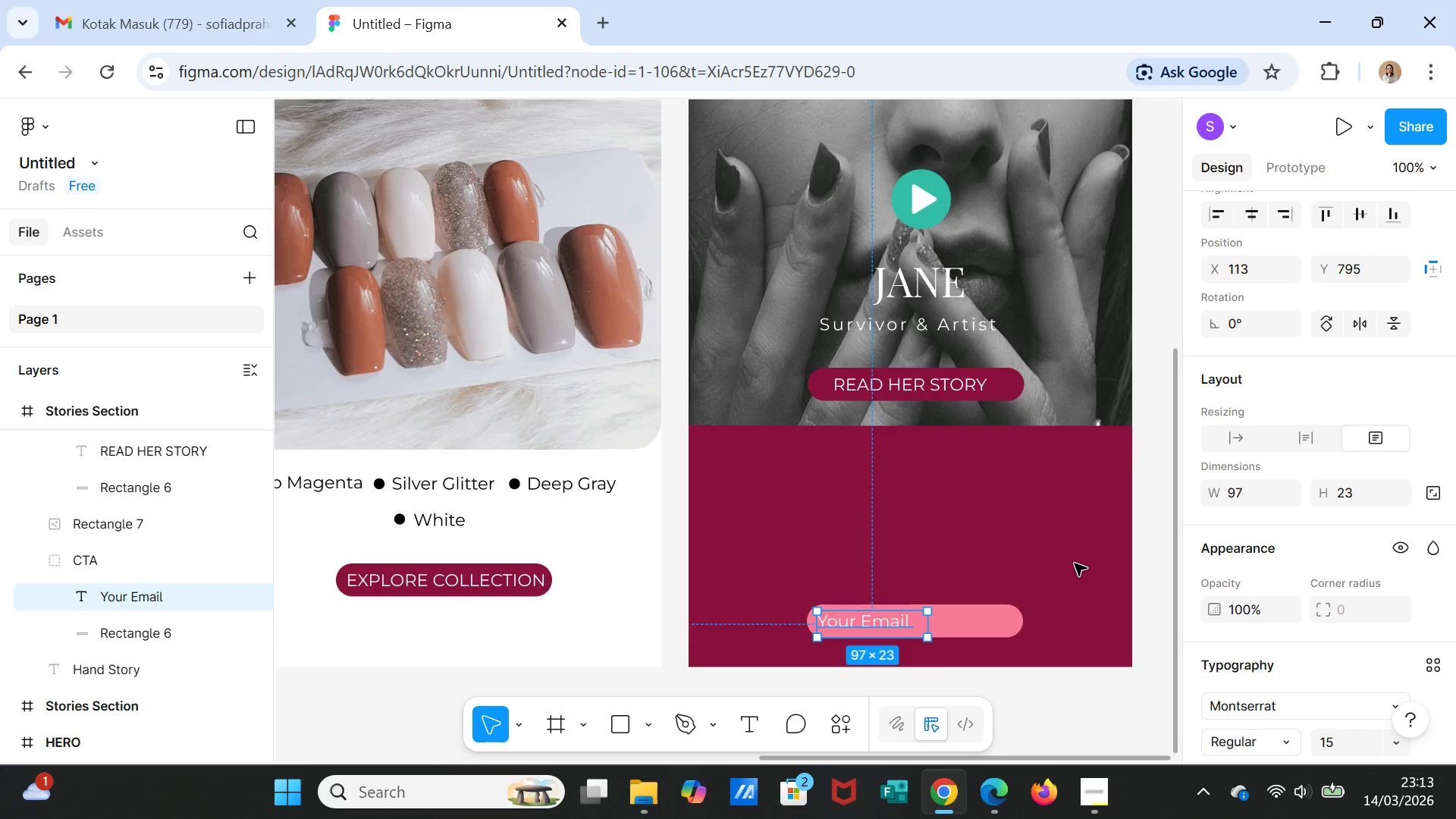 
left_click([1075, 563])
 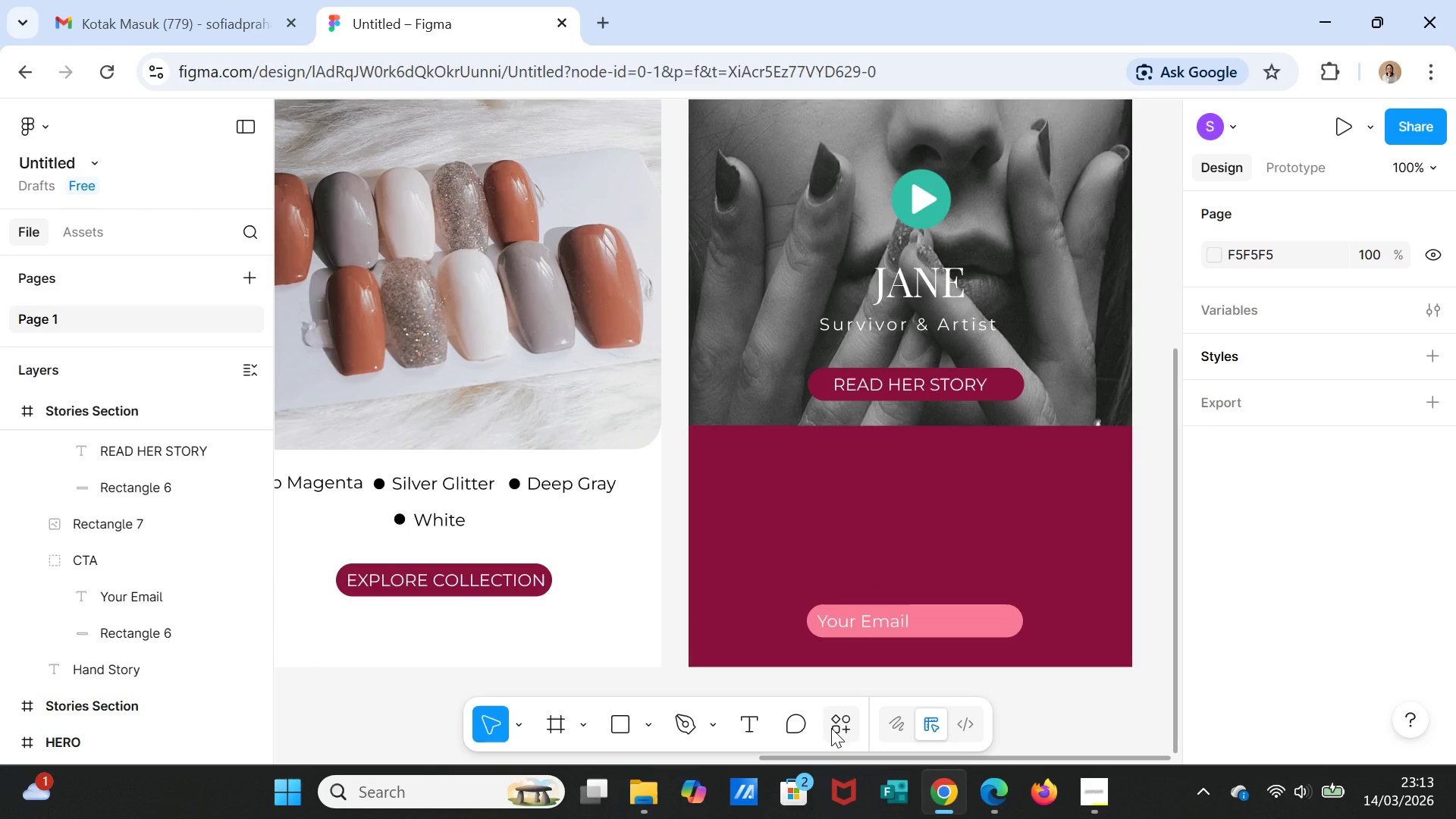 
left_click([834, 728])
 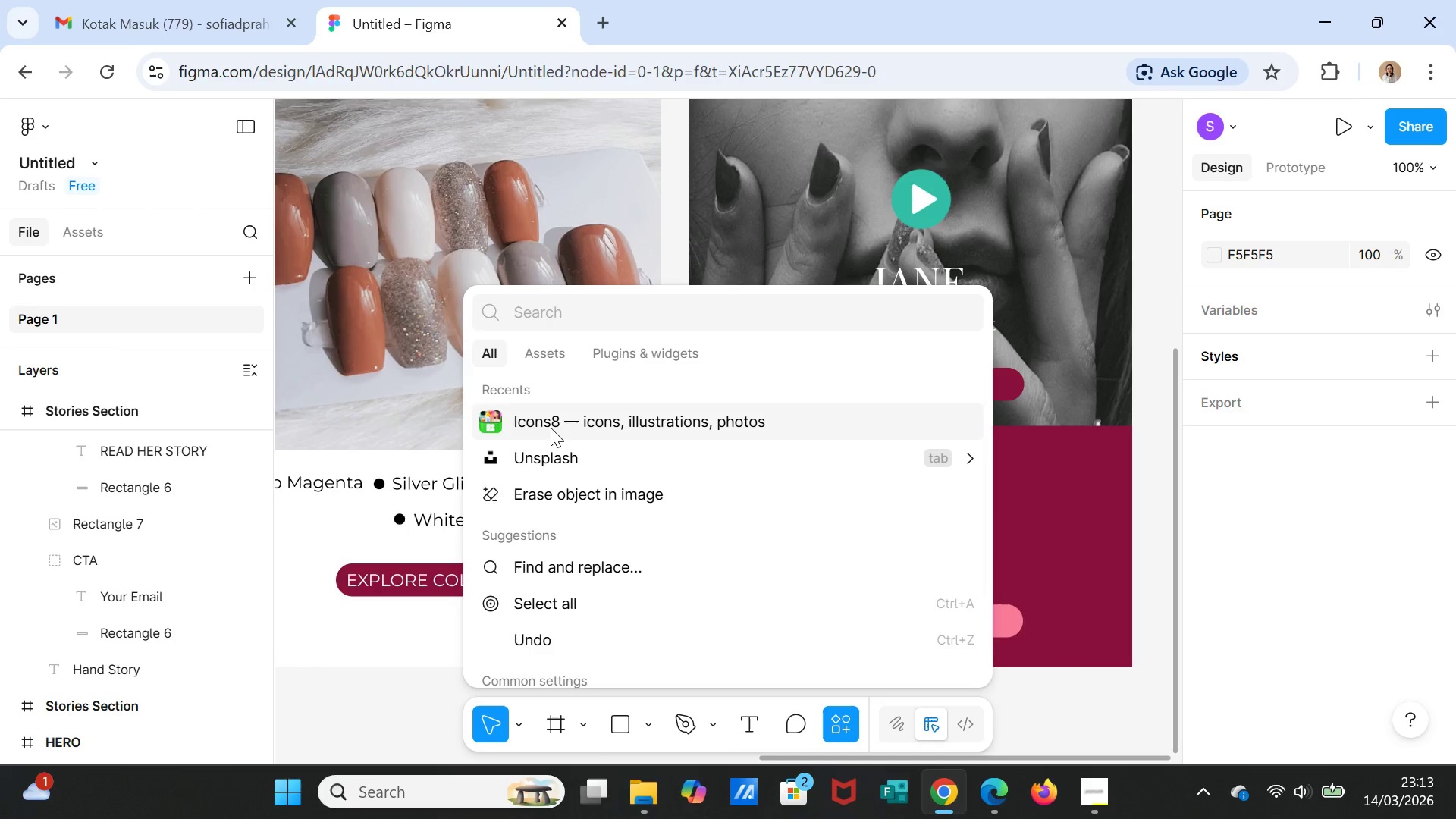 
left_click([551, 428])
 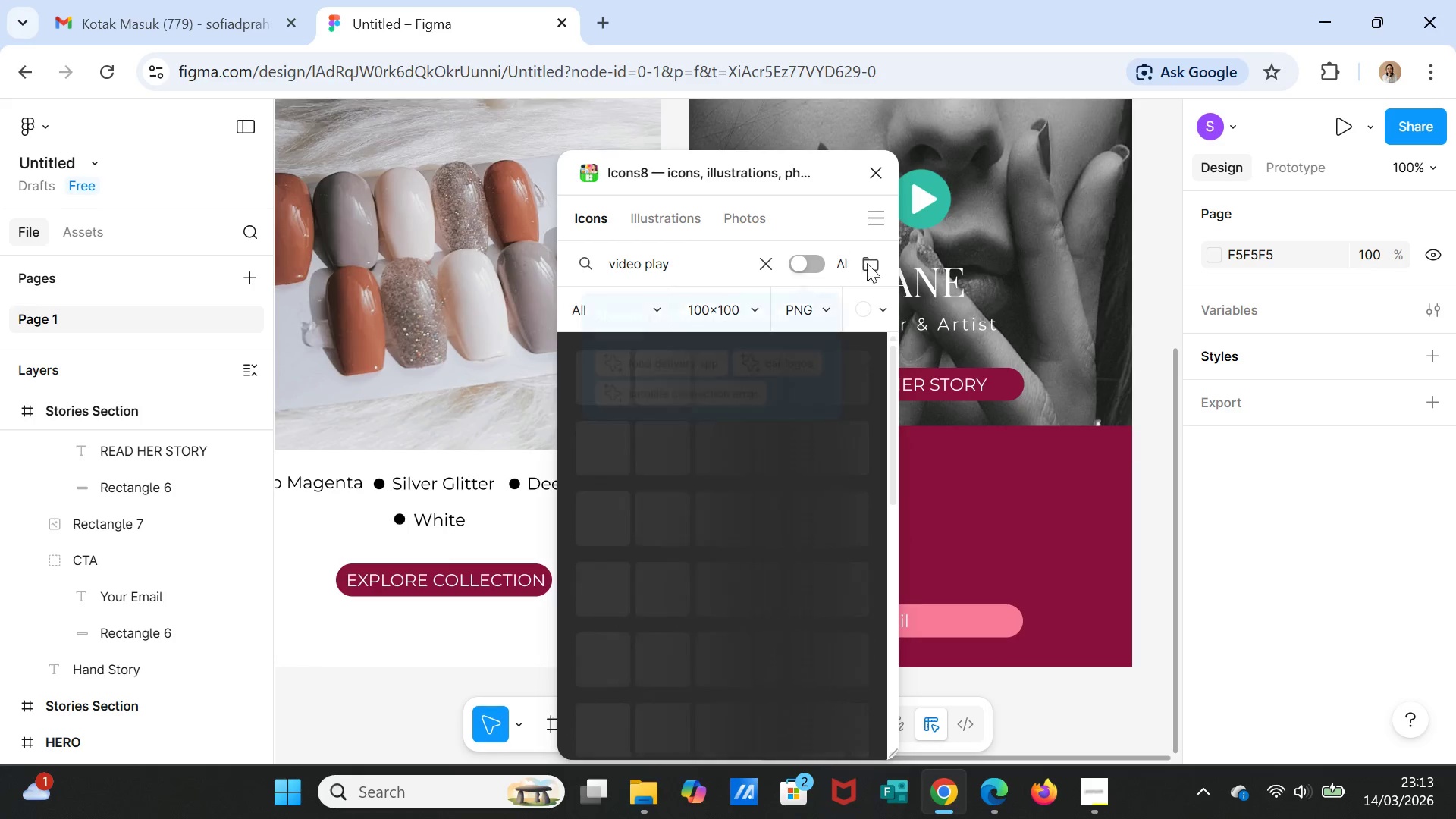 
double_click([679, 266])
 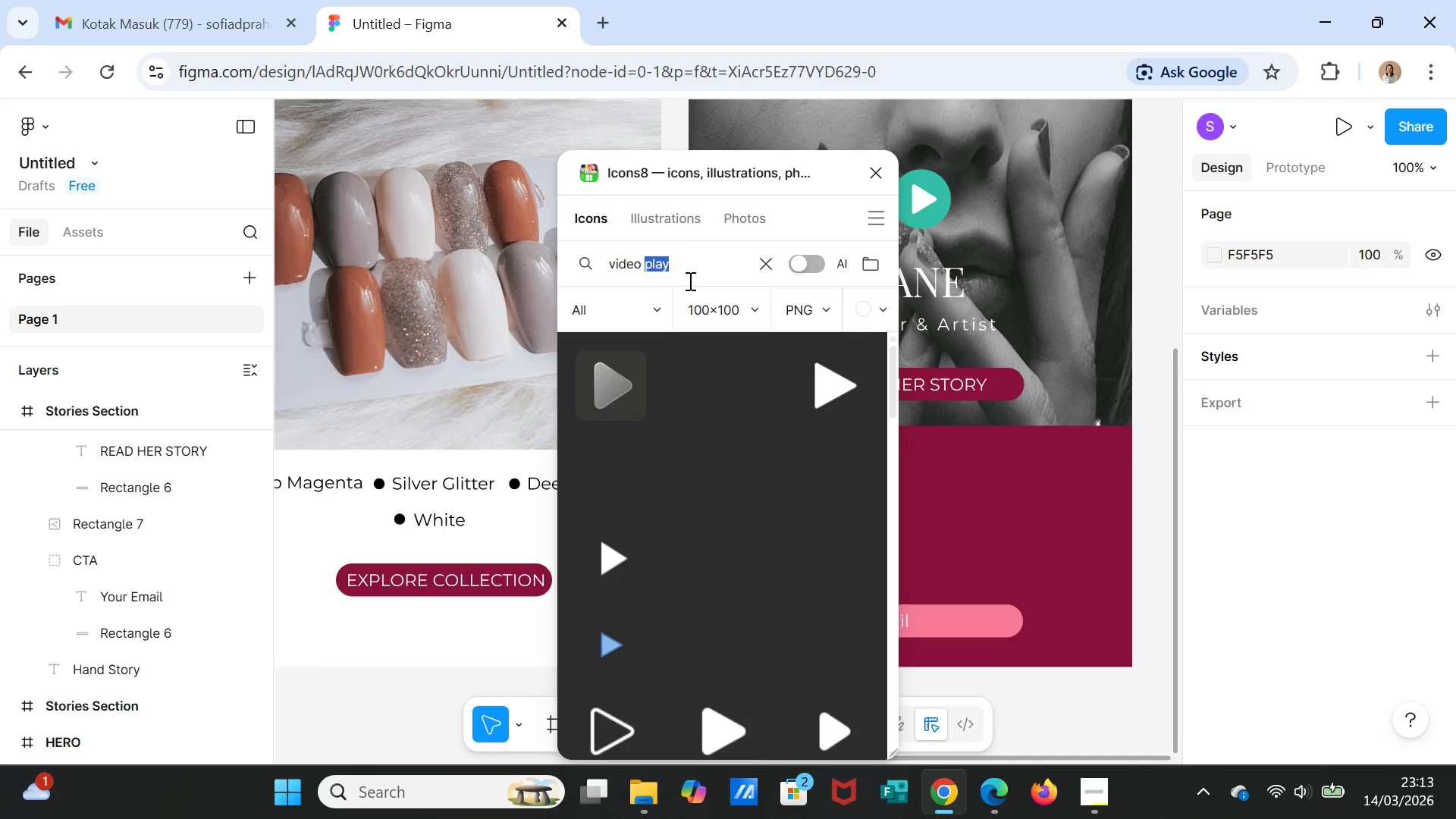 
double_click([689, 281])
 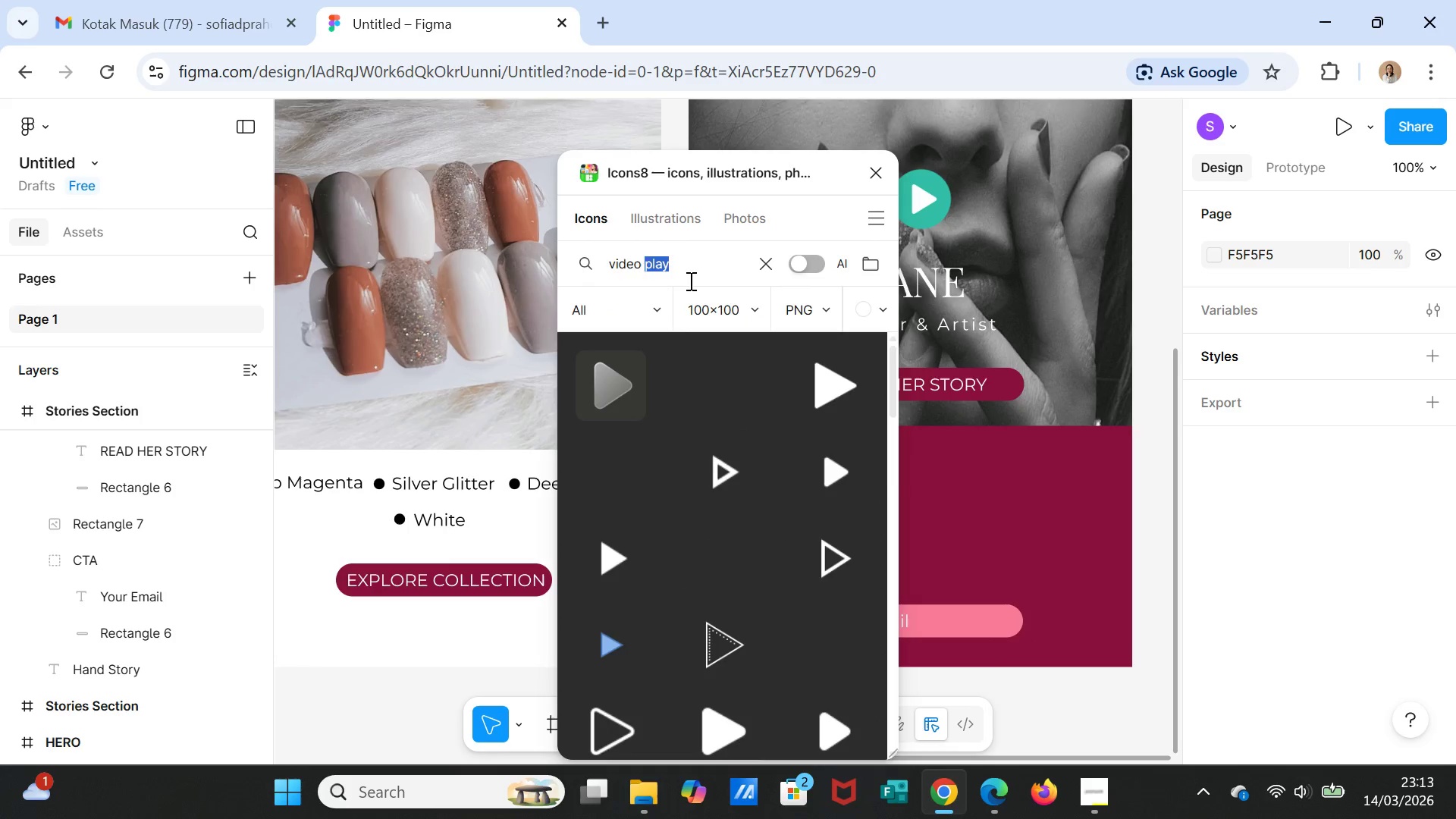 
triple_click([689, 281])
 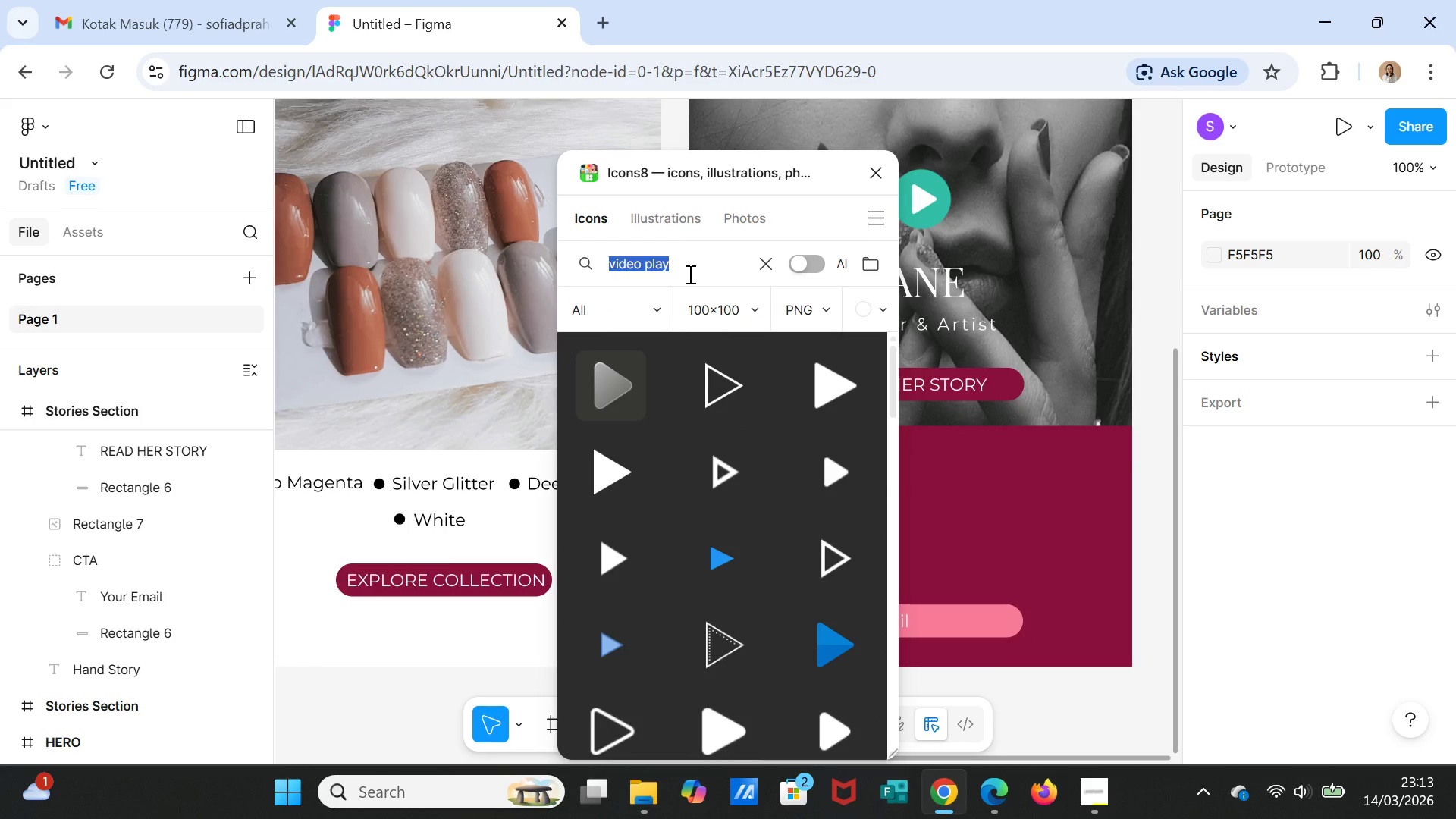 
type(aro)
key(Backspace)
type(row)
 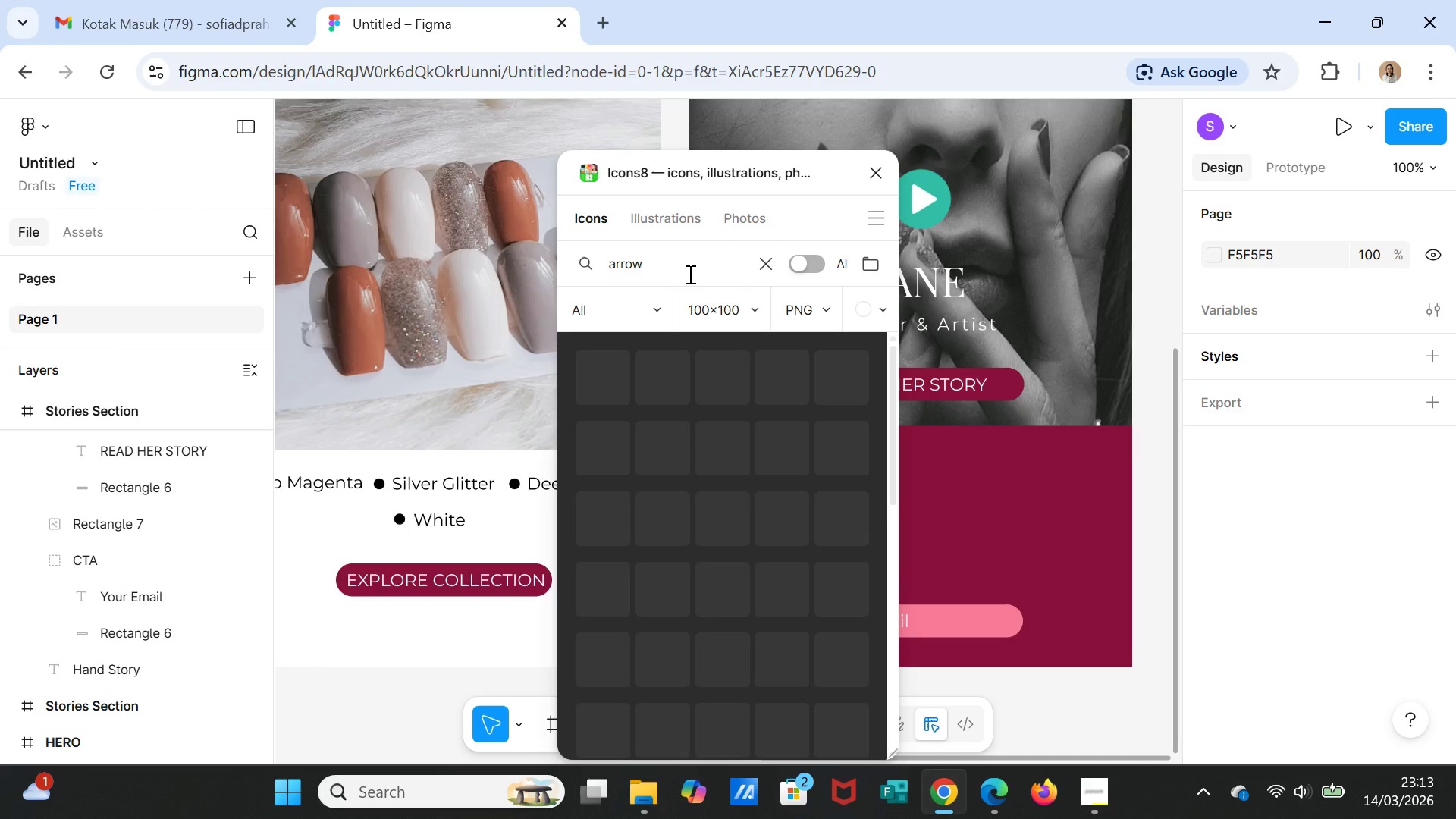 
key(Enter)
 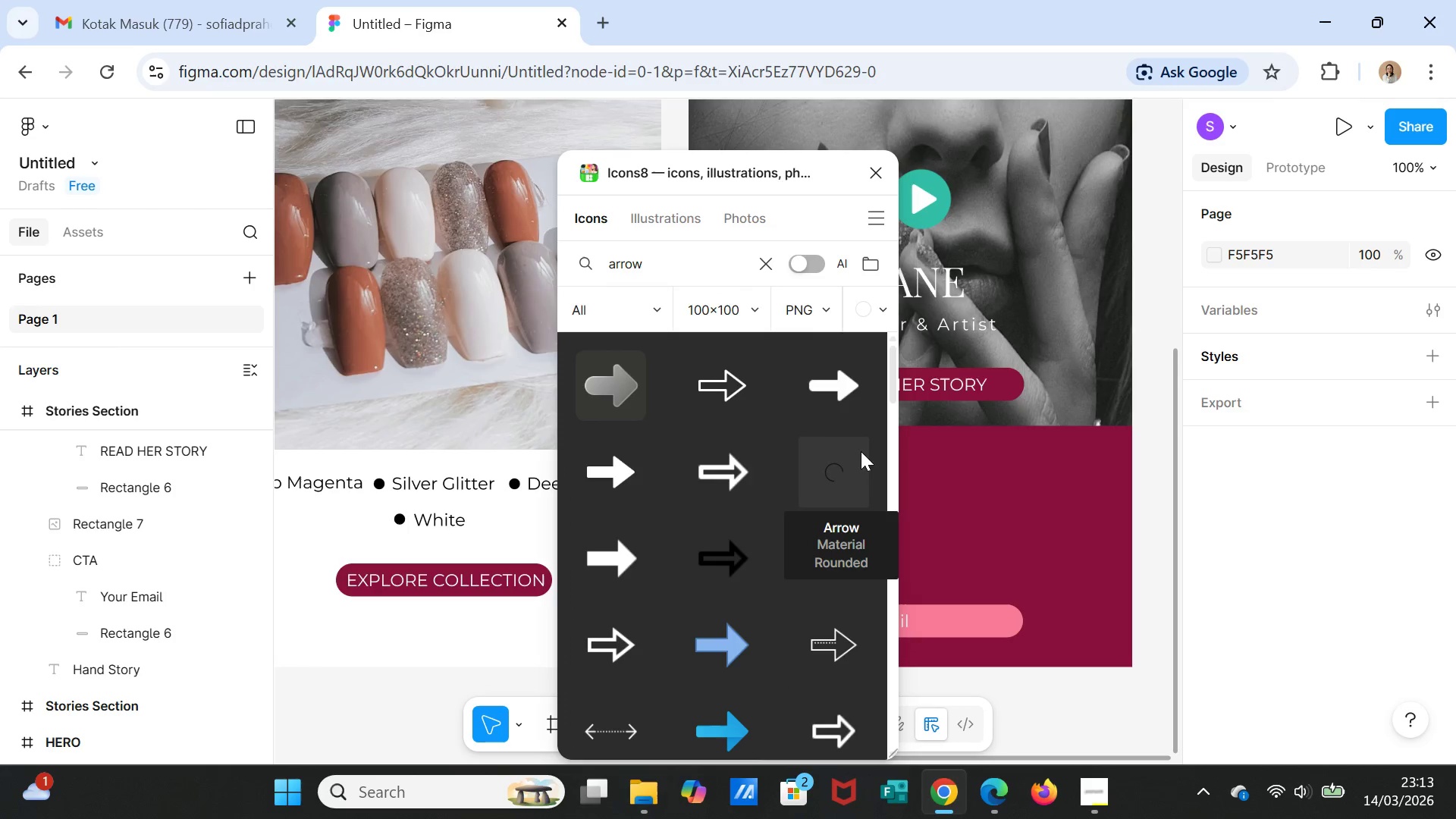 
wait(7.97)
 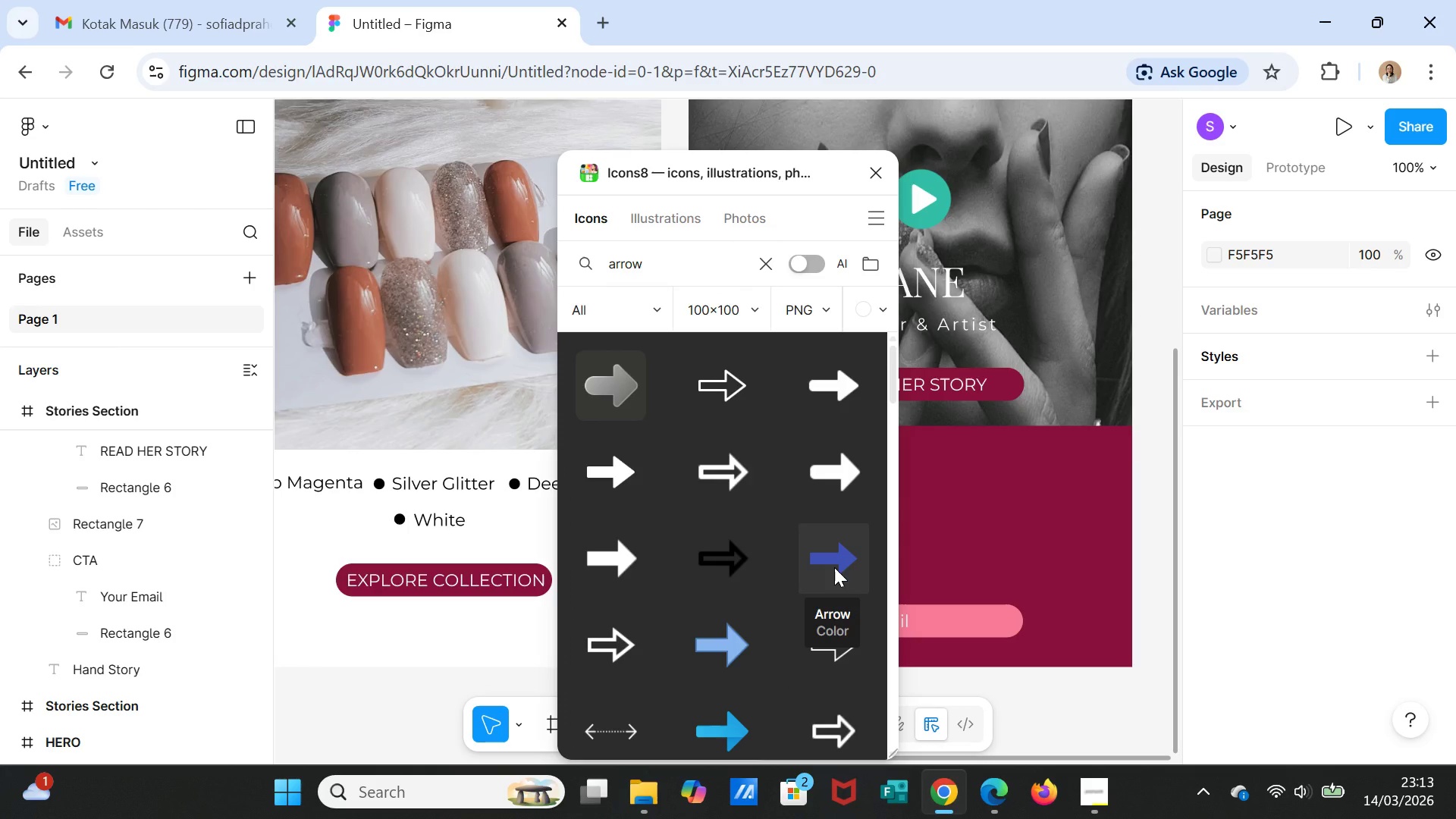 
left_click([875, 171])
 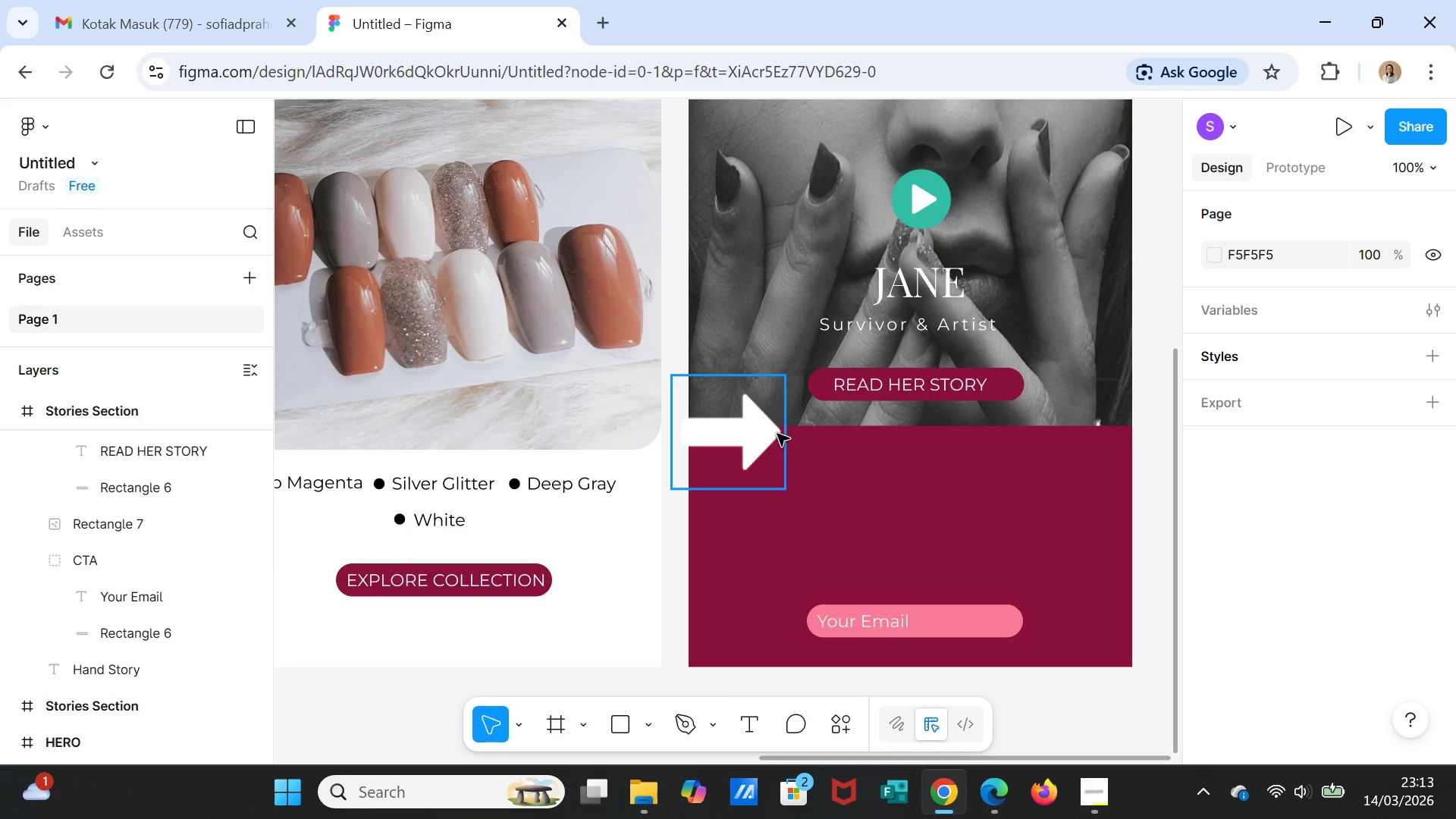 
left_click([783, 389])
 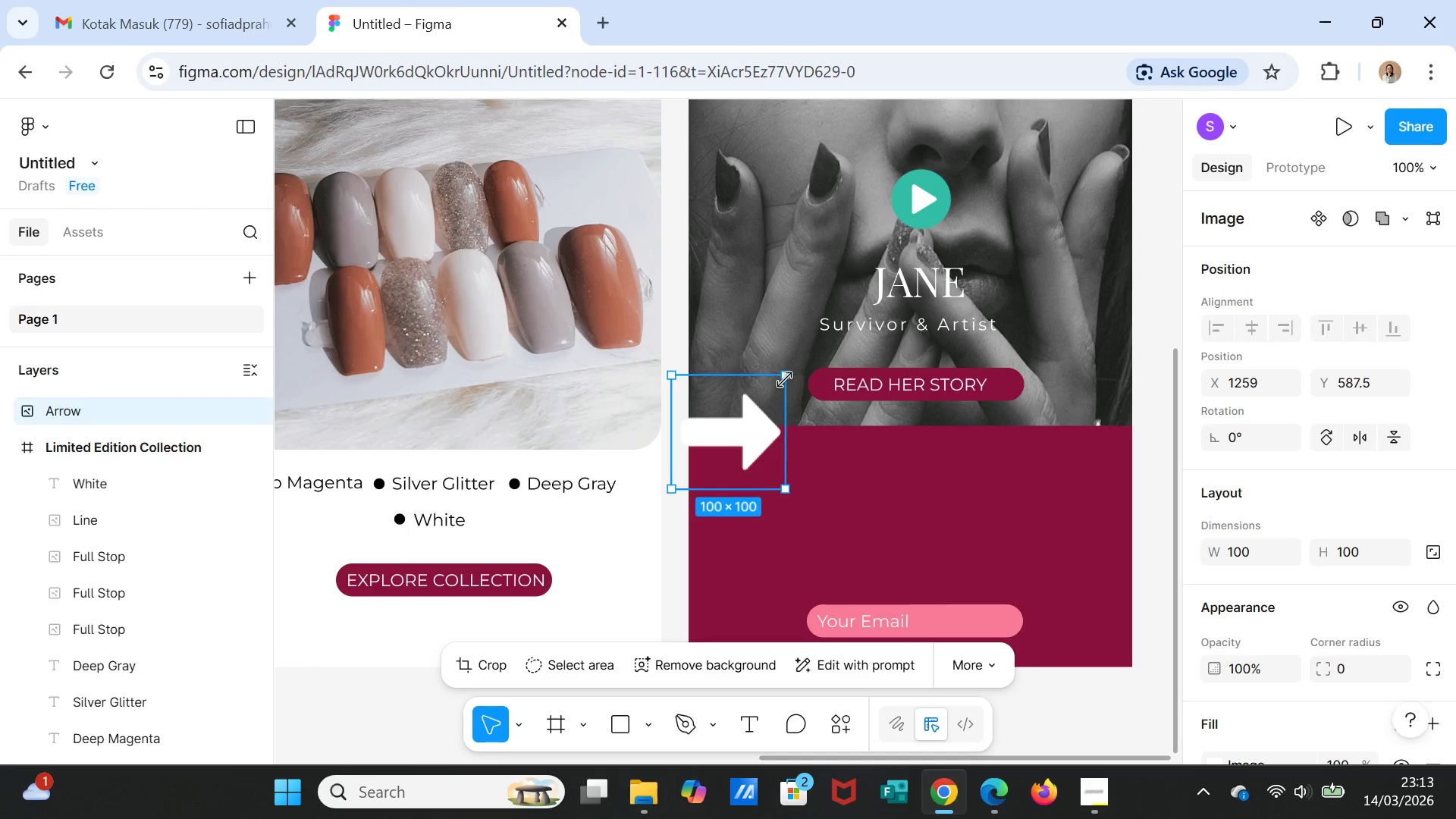 
left_click_drag(start_coordinate=[785, 380], to_coordinate=[737, 450])
 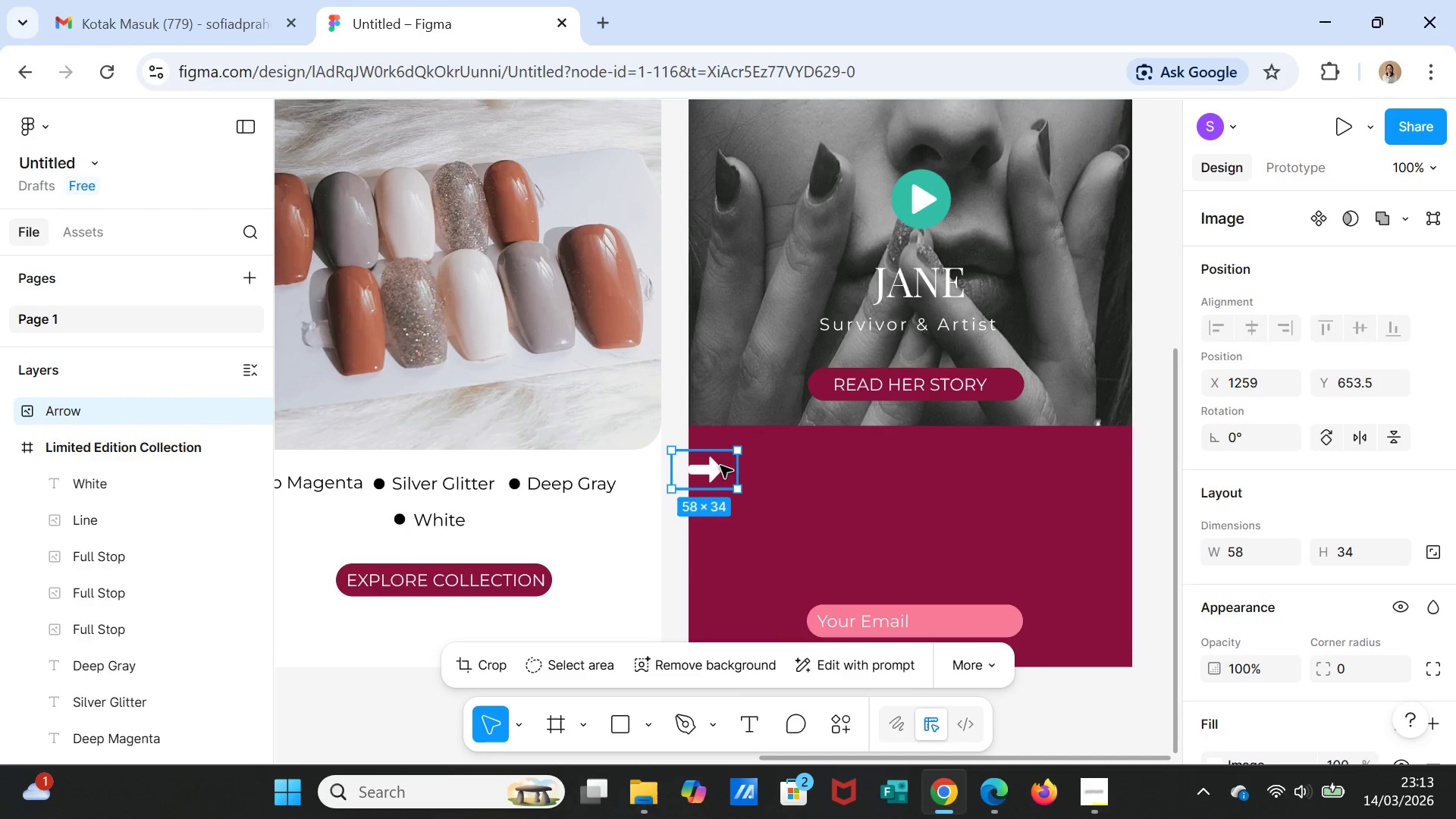 
left_click_drag(start_coordinate=[720, 466], to_coordinate=[968, 538])
 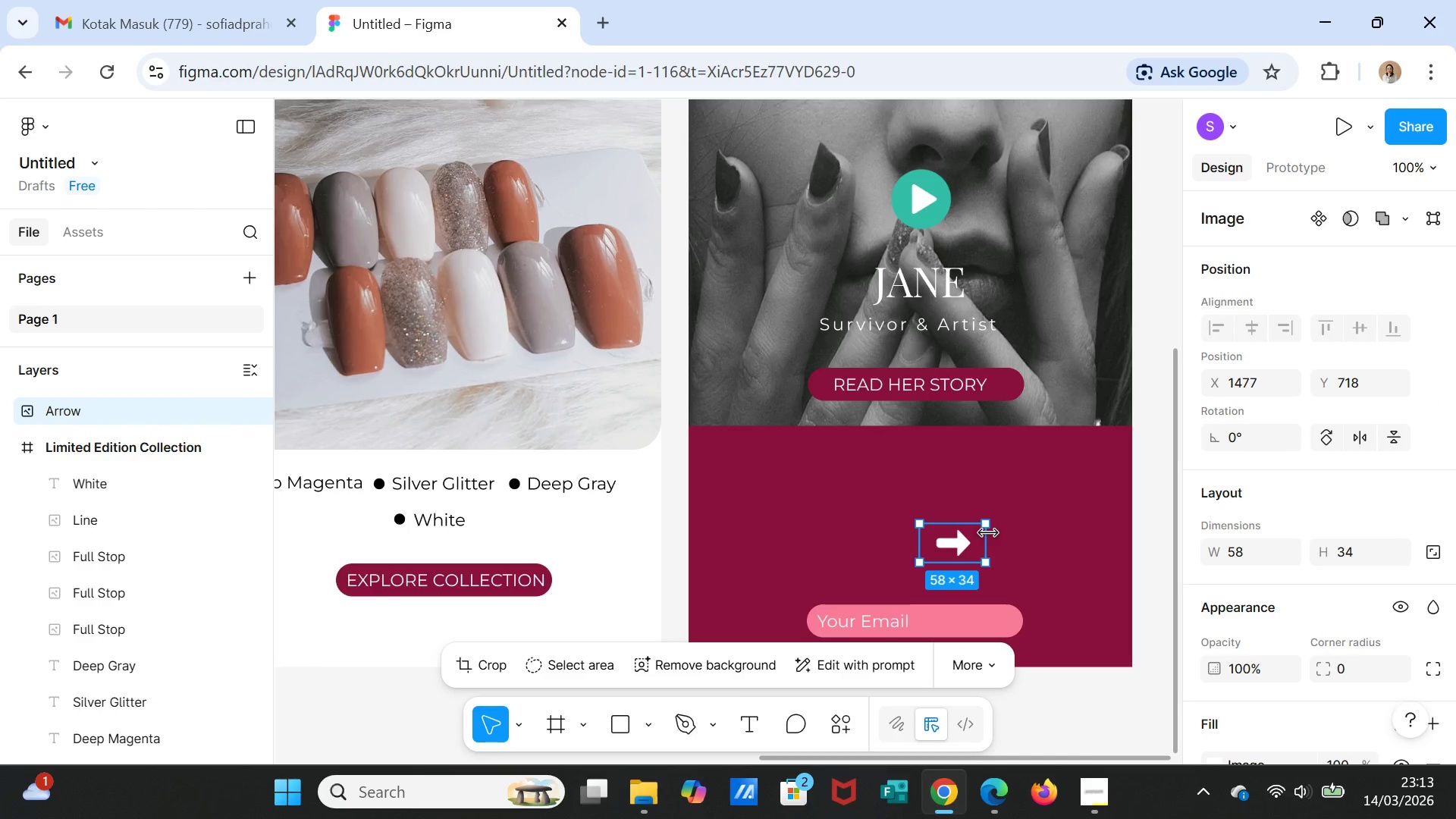 
left_click_drag(start_coordinate=[988, 533], to_coordinate=[963, 544])
 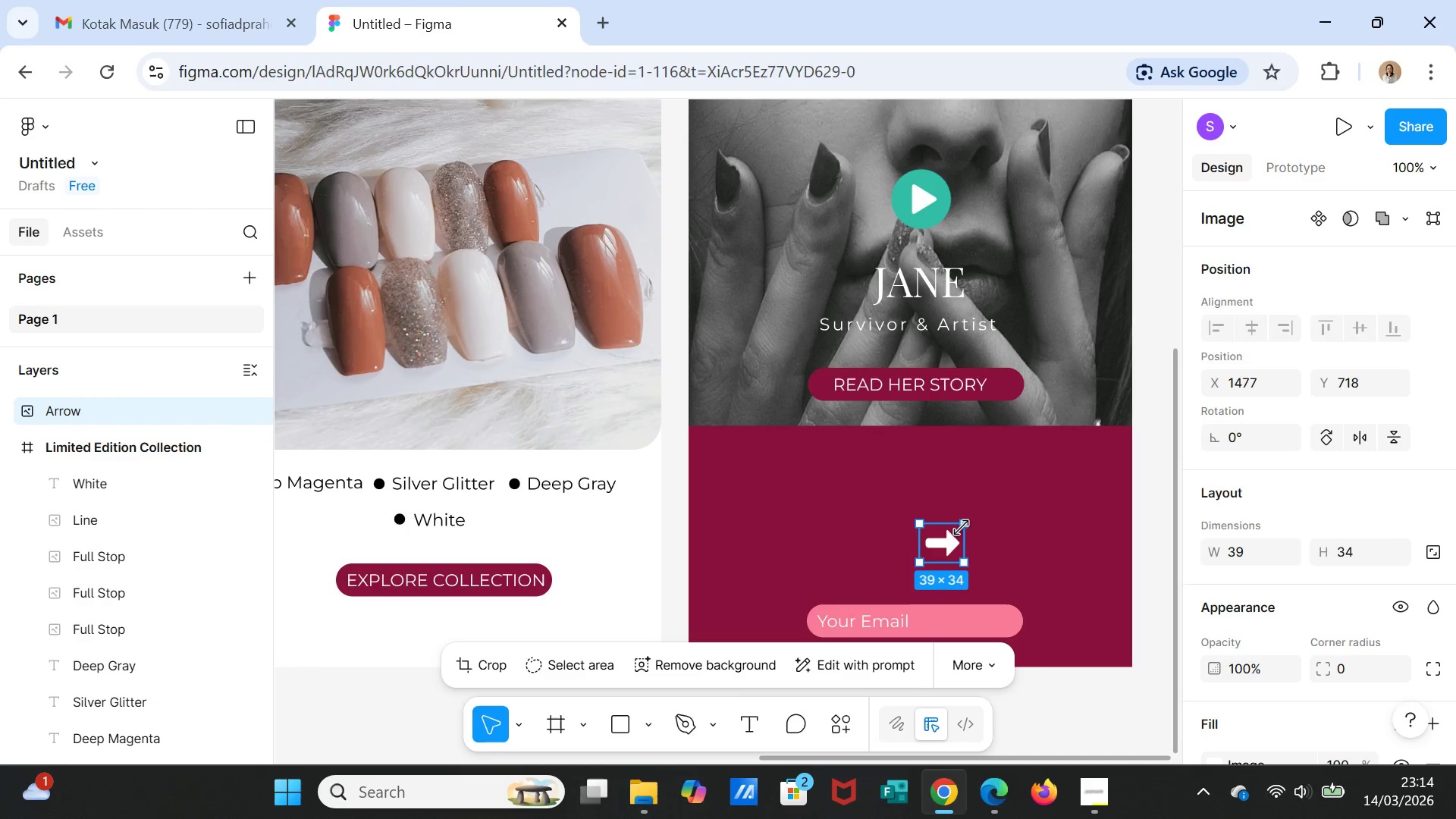 
left_click_drag(start_coordinate=[962, 528], to_coordinate=[960, 538])
 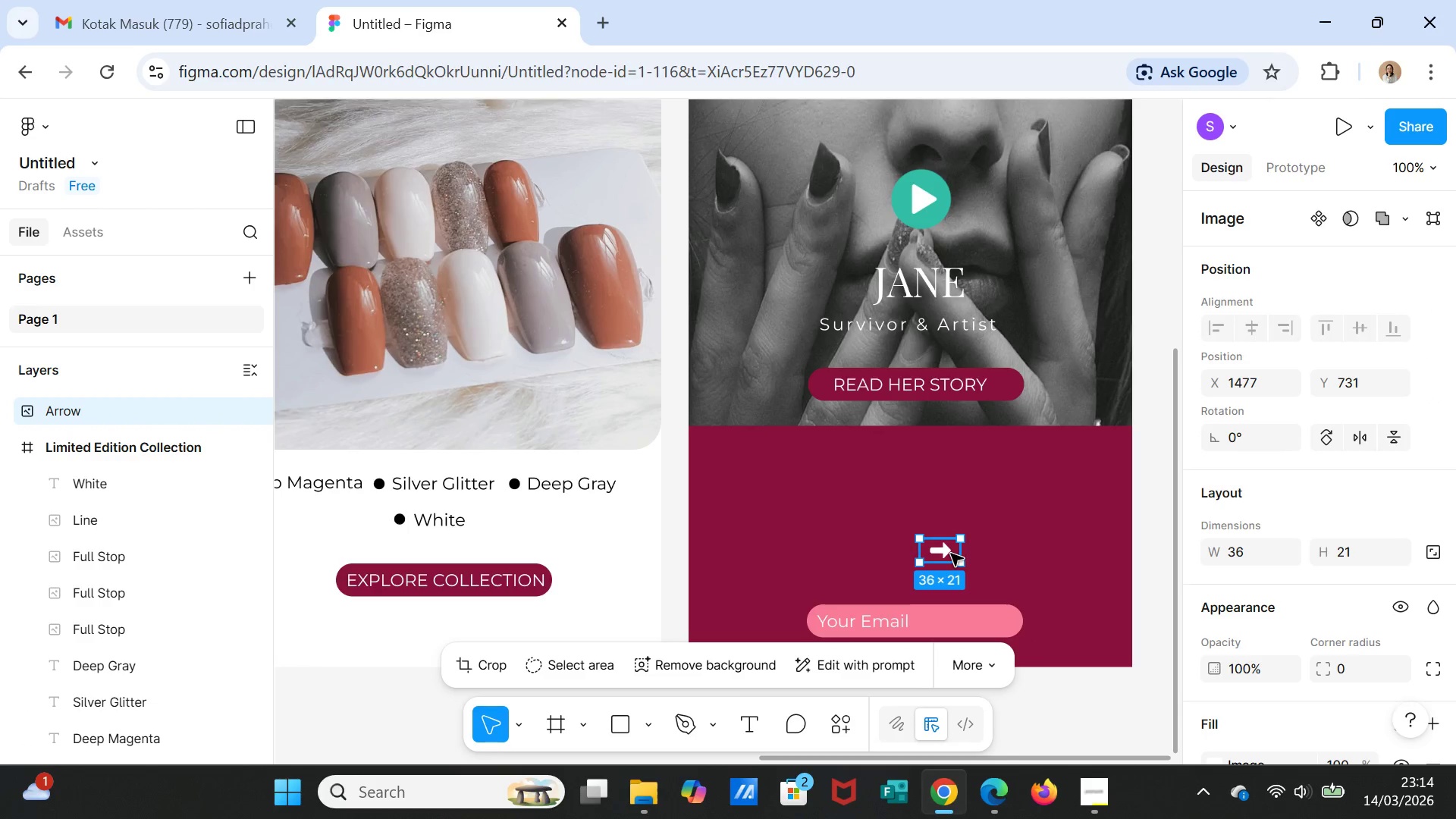 
left_click_drag(start_coordinate=[951, 554], to_coordinate=[993, 624])
 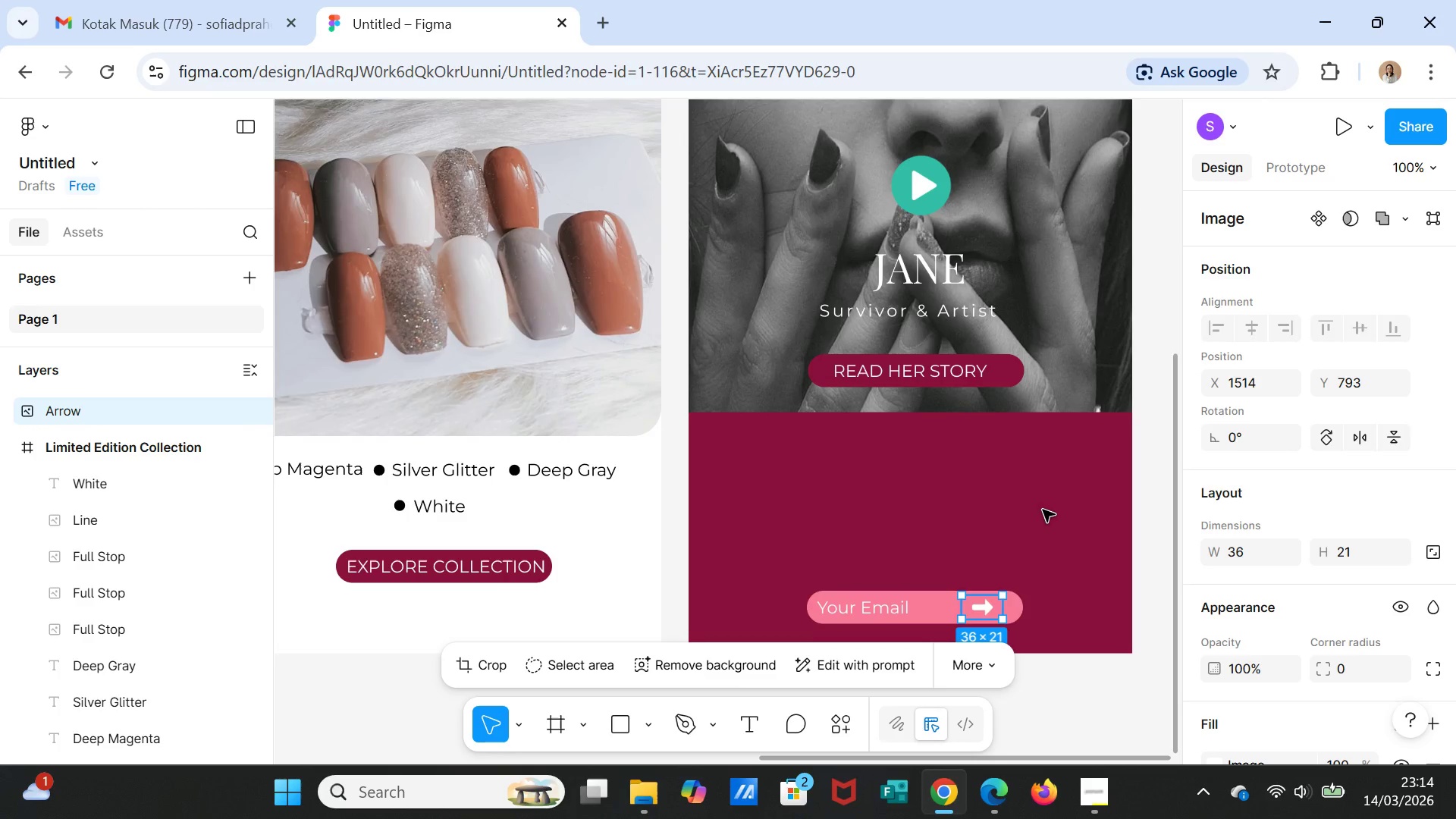 
scroll: coordinate [1043, 510], scroll_direction: down, amount: 3.0
 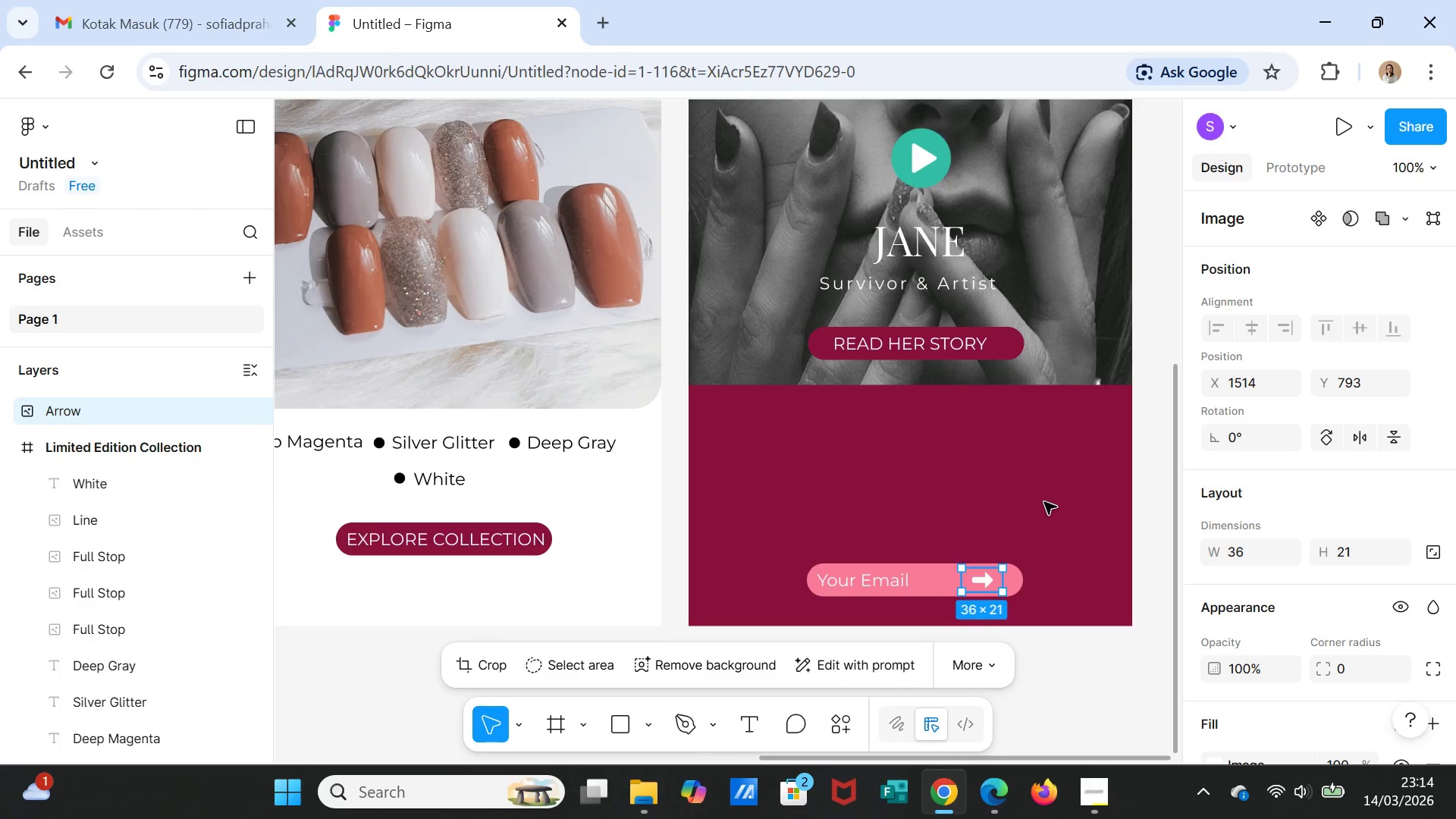 
left_click([1044, 502])
 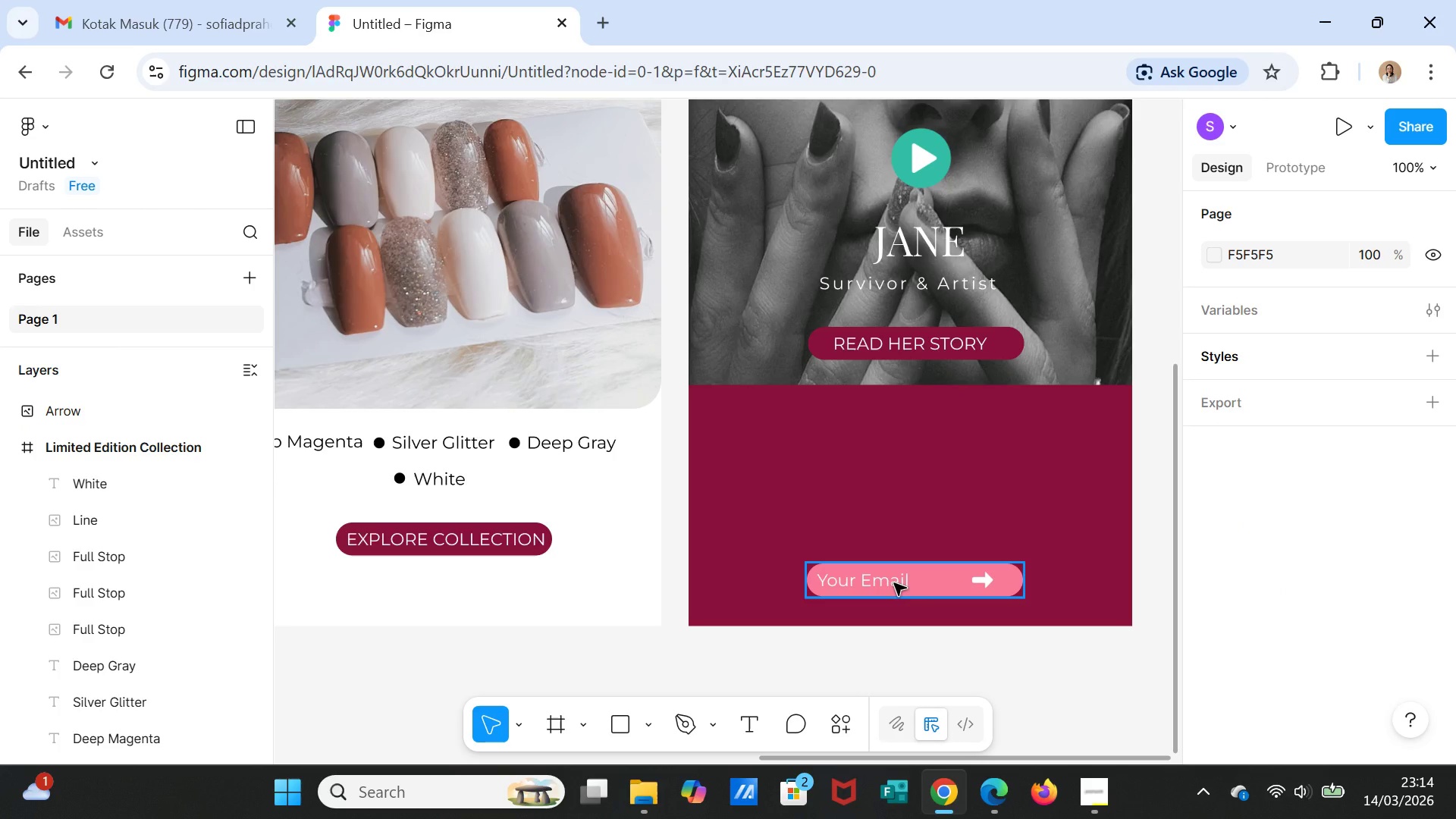 
left_click([1080, 497])
 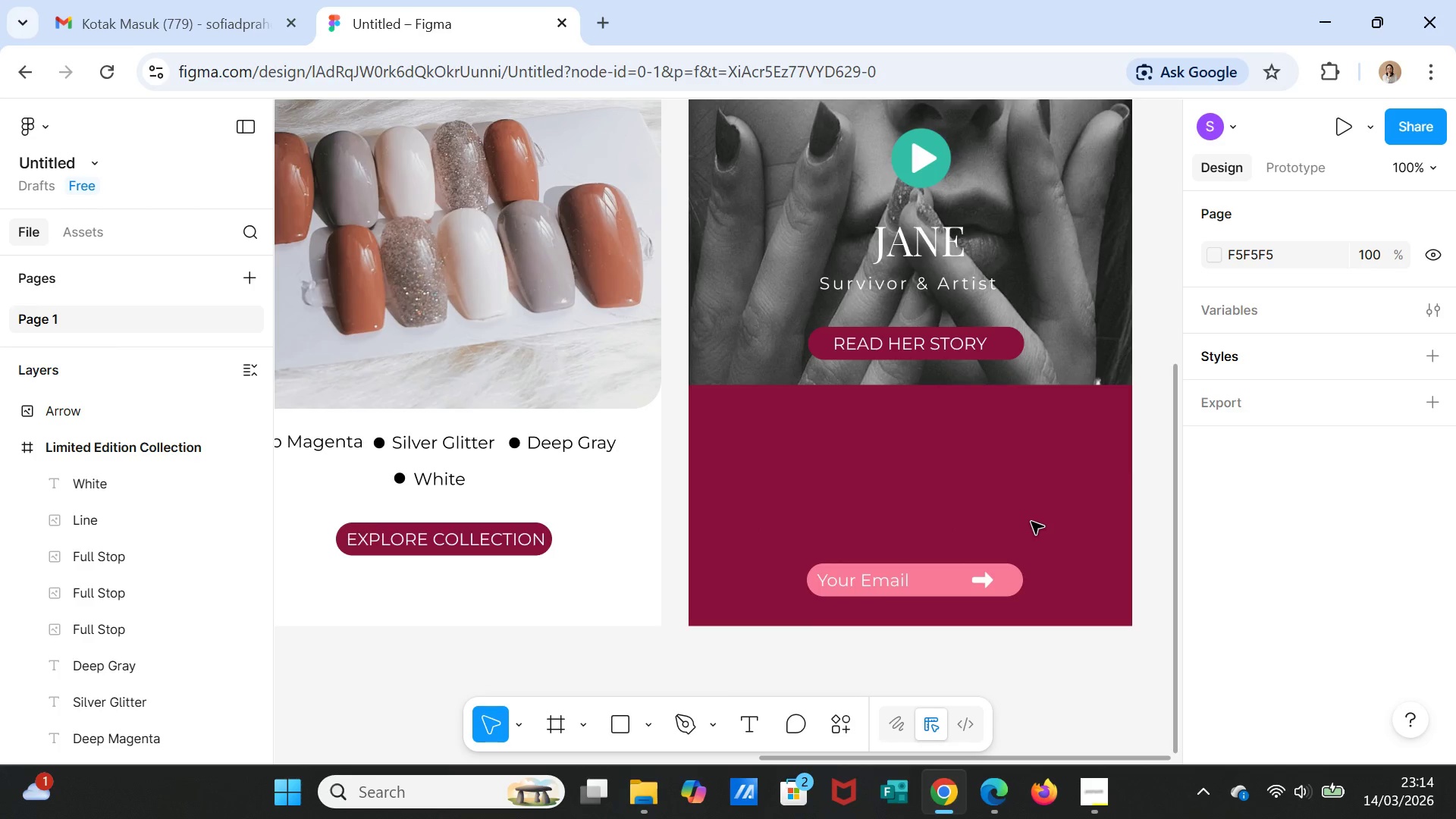 
wait(5.91)
 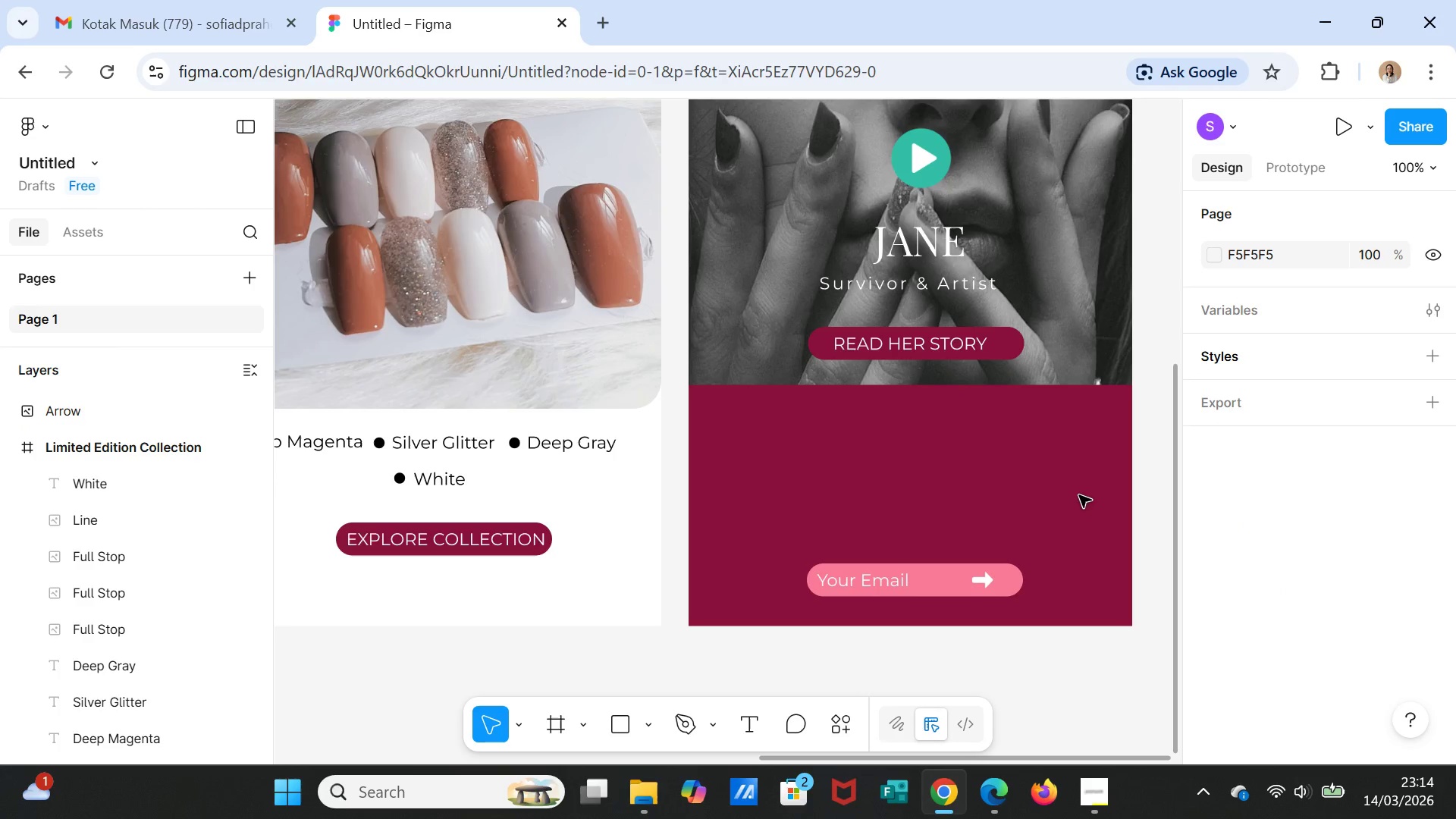 
left_click([740, 726])
 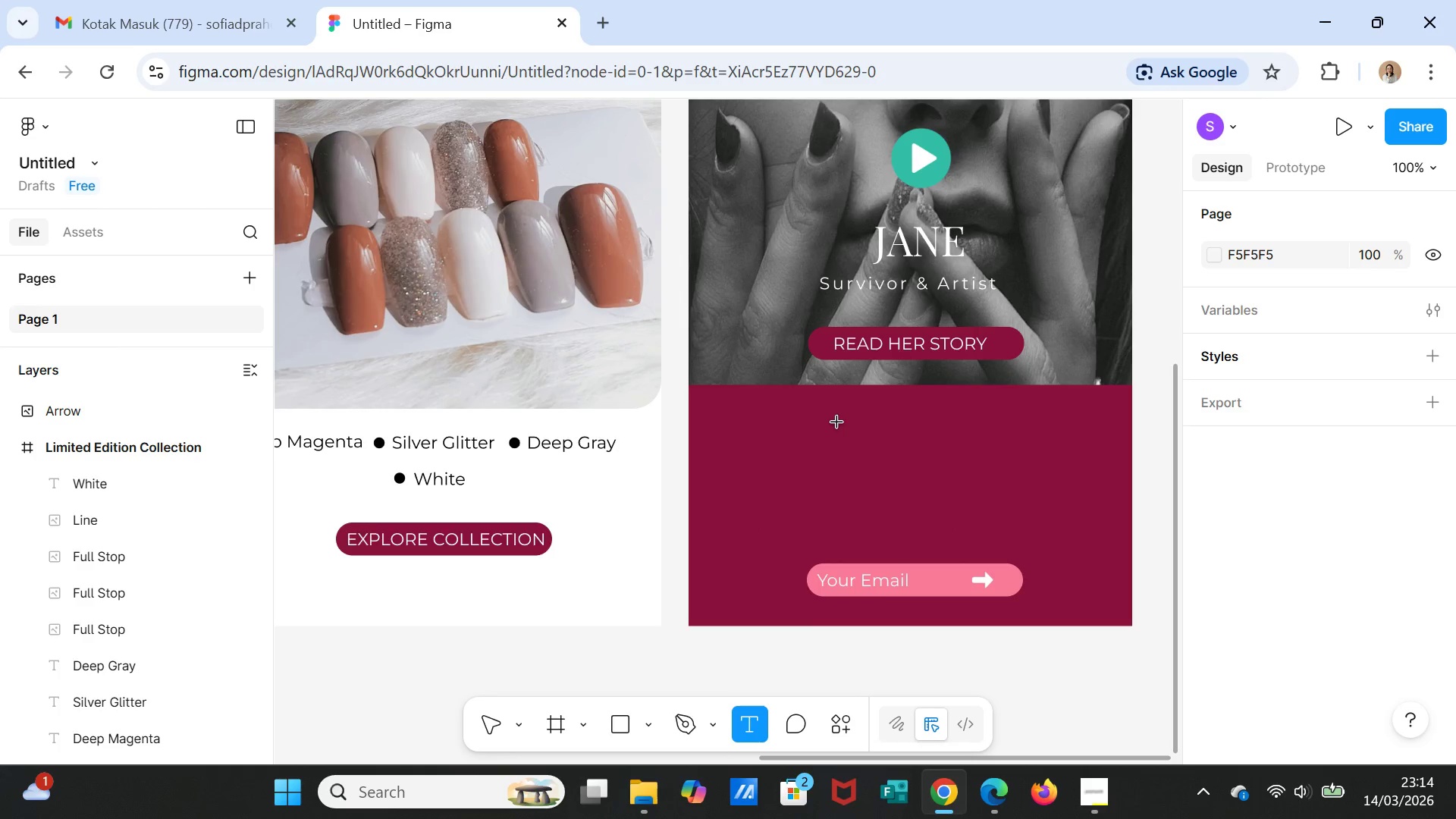 
left_click_drag(start_coordinate=[834, 420], to_coordinate=[1014, 458])
 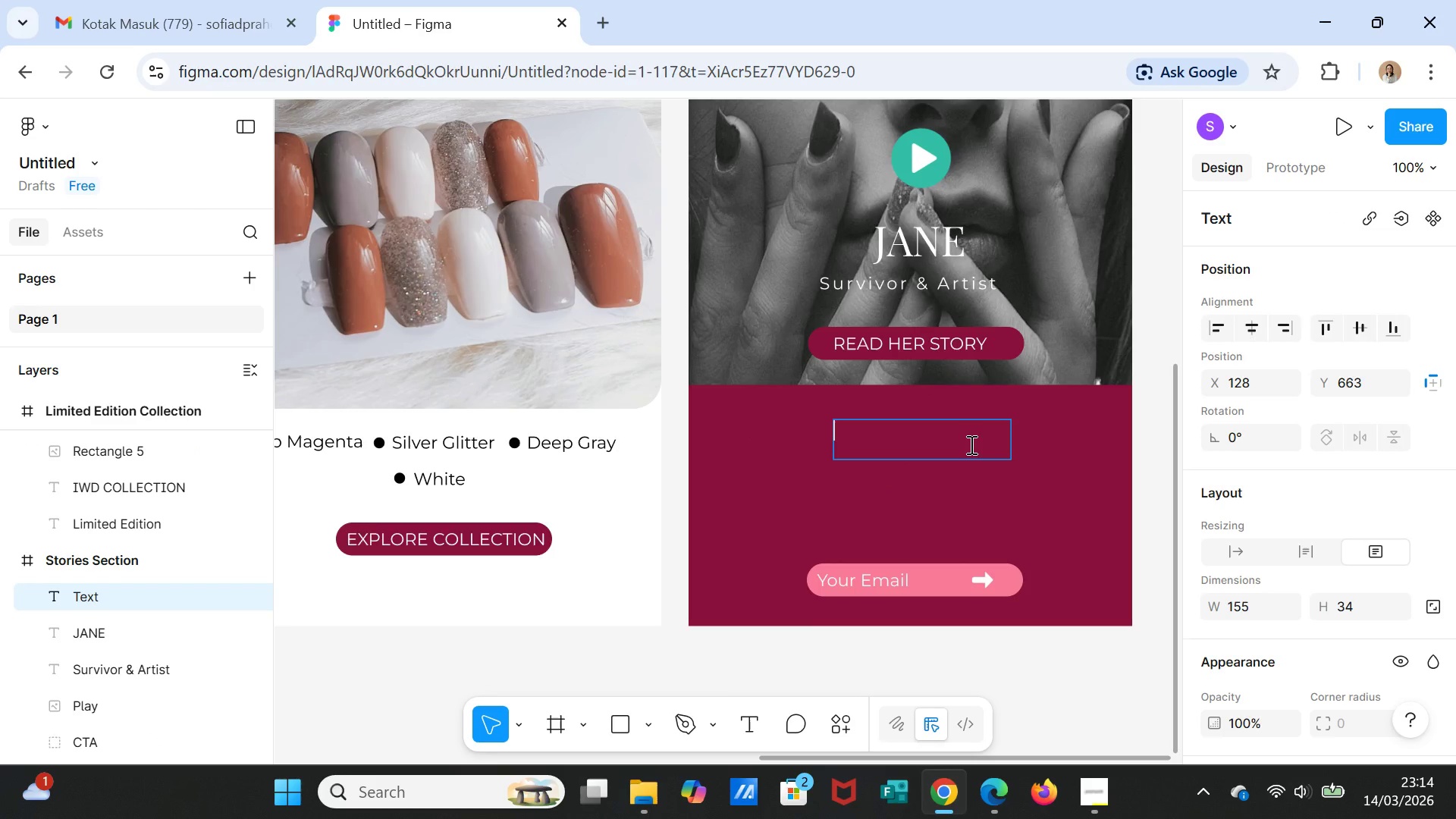 
type(JOIN)
key(Backspace)
key(Backspace)
key(Backspace)
type(oin the)
 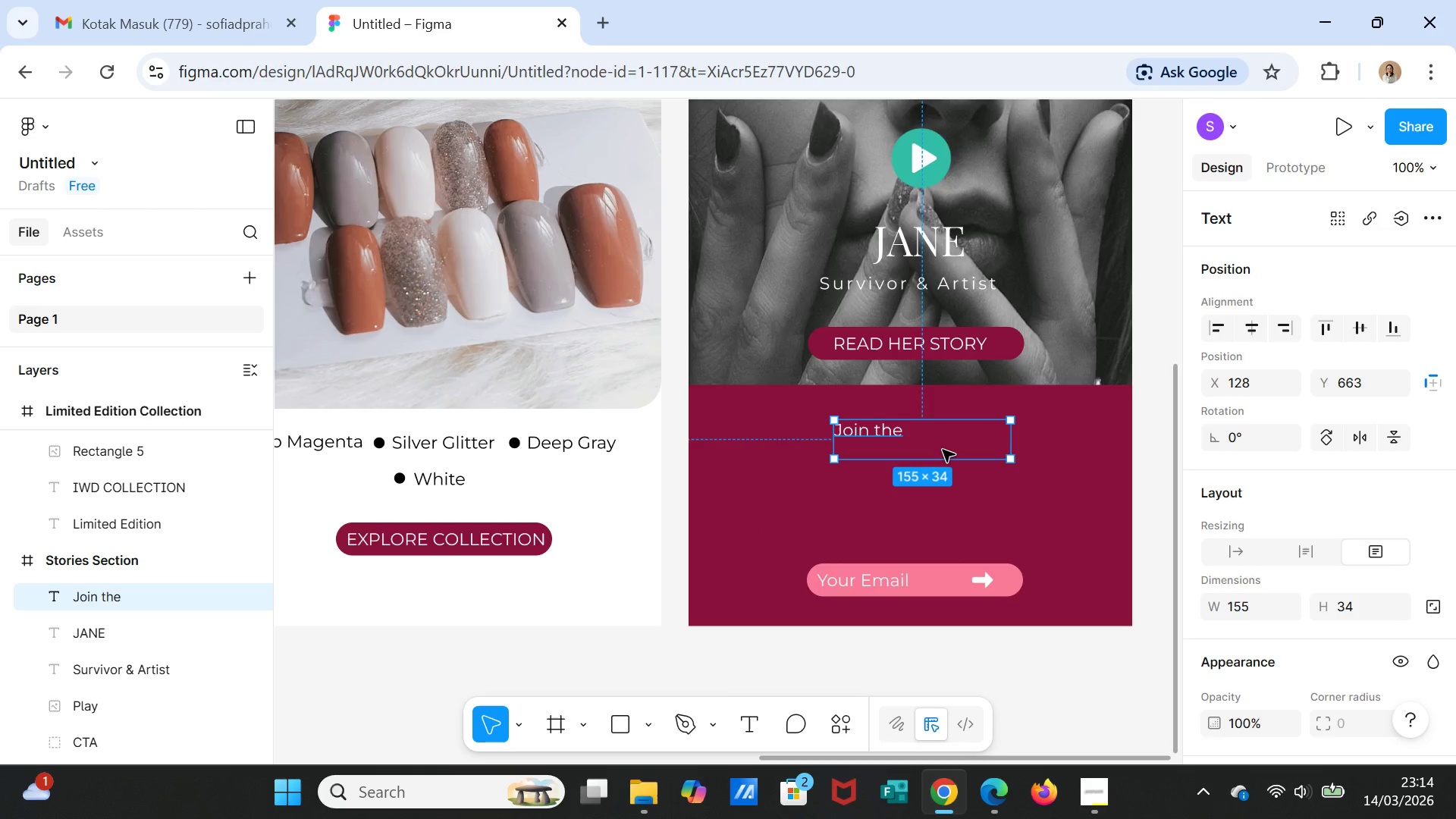 
scroll: coordinate [1297, 610], scroll_direction: down, amount: 3.0
 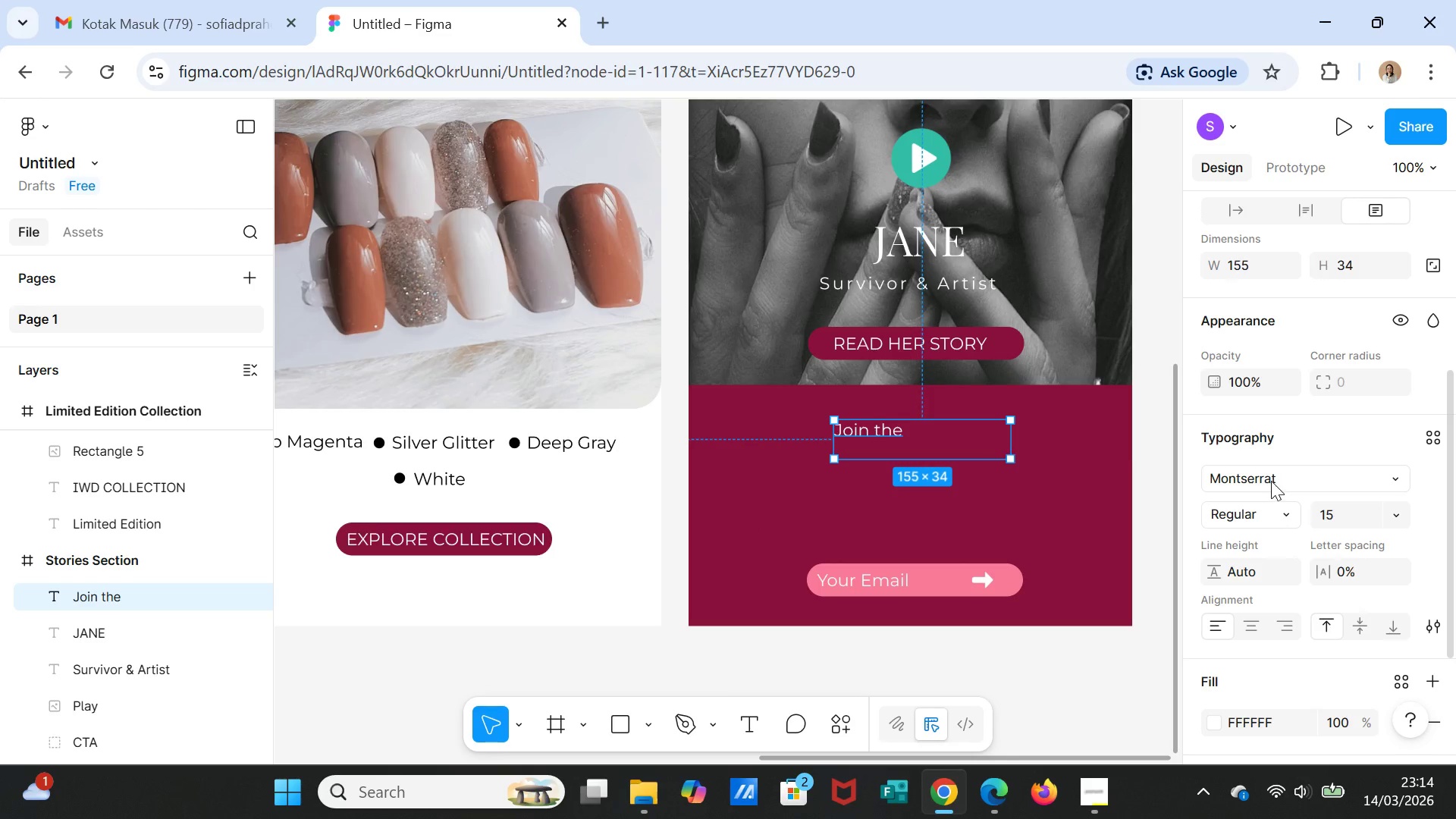 
left_click([1271, 476])
 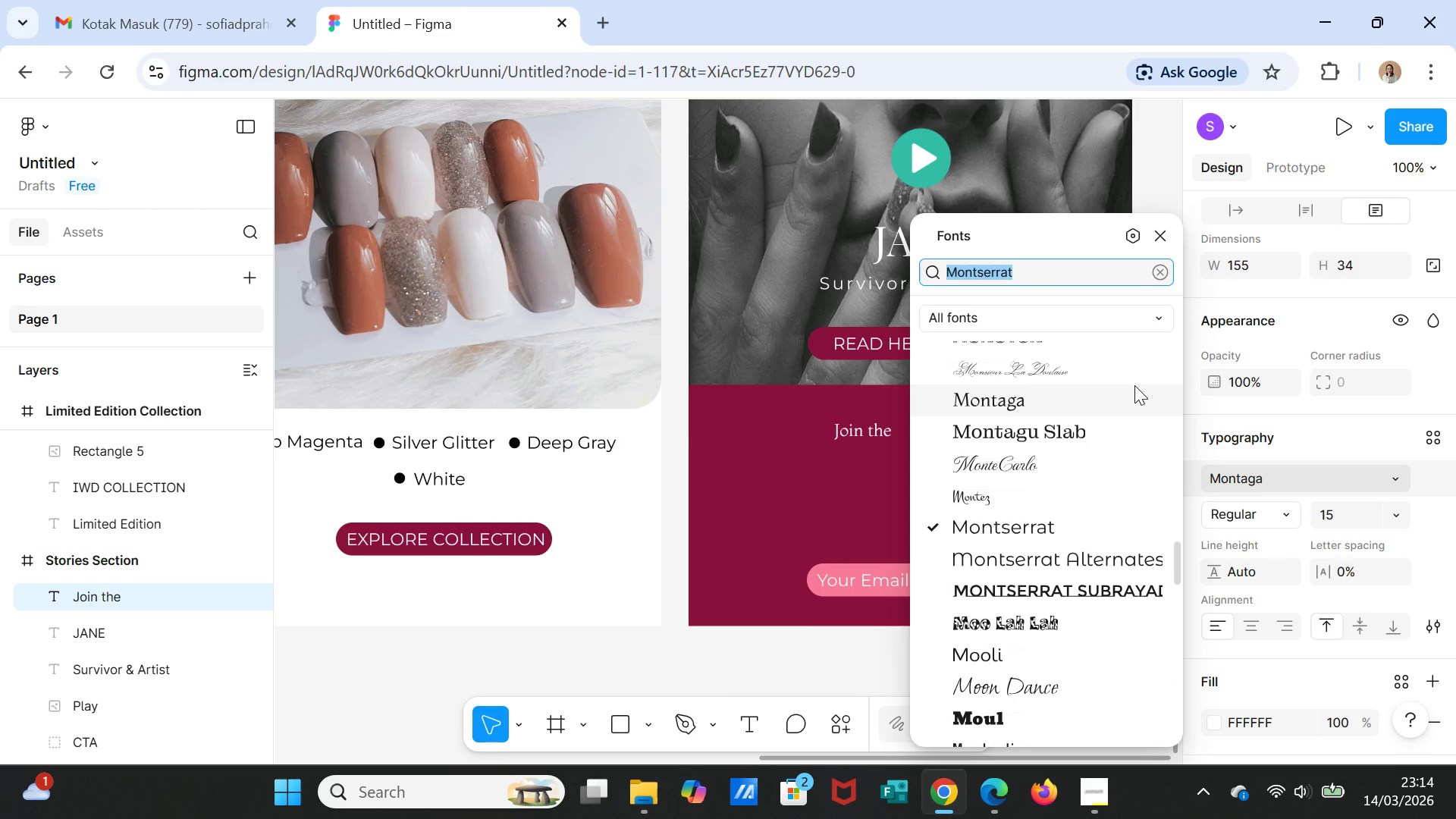 
type(play)
 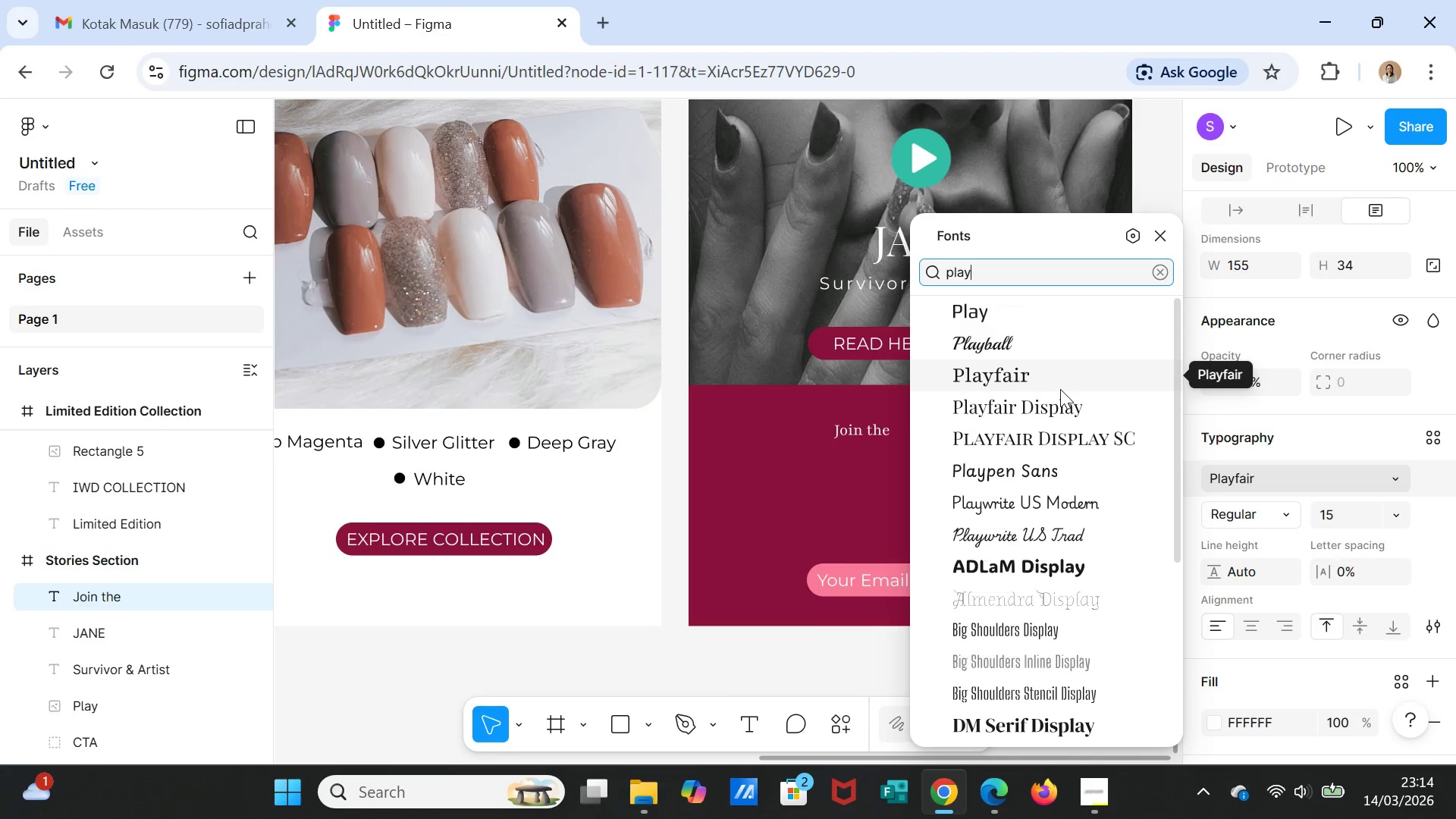 
left_click([1062, 411])
 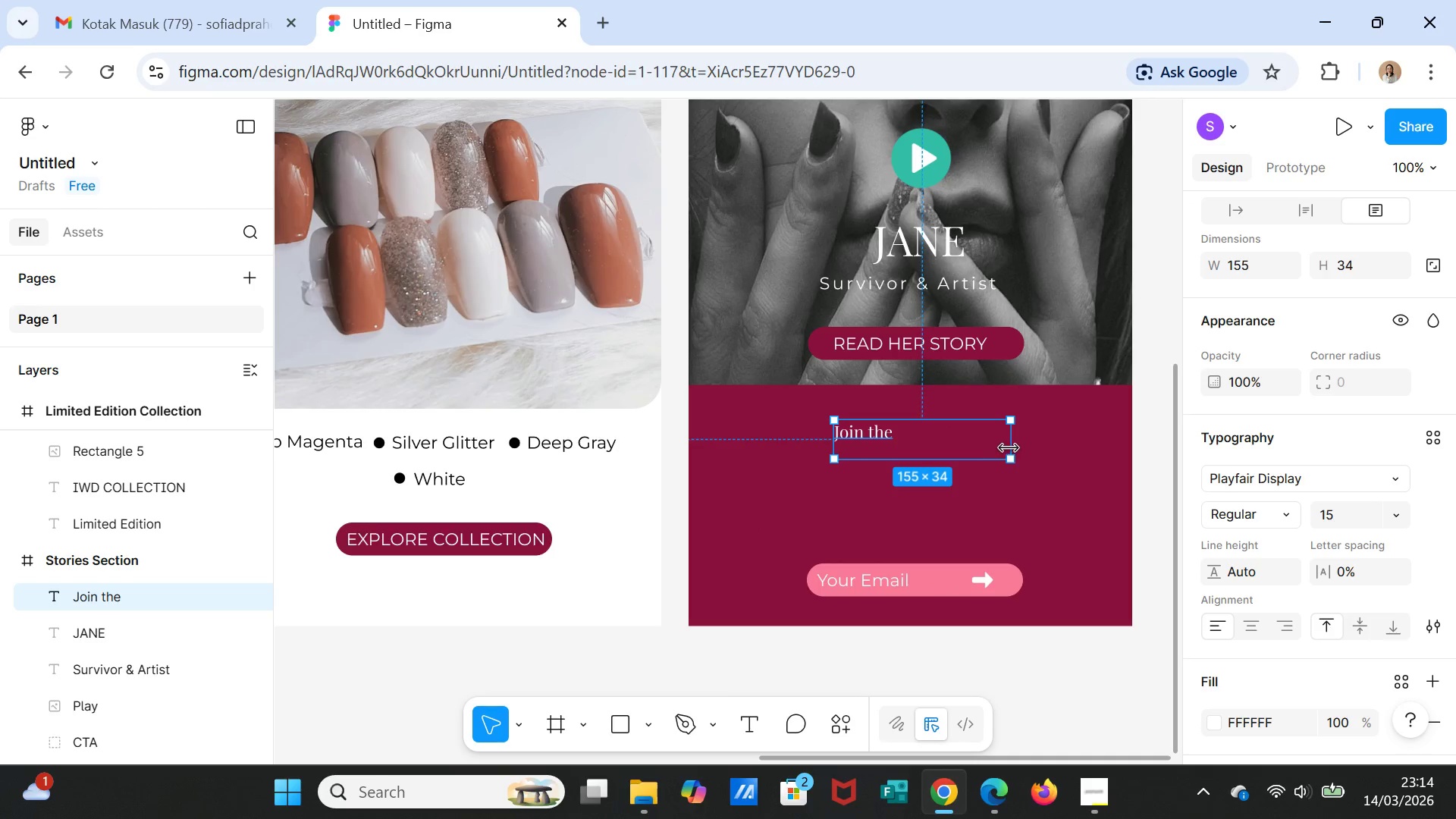 
left_click_drag(start_coordinate=[1010, 446], to_coordinate=[921, 440])
 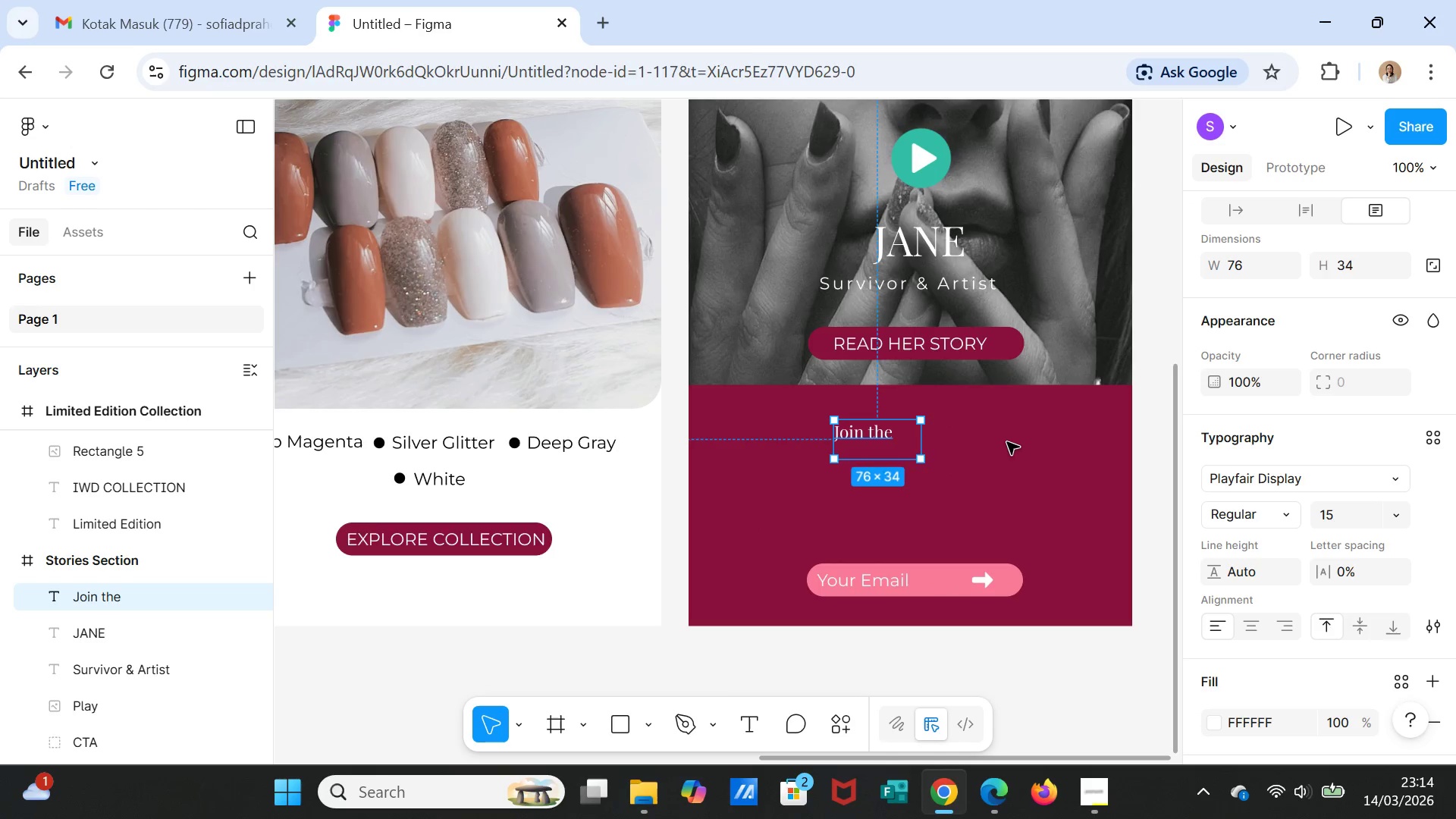 
left_click([1007, 442])
 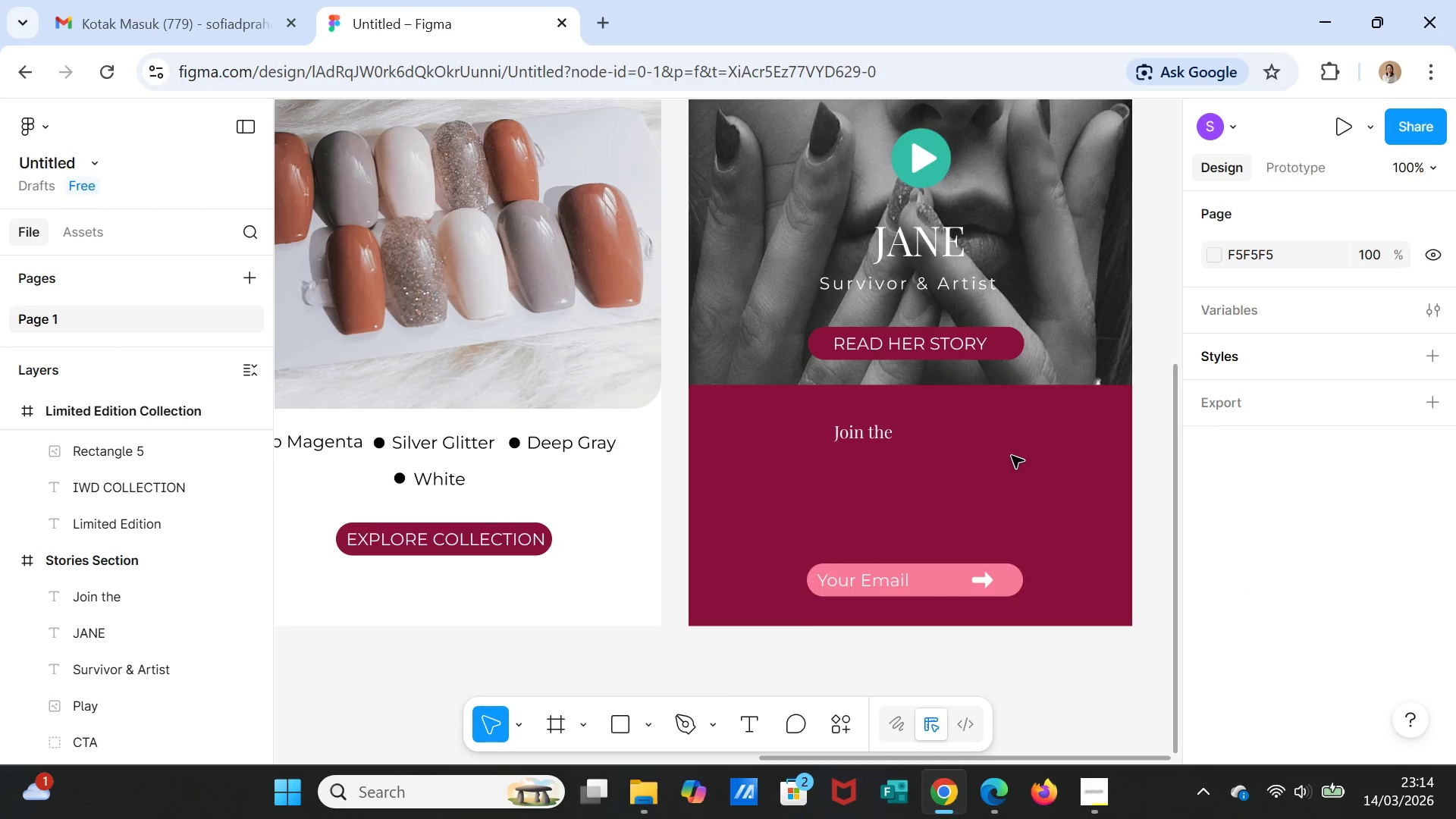 
scroll: coordinate [1012, 456], scroll_direction: up, amount: 13.0
 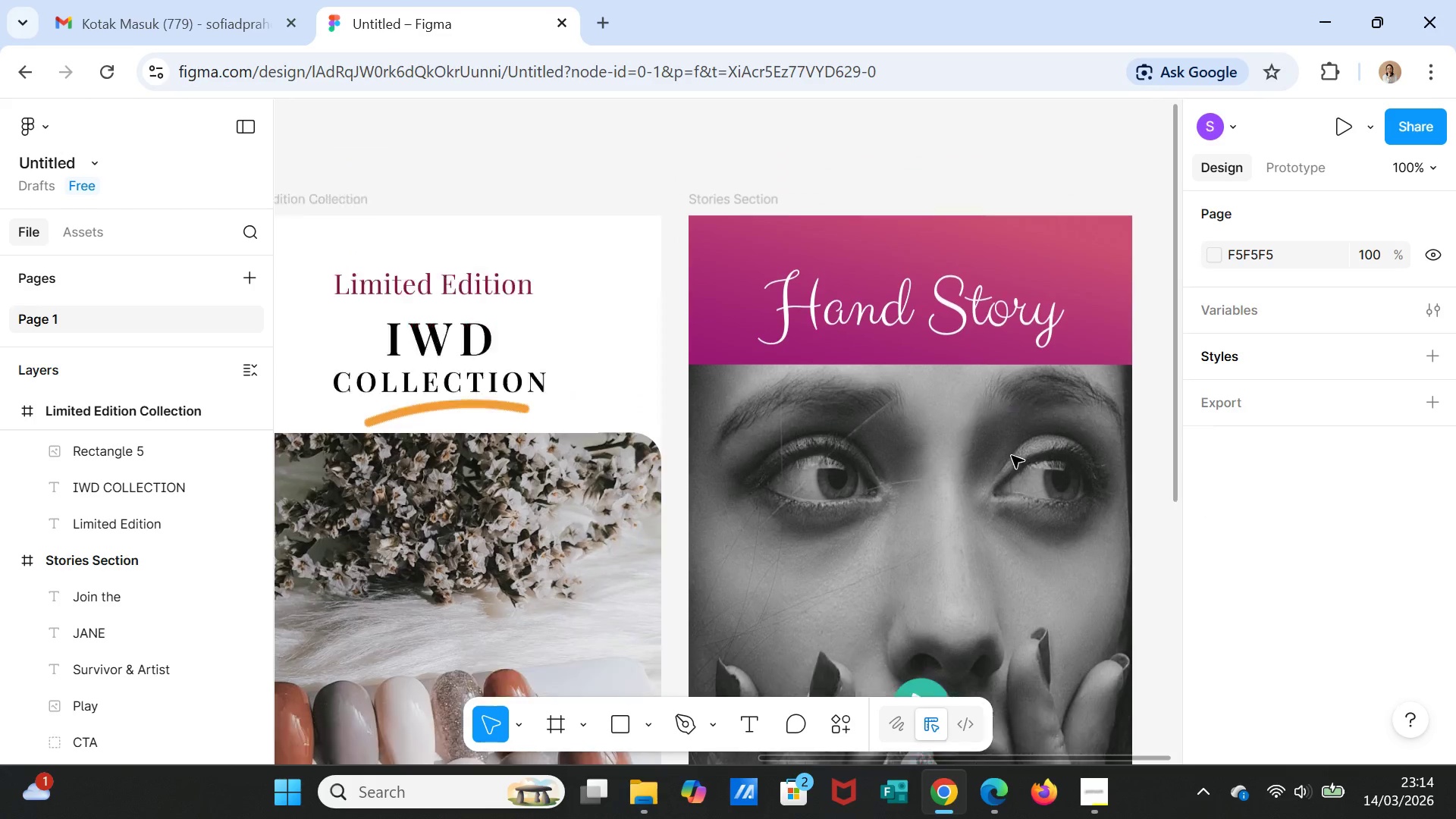 
scroll: coordinate [1012, 455], scroll_direction: down, amount: 10.0
 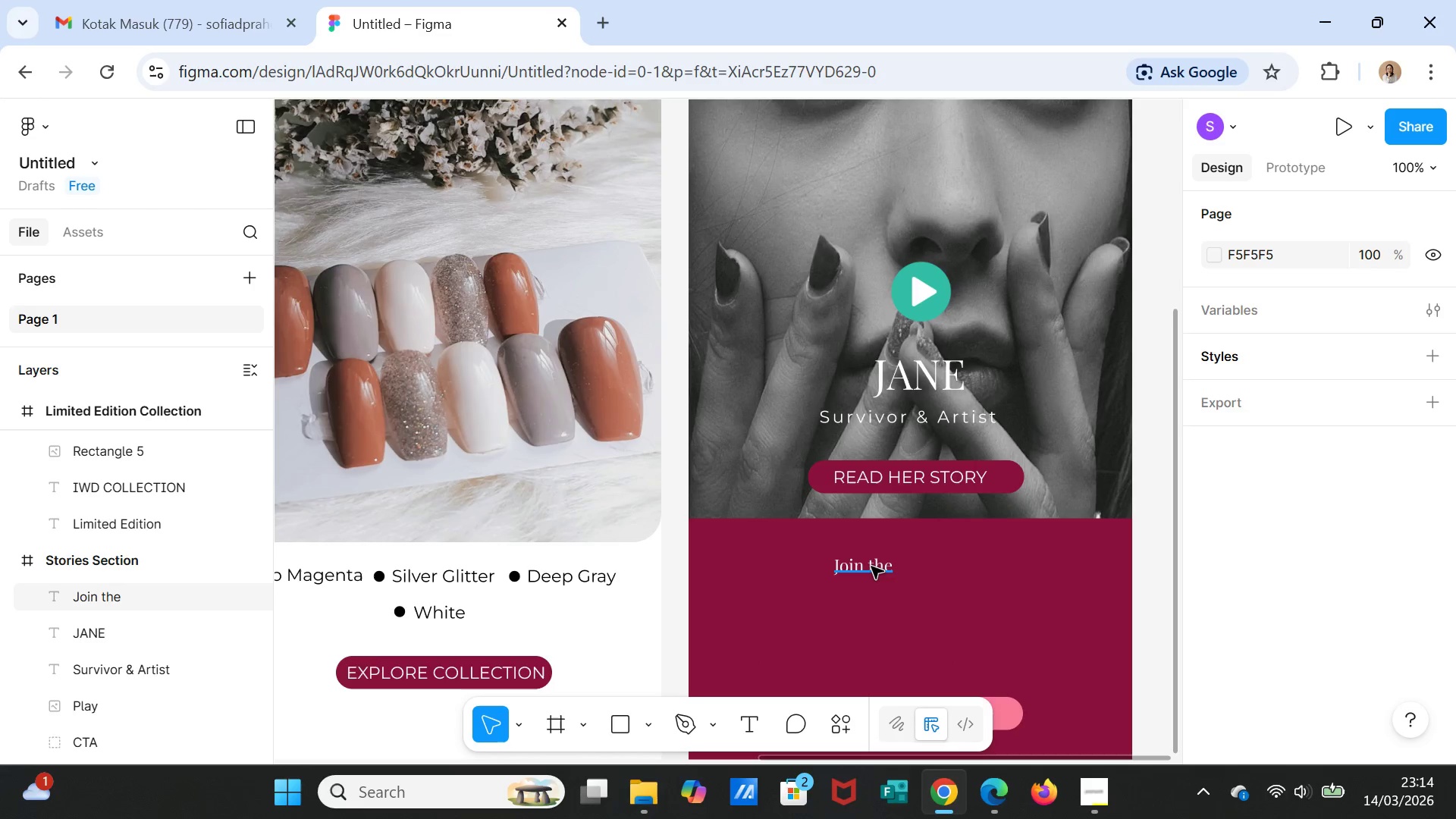 
left_click([871, 566])
 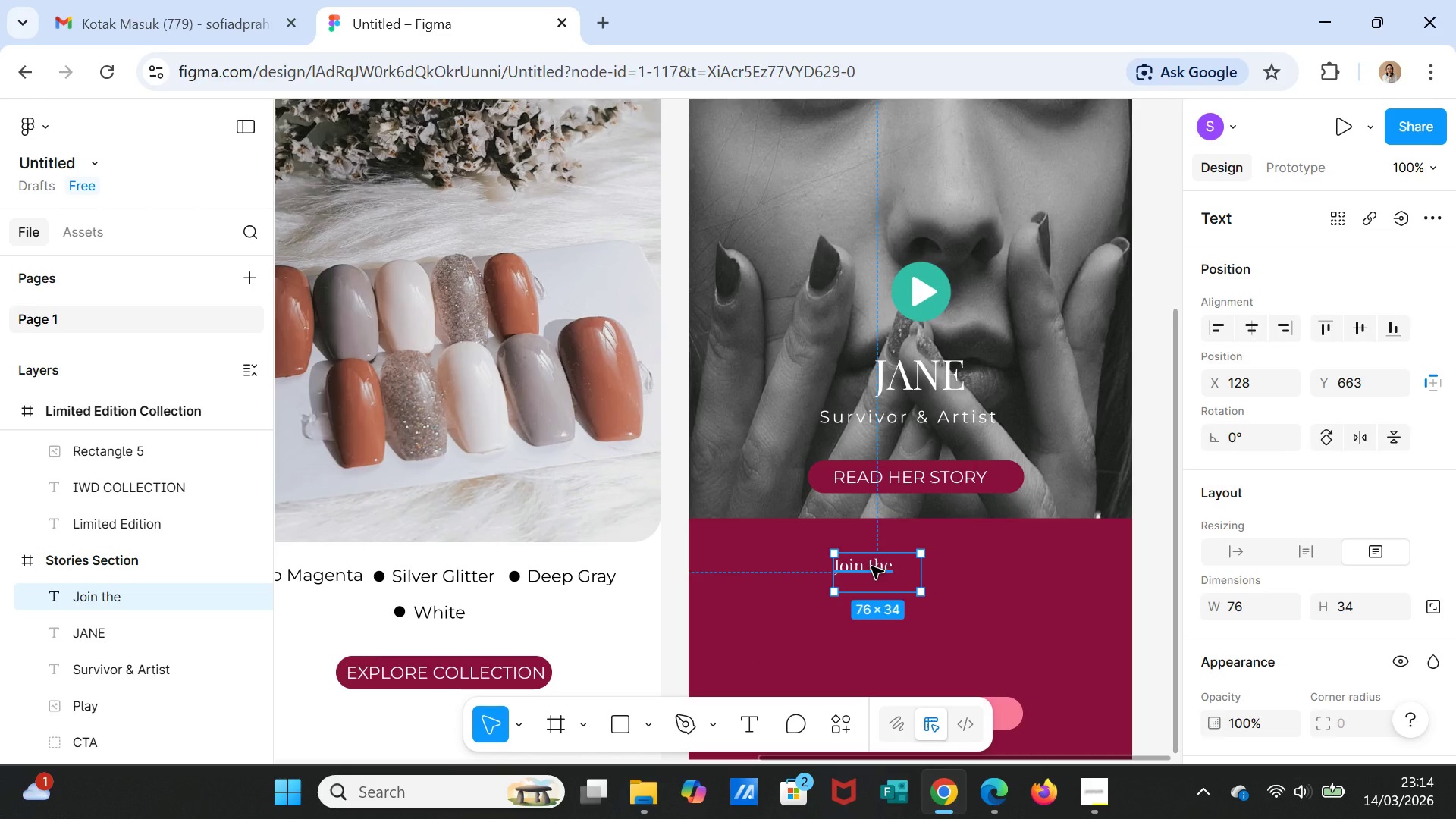 
left_click_drag(start_coordinate=[871, 567], to_coordinate=[927, 559])
 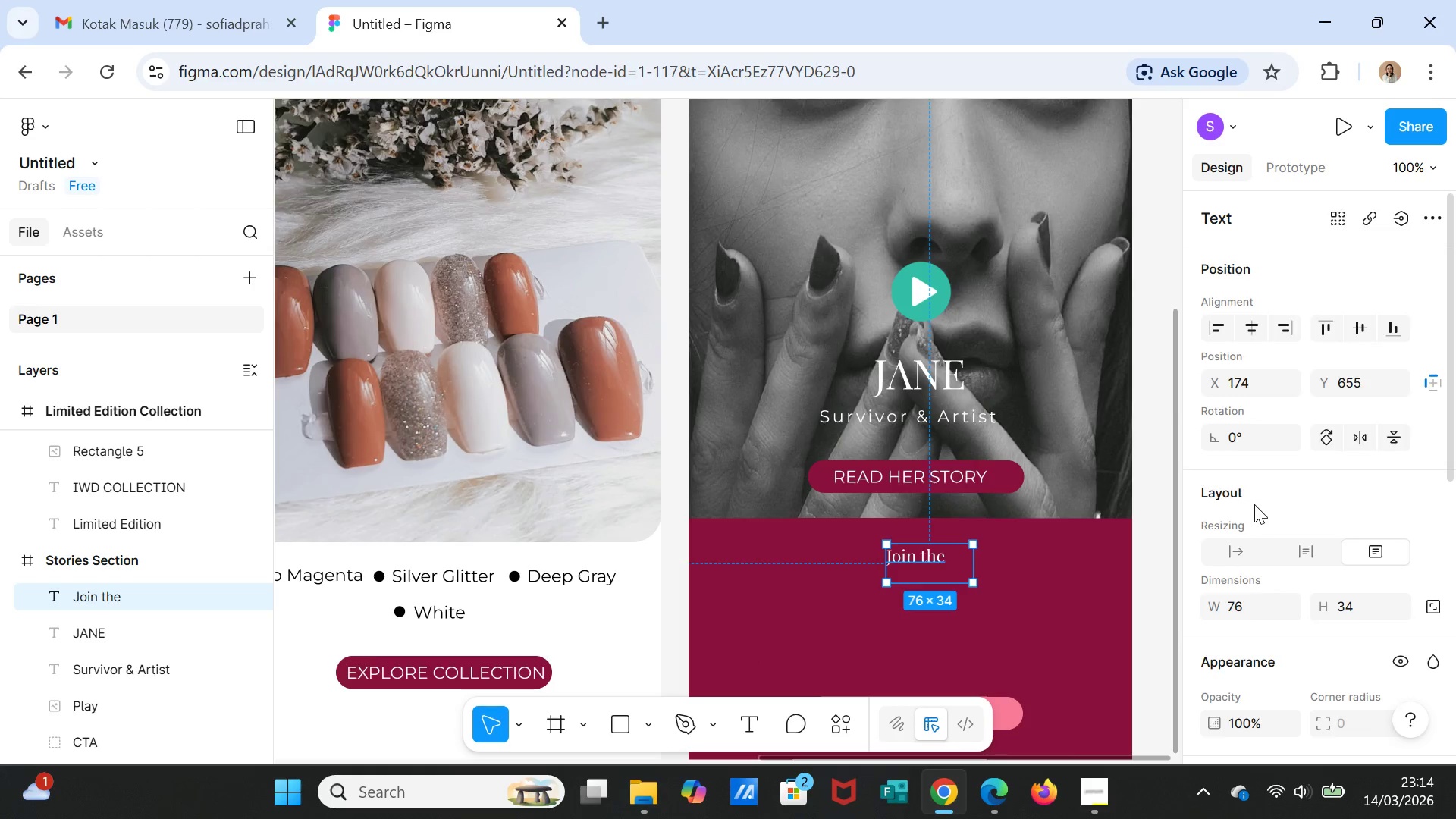 
scroll: coordinate [1351, 535], scroll_direction: down, amount: 6.0
 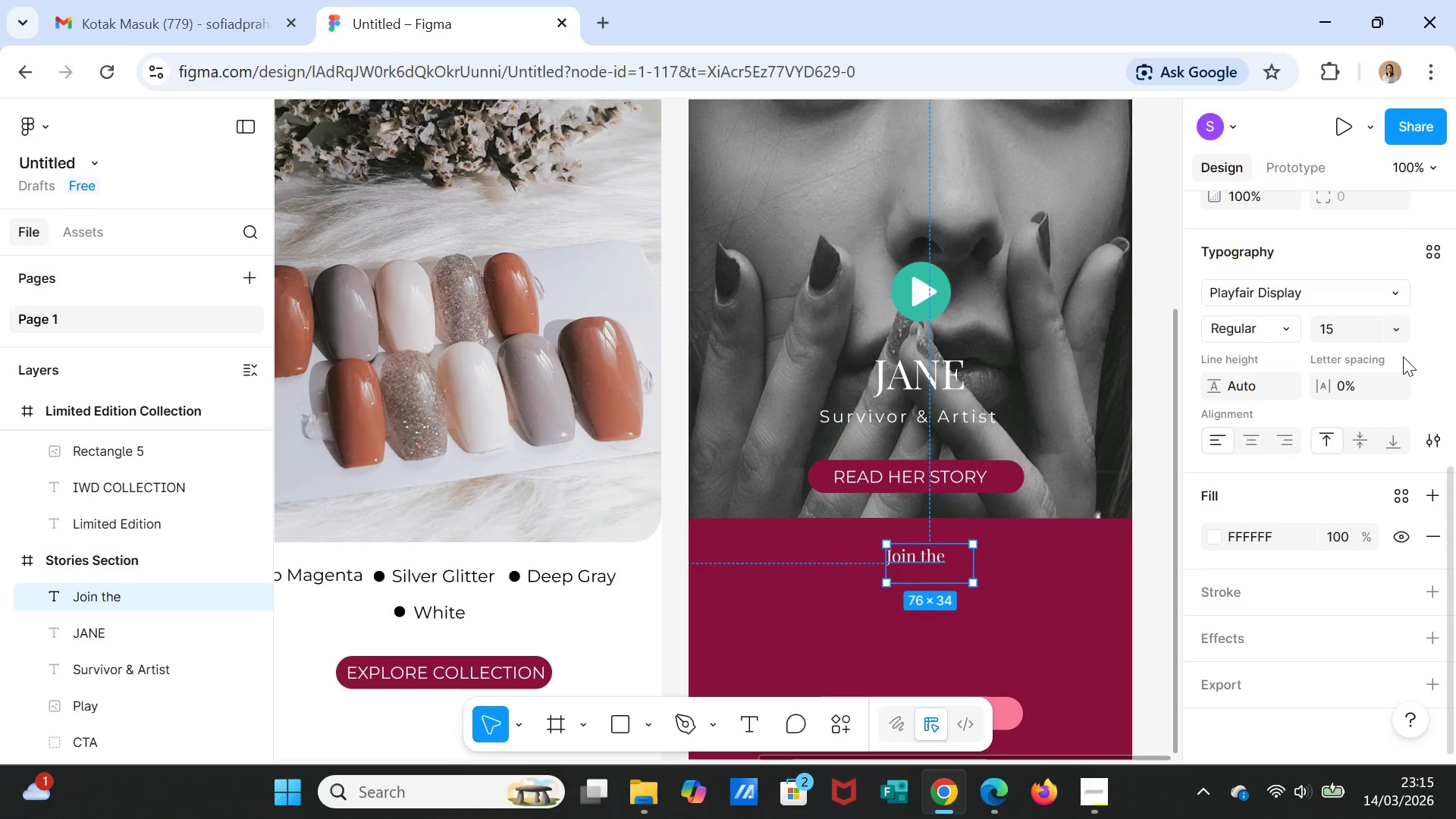 
left_click([1402, 332])
 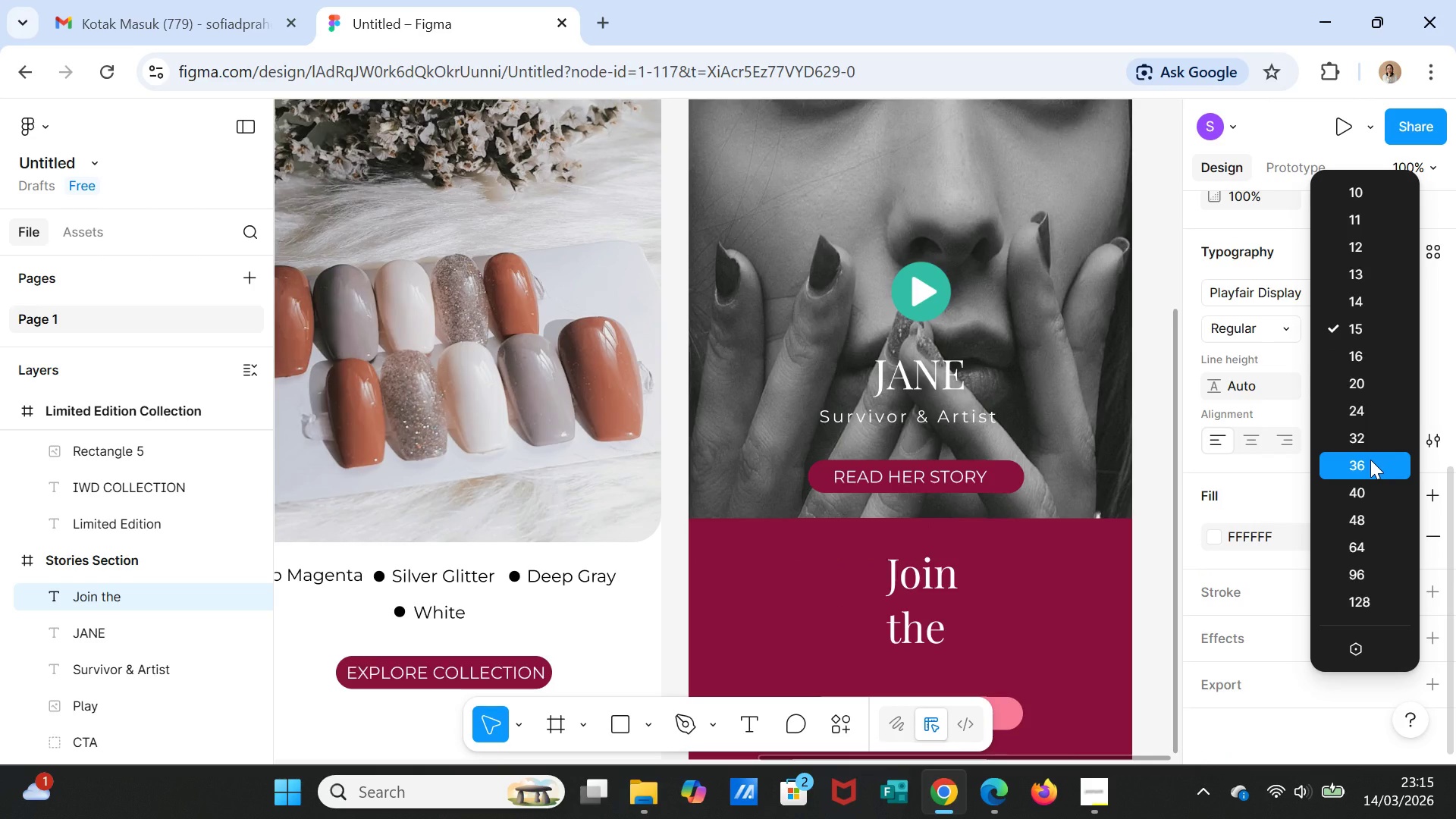 
left_click([1370, 460])
 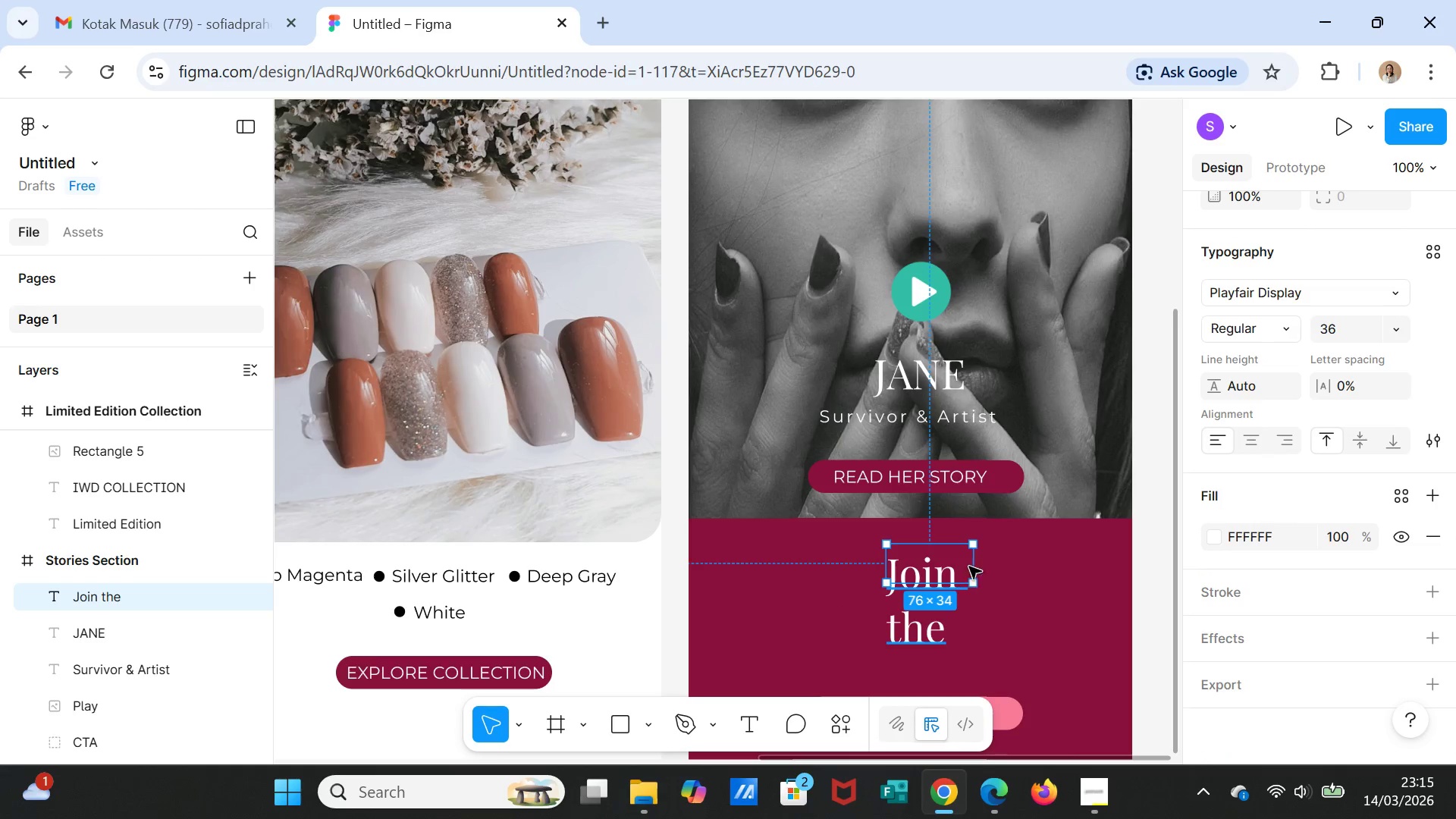 
left_click_drag(start_coordinate=[971, 566], to_coordinate=[1037, 559])
 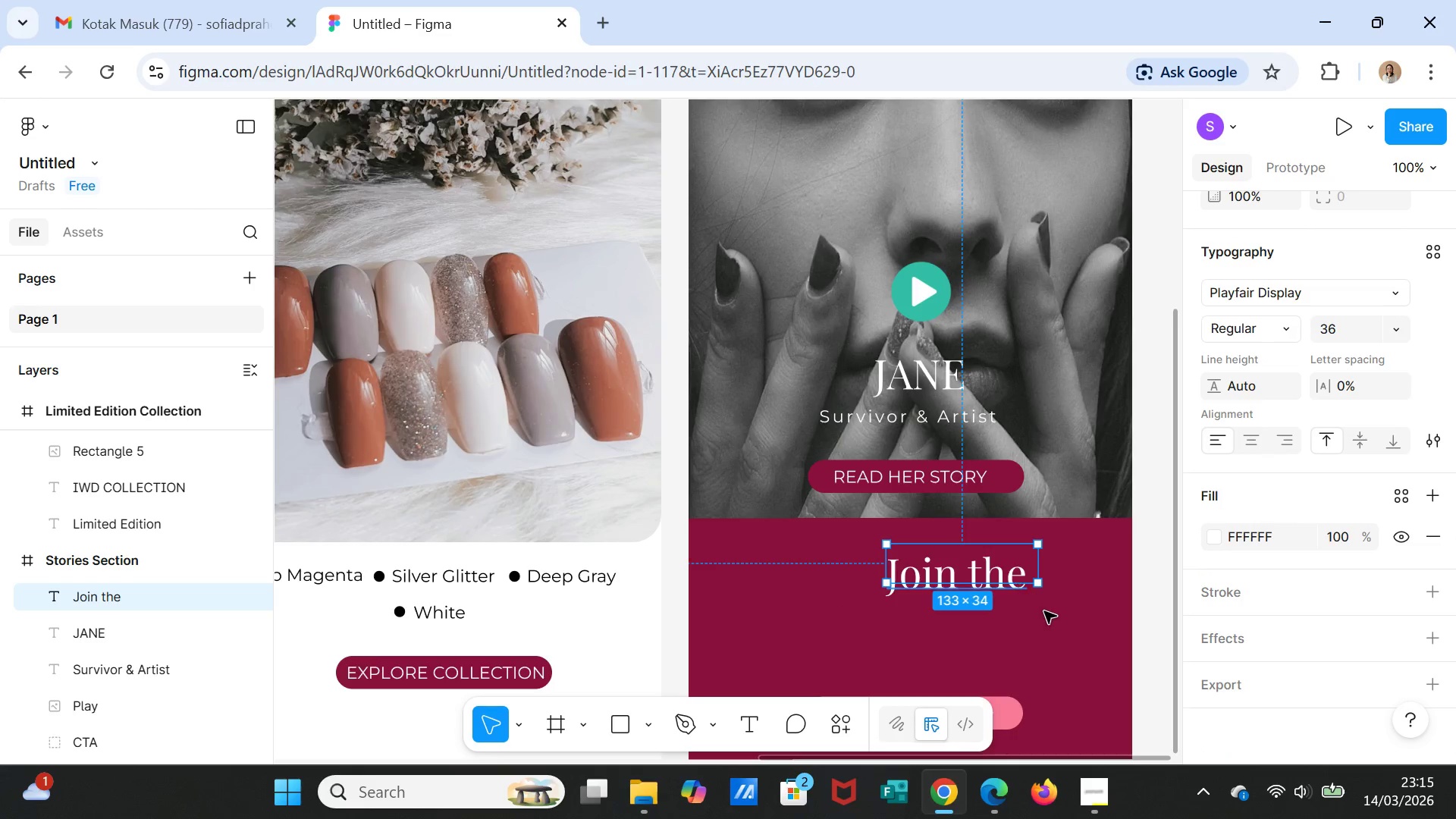 
left_click([1046, 616])
 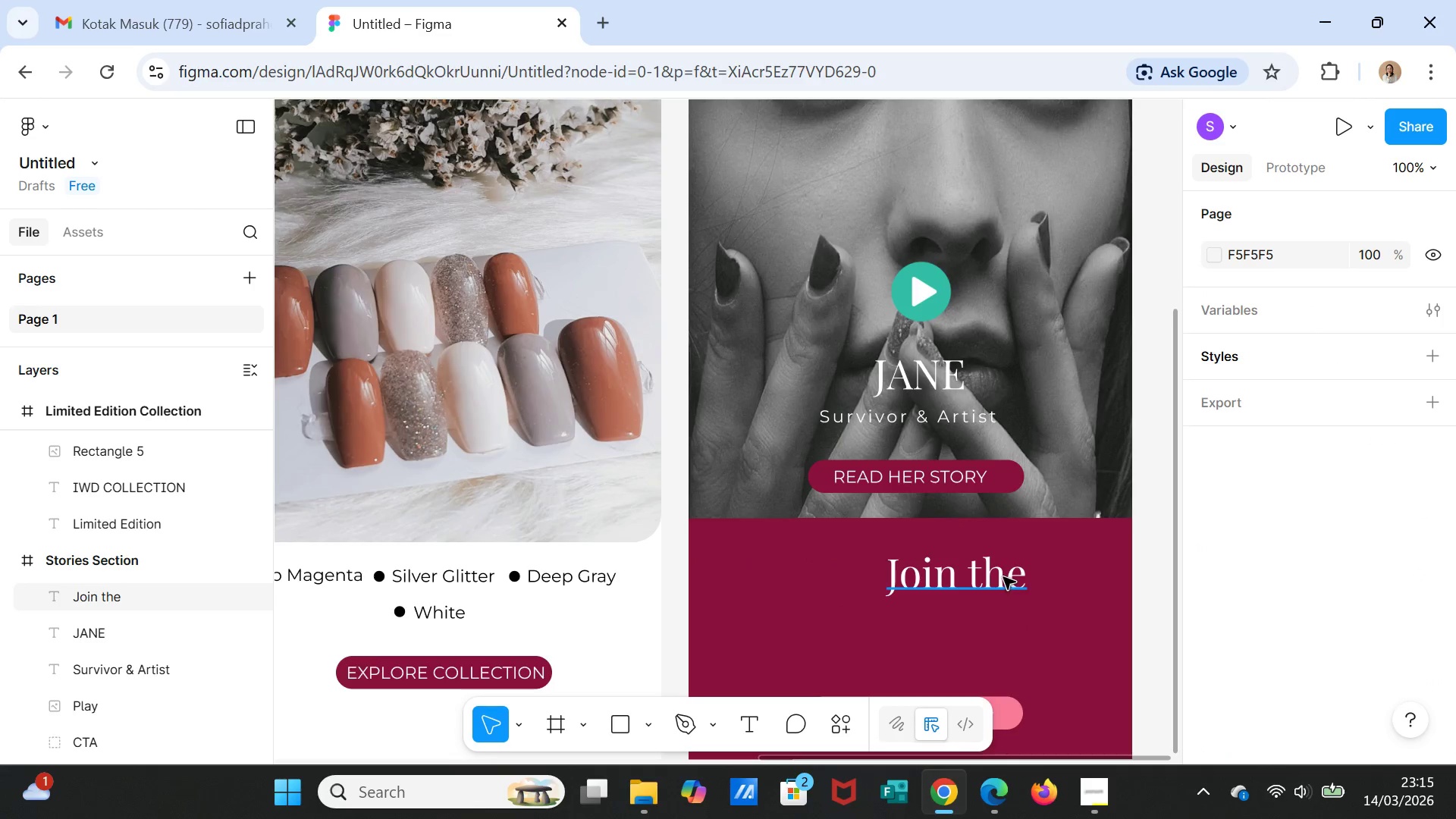 
left_click([1003, 577])
 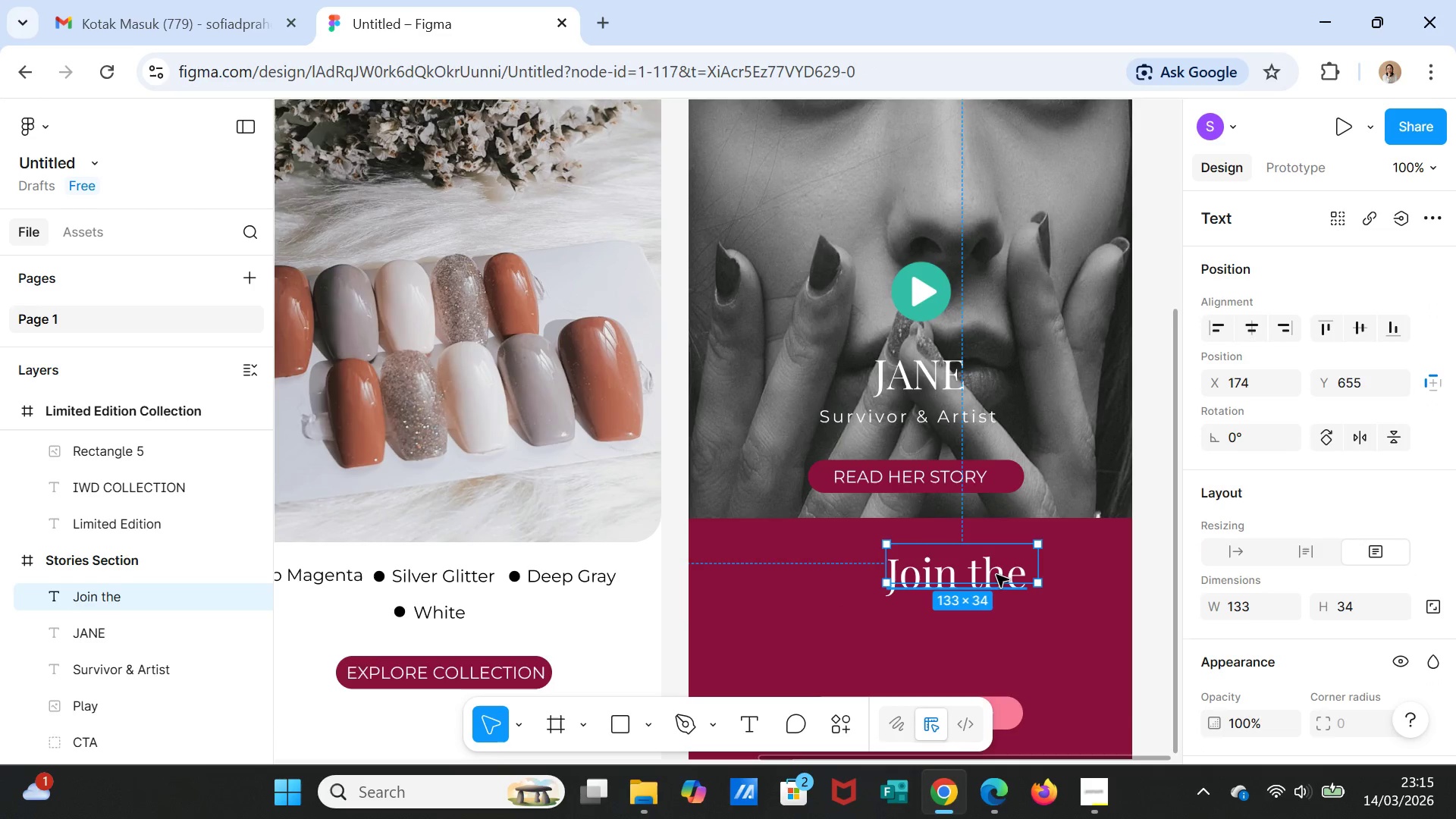 
left_click_drag(start_coordinate=[996, 575], to_coordinate=[960, 573])
 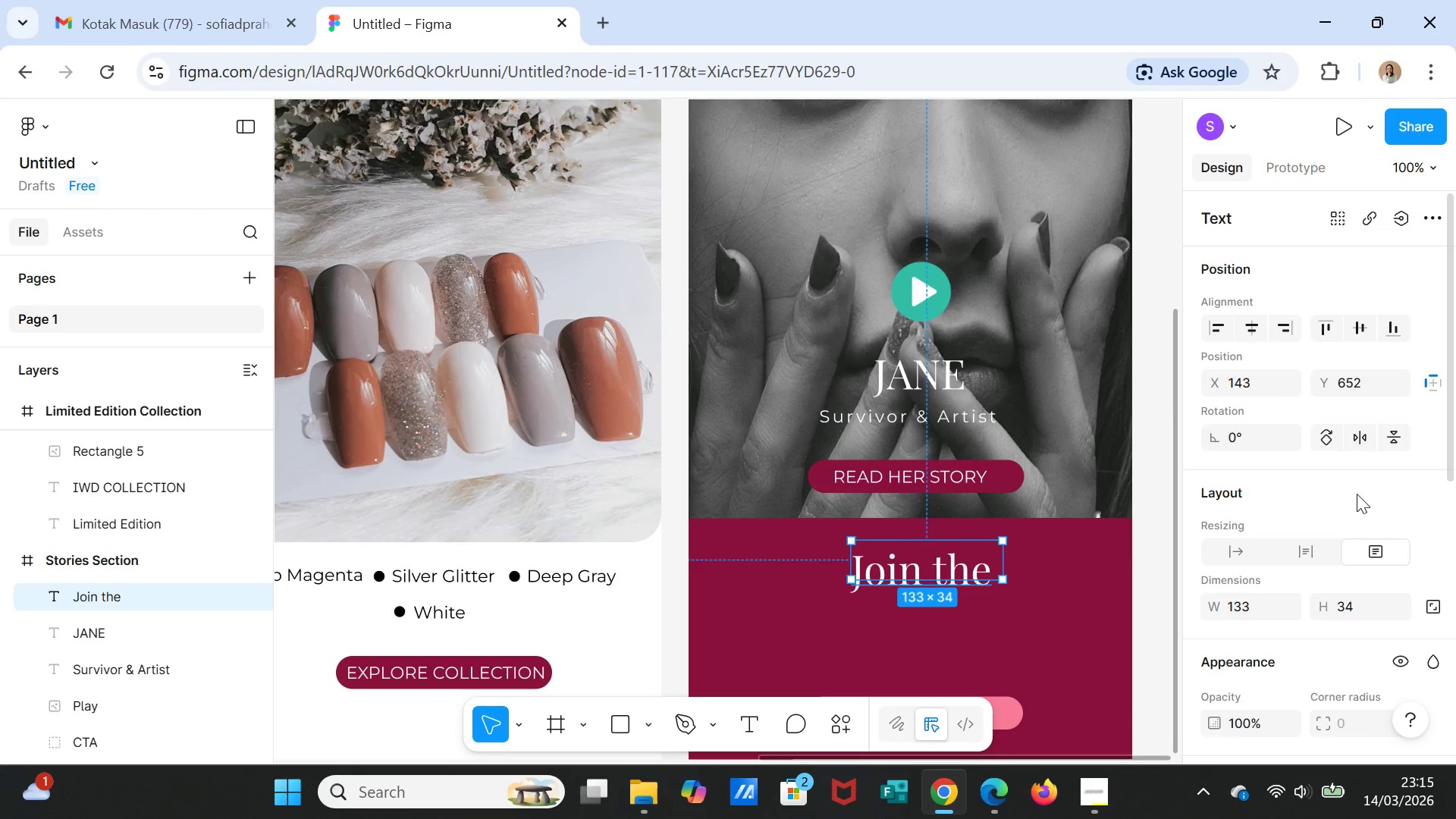 
scroll: coordinate [1358, 496], scroll_direction: down, amount: 2.0
 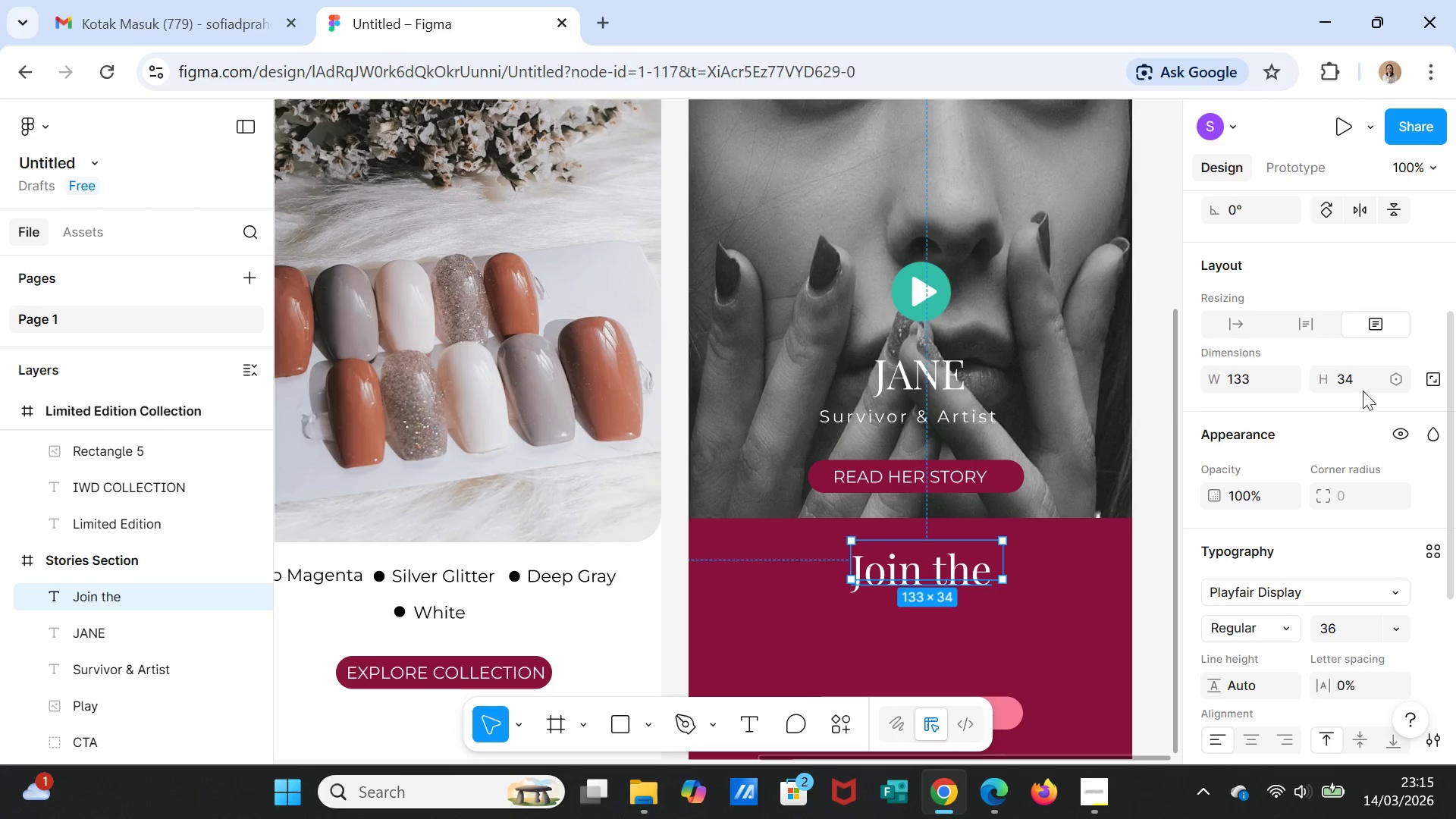 
left_click([1357, 379])
 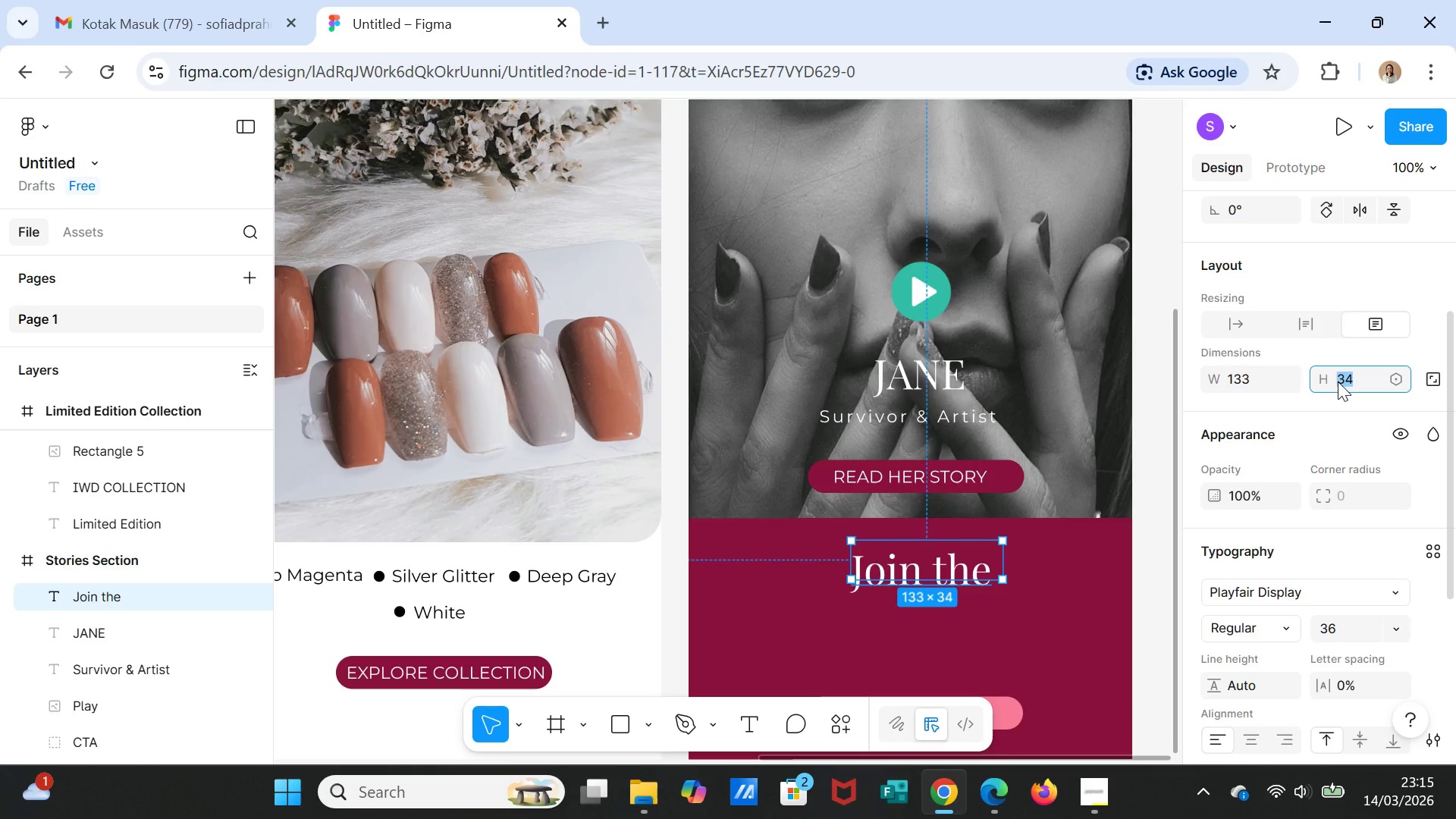 
type(27)
 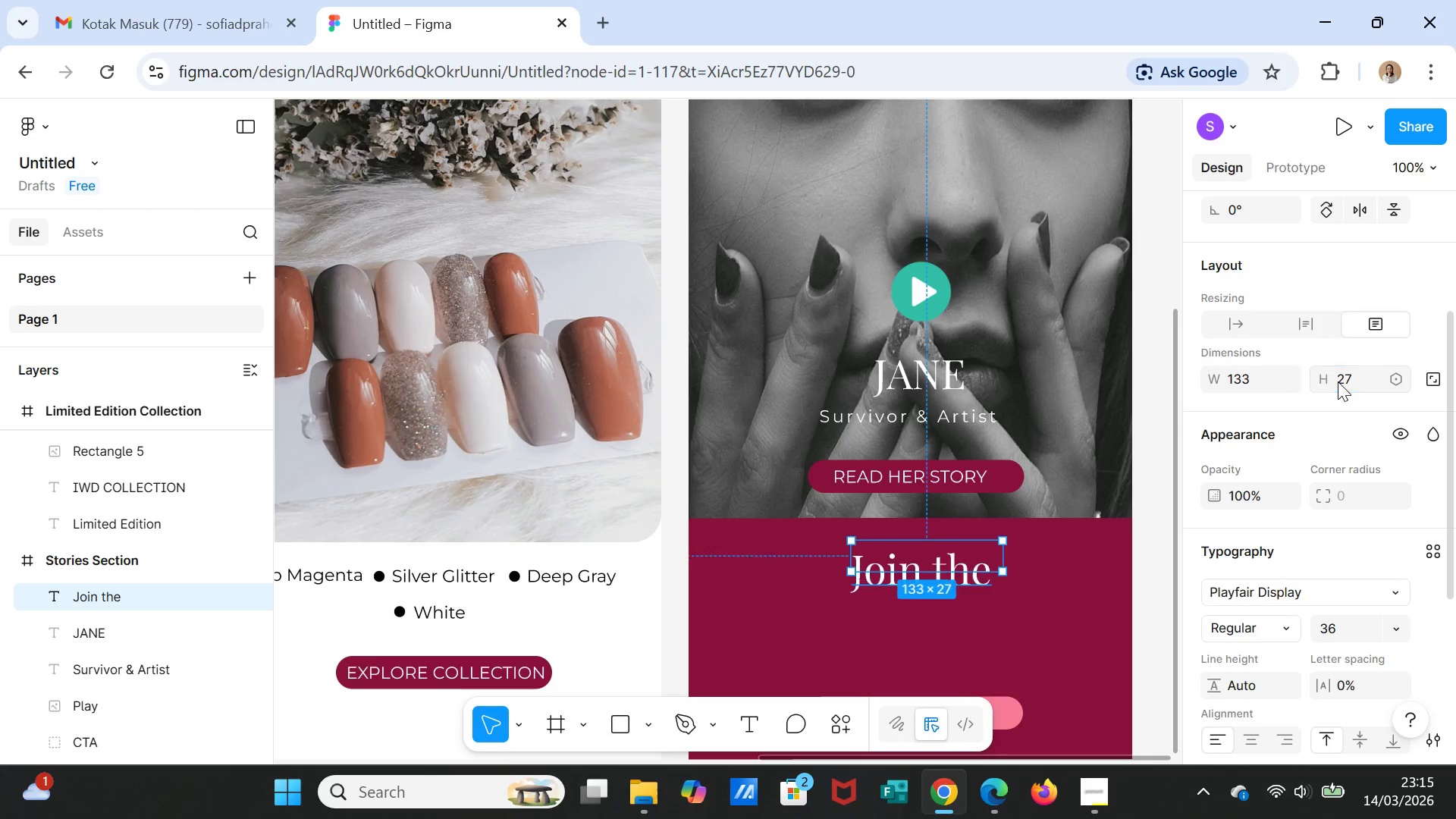 
key(Enter)
 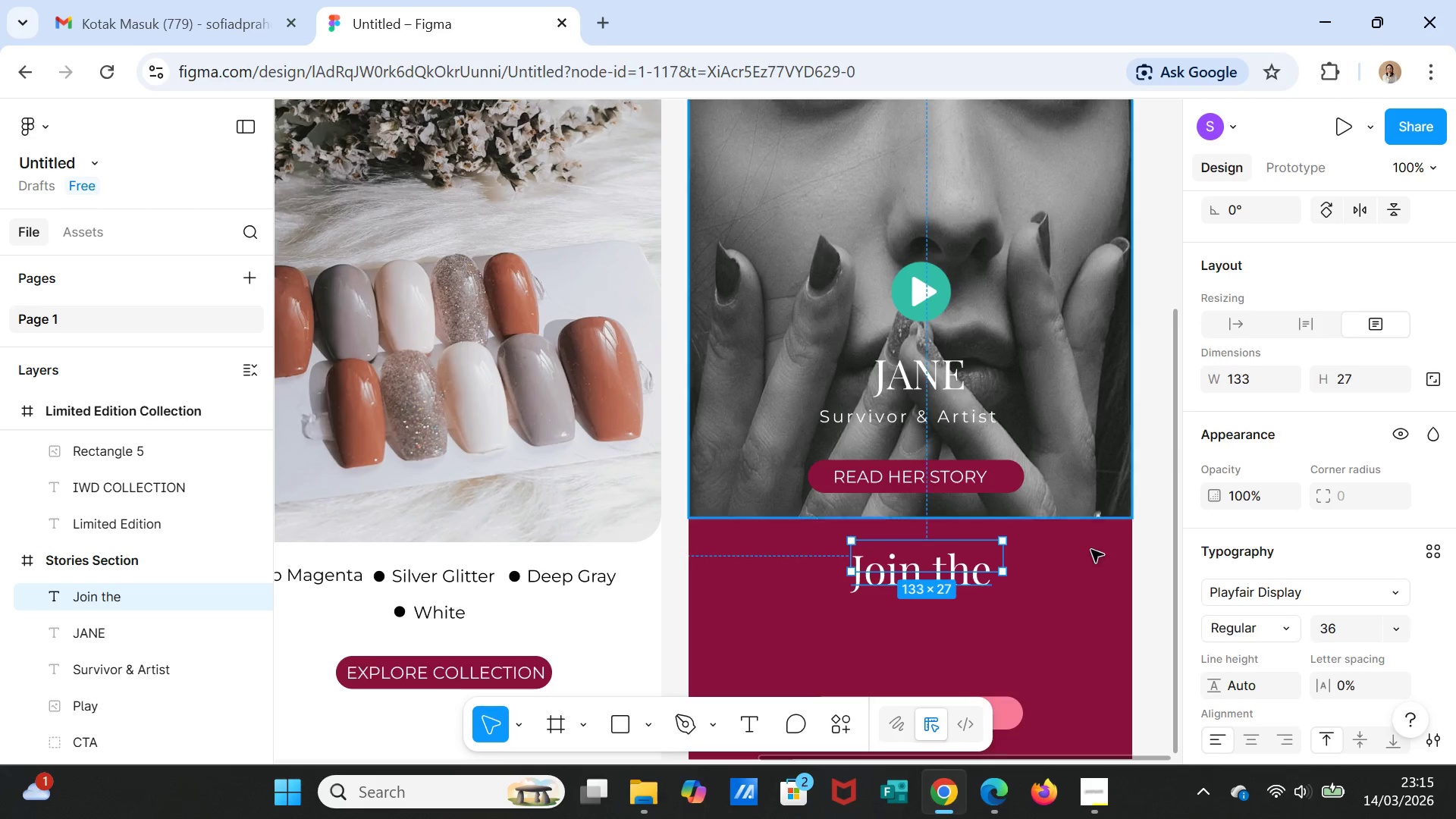 
left_click([1050, 595])
 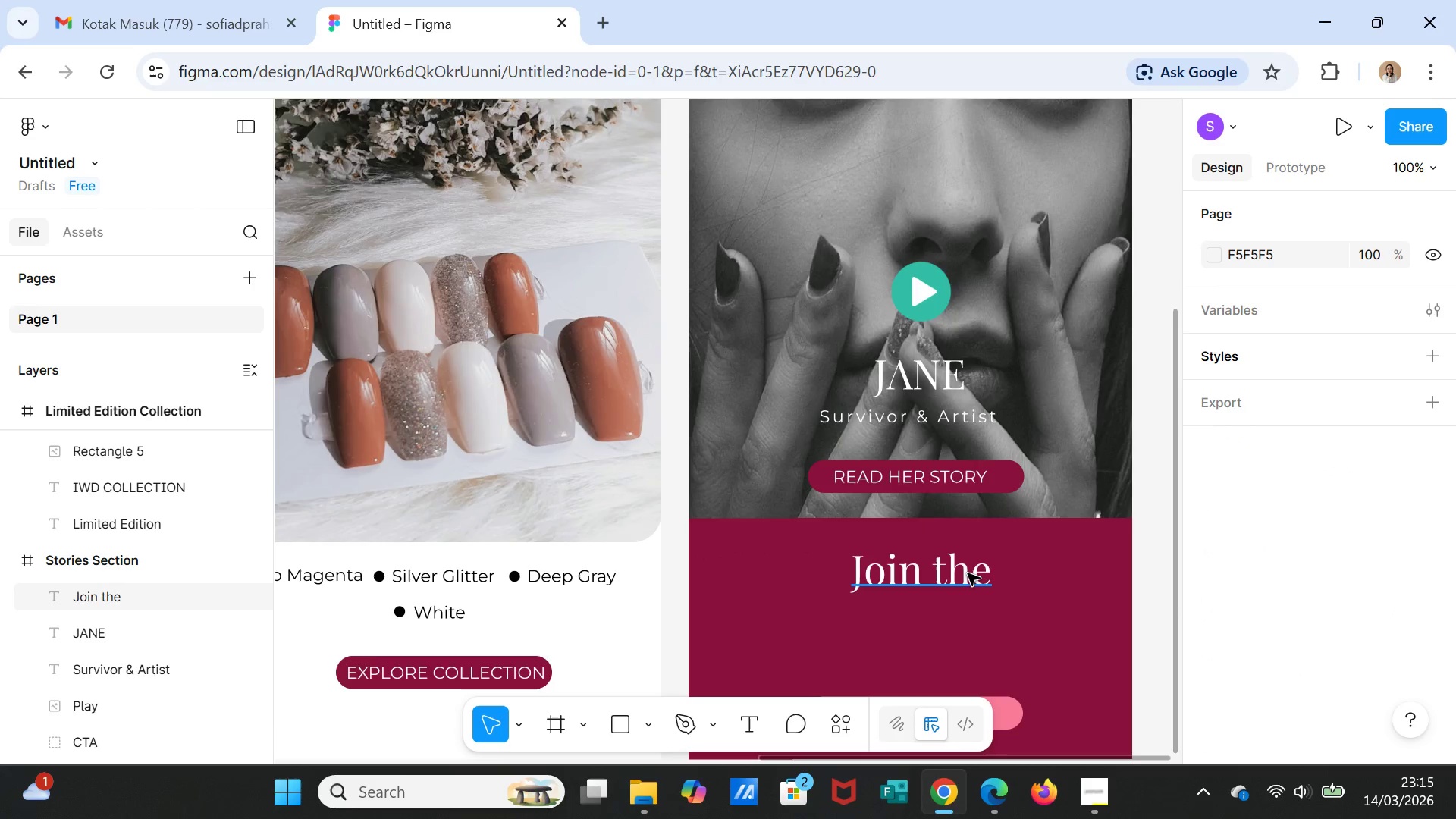 
left_click([968, 573])
 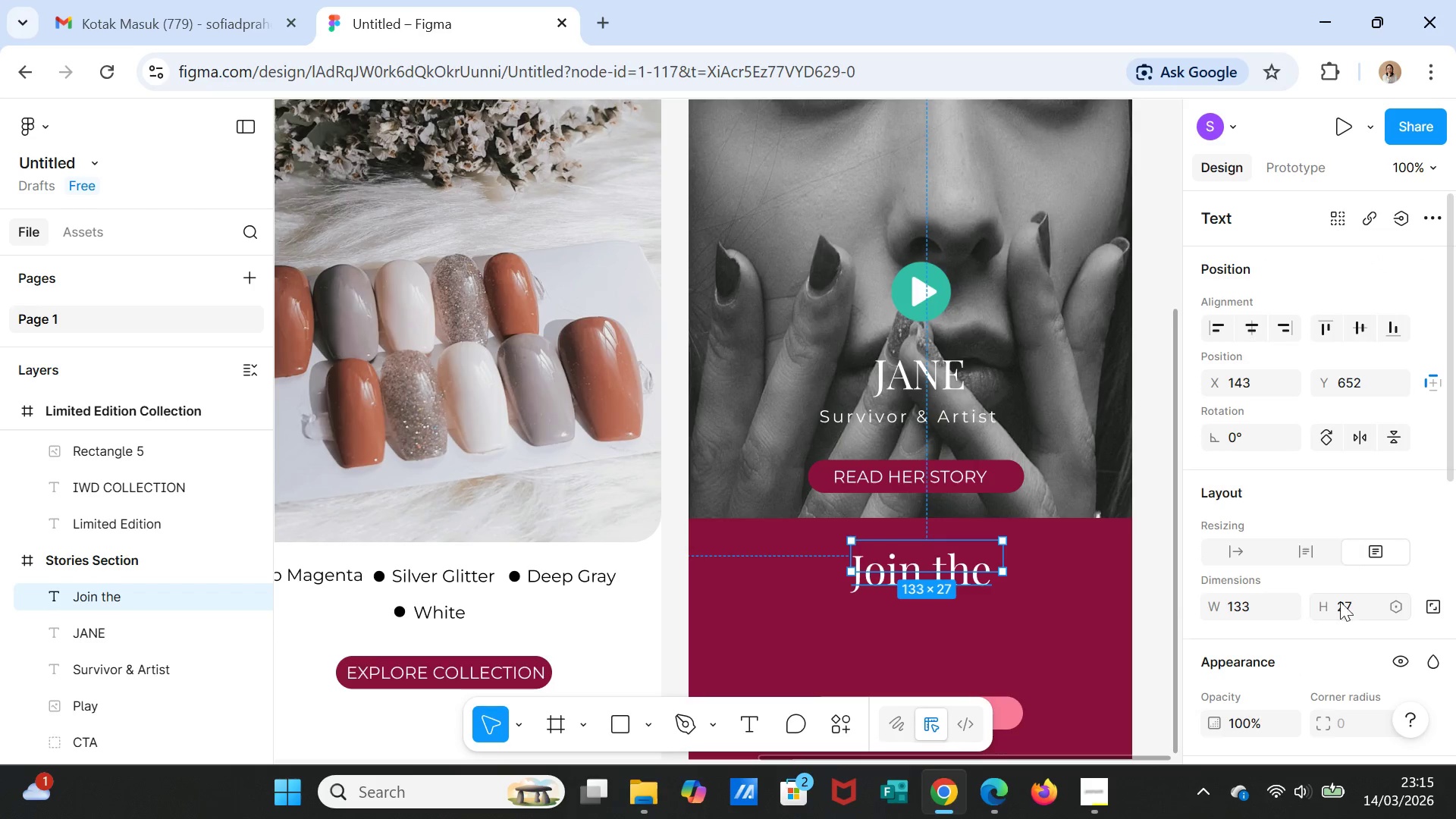 
left_click([1347, 610])
 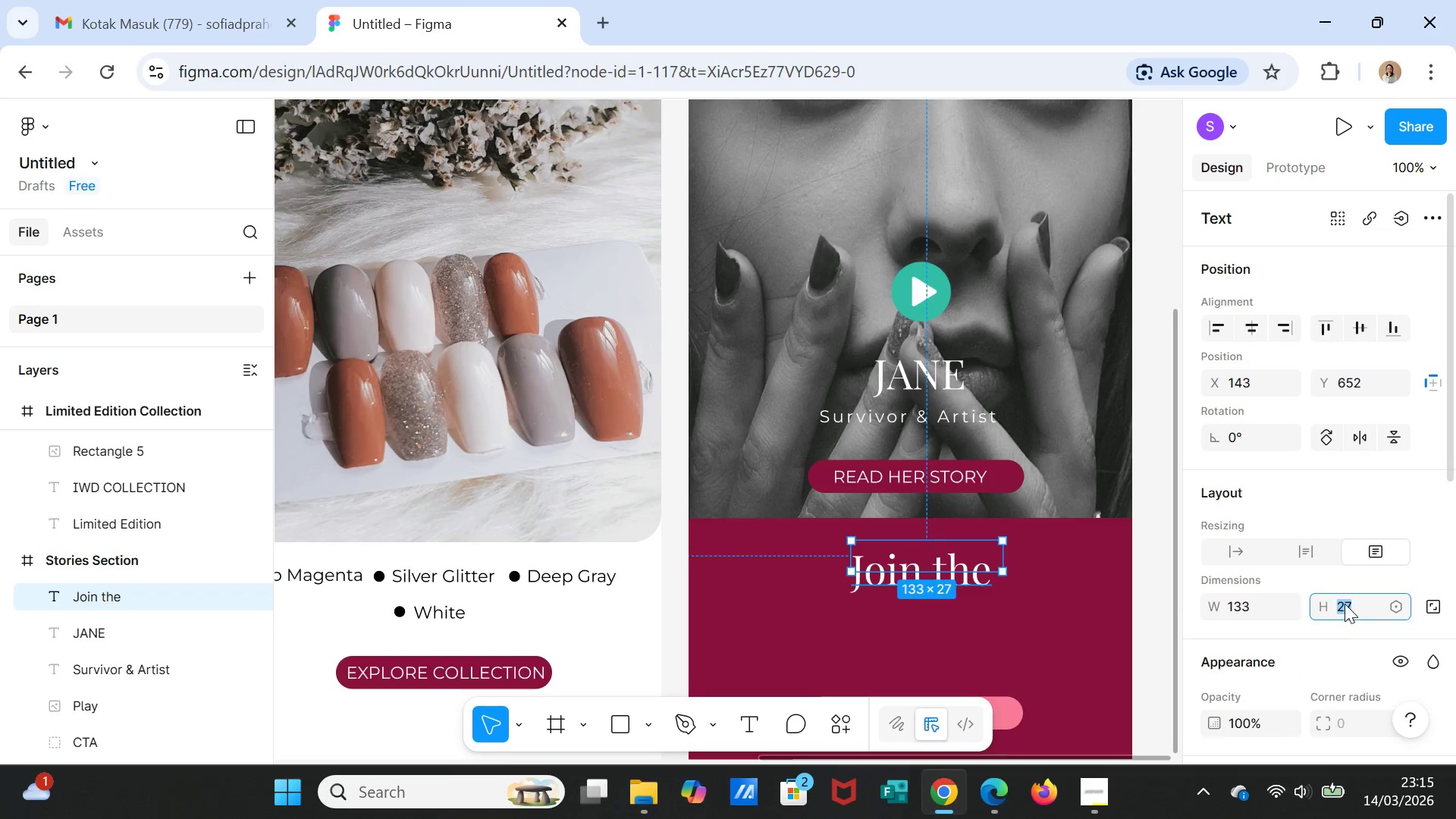 
type(27)
 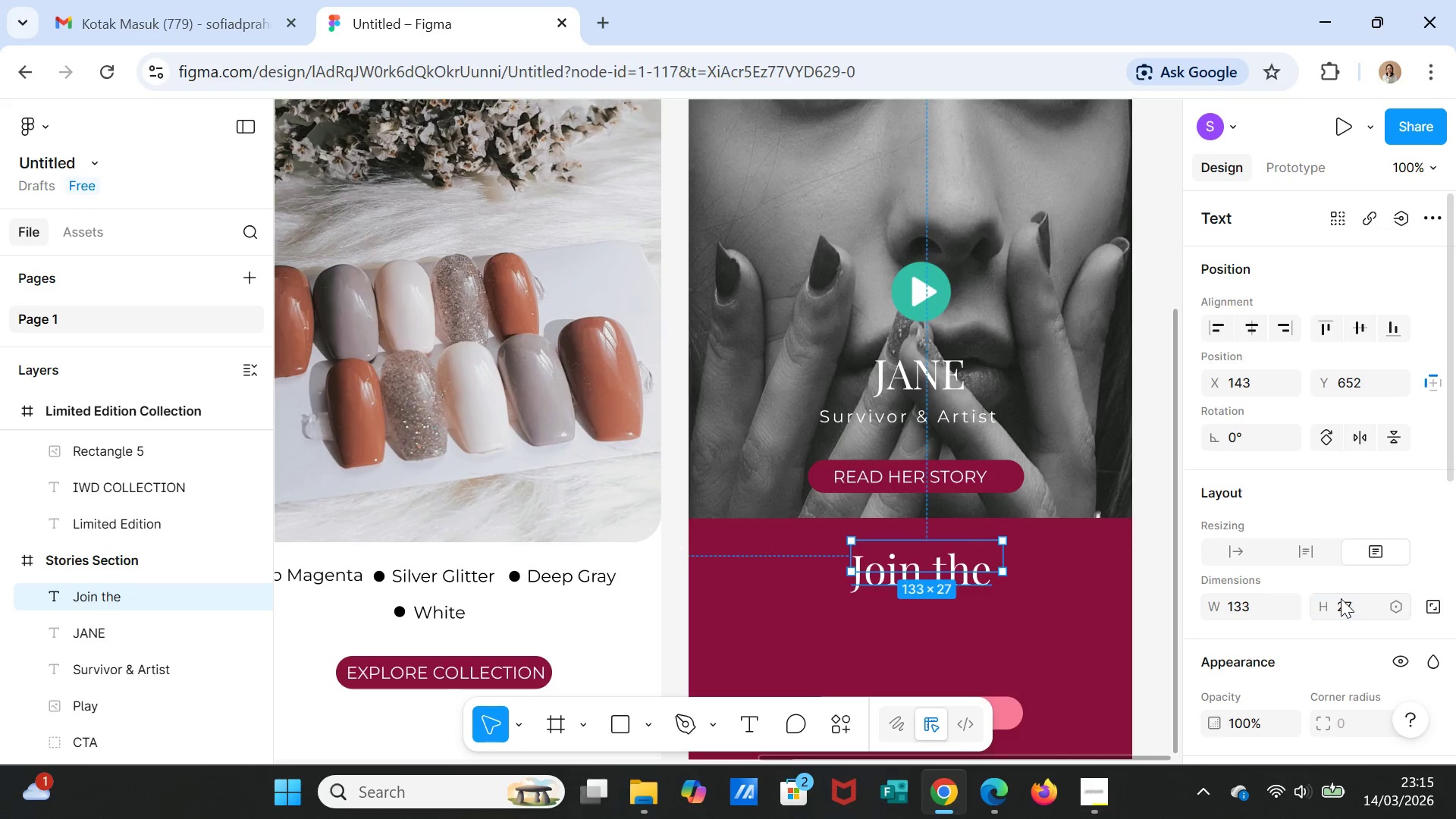 
key(Enter)
 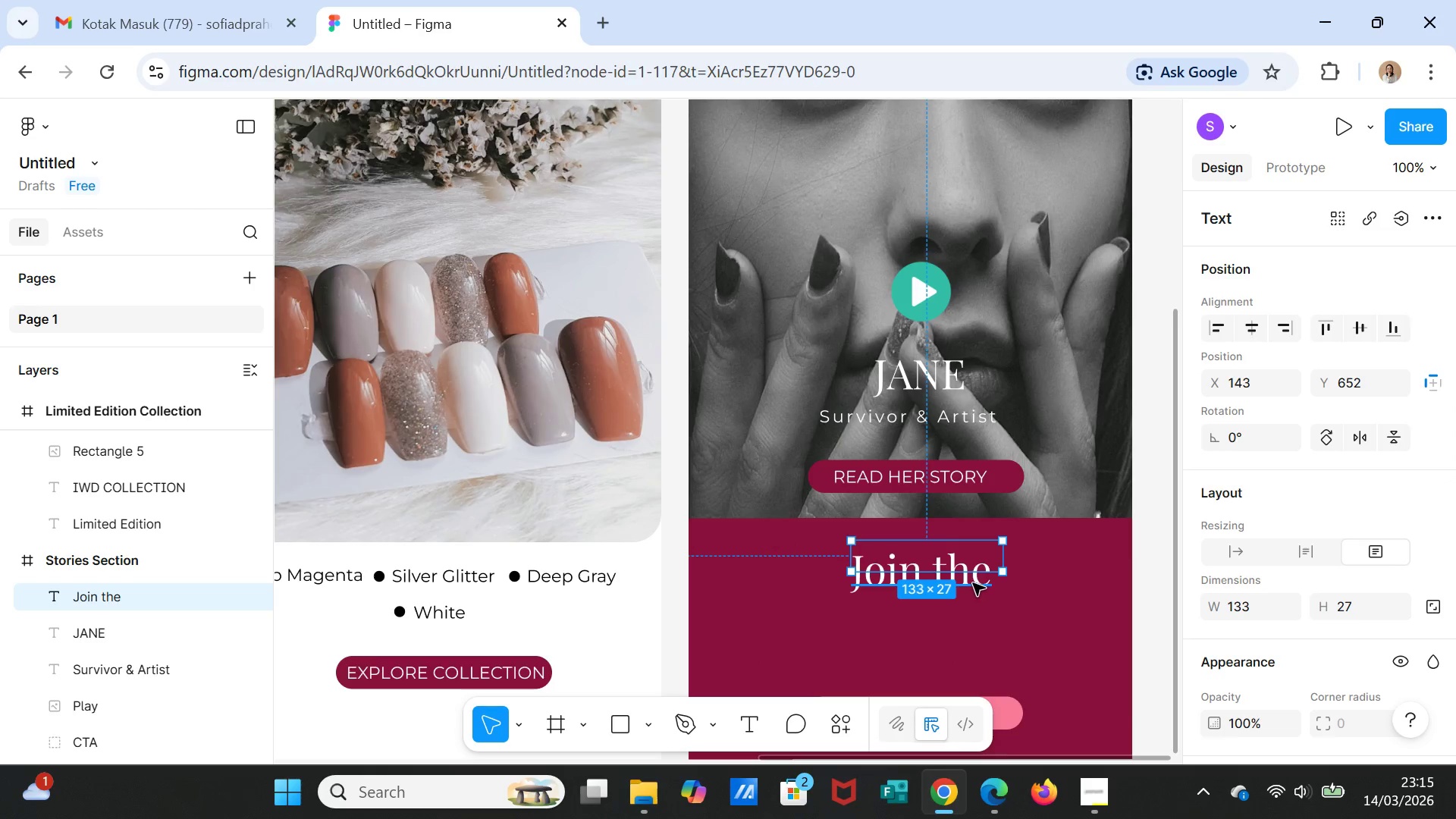 
double_click([973, 583])
 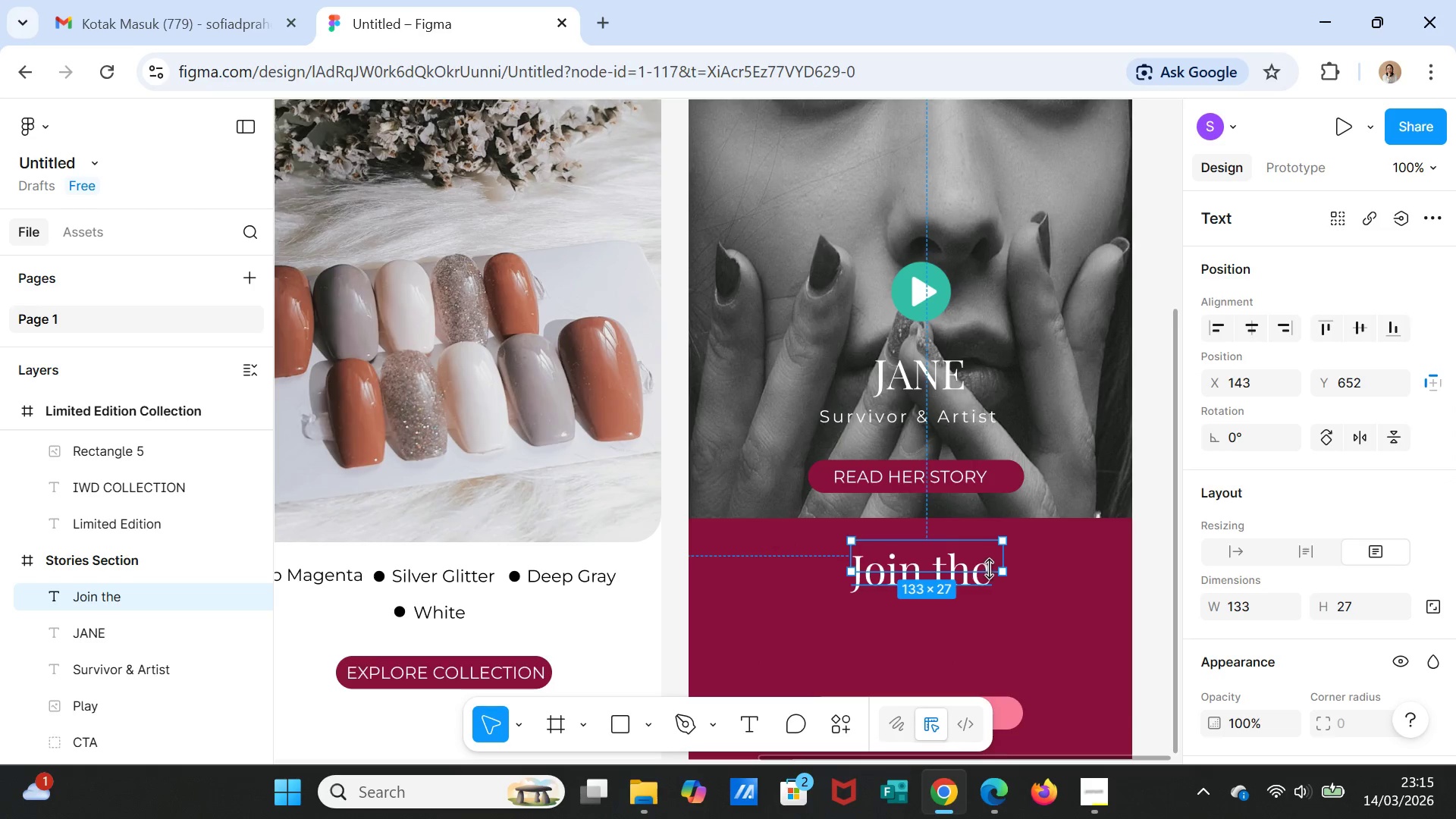 
double_click([988, 567])
 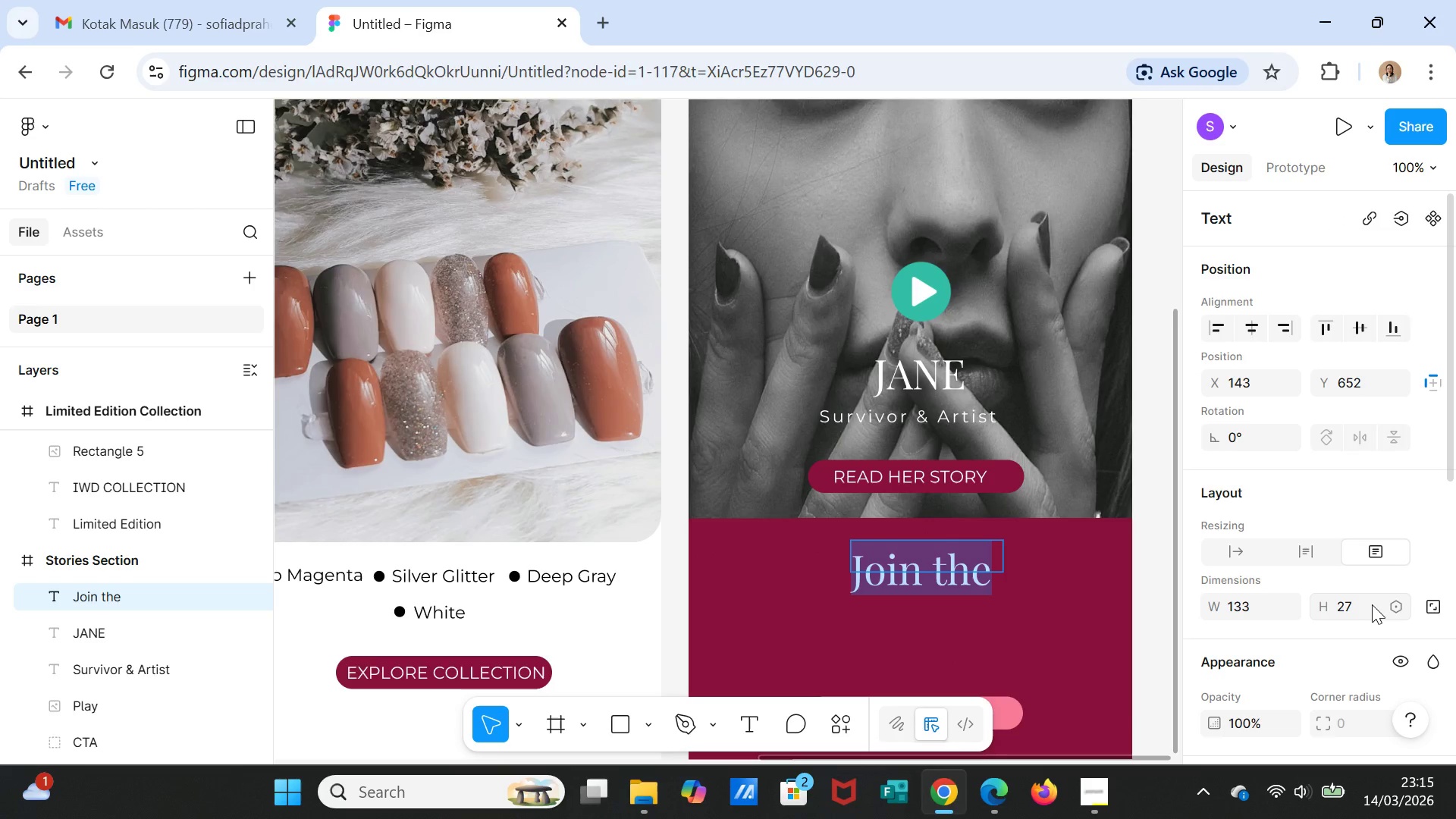 
left_click([1367, 604])
 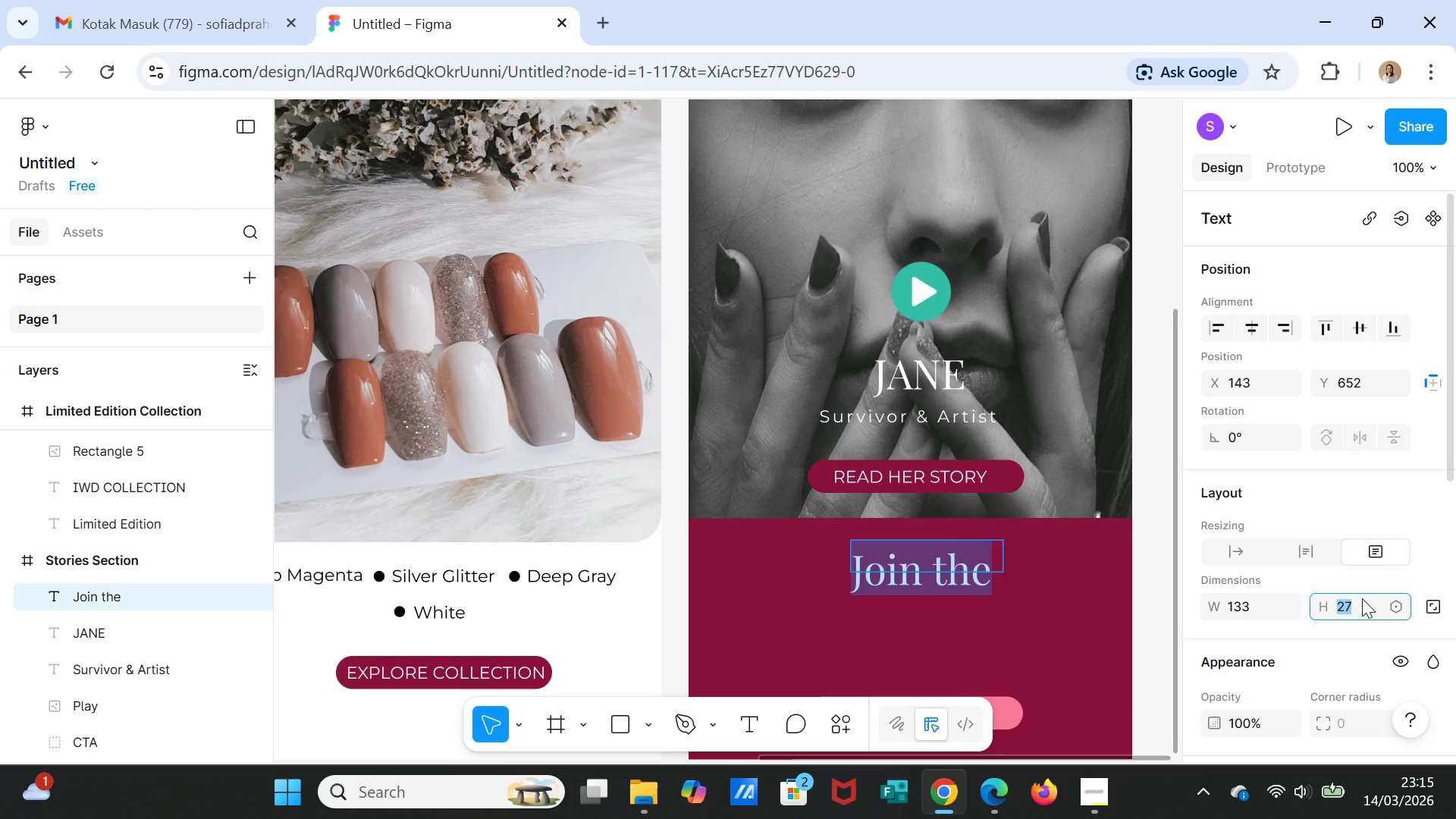 
type(20)
 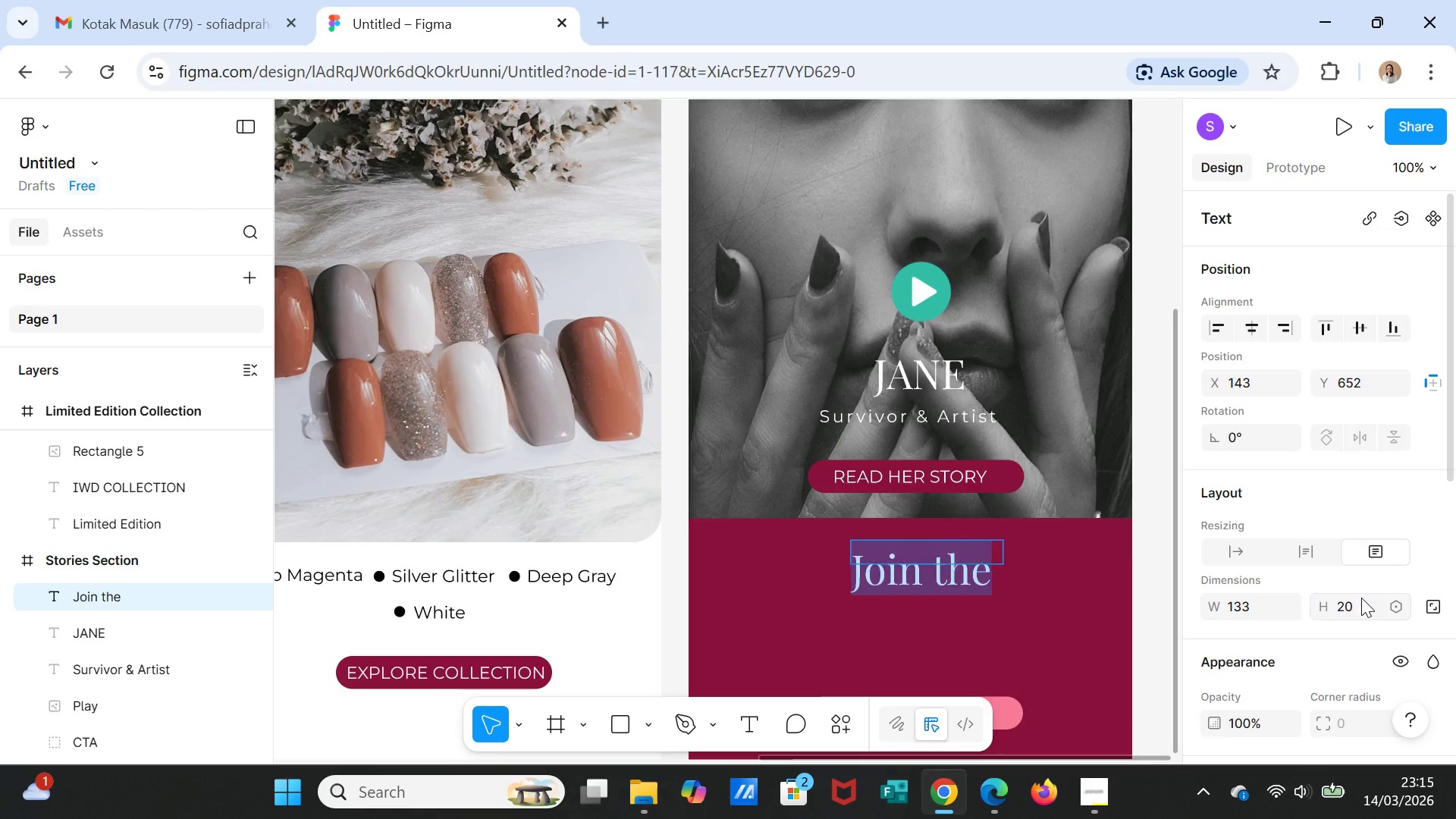 
key(Enter)
 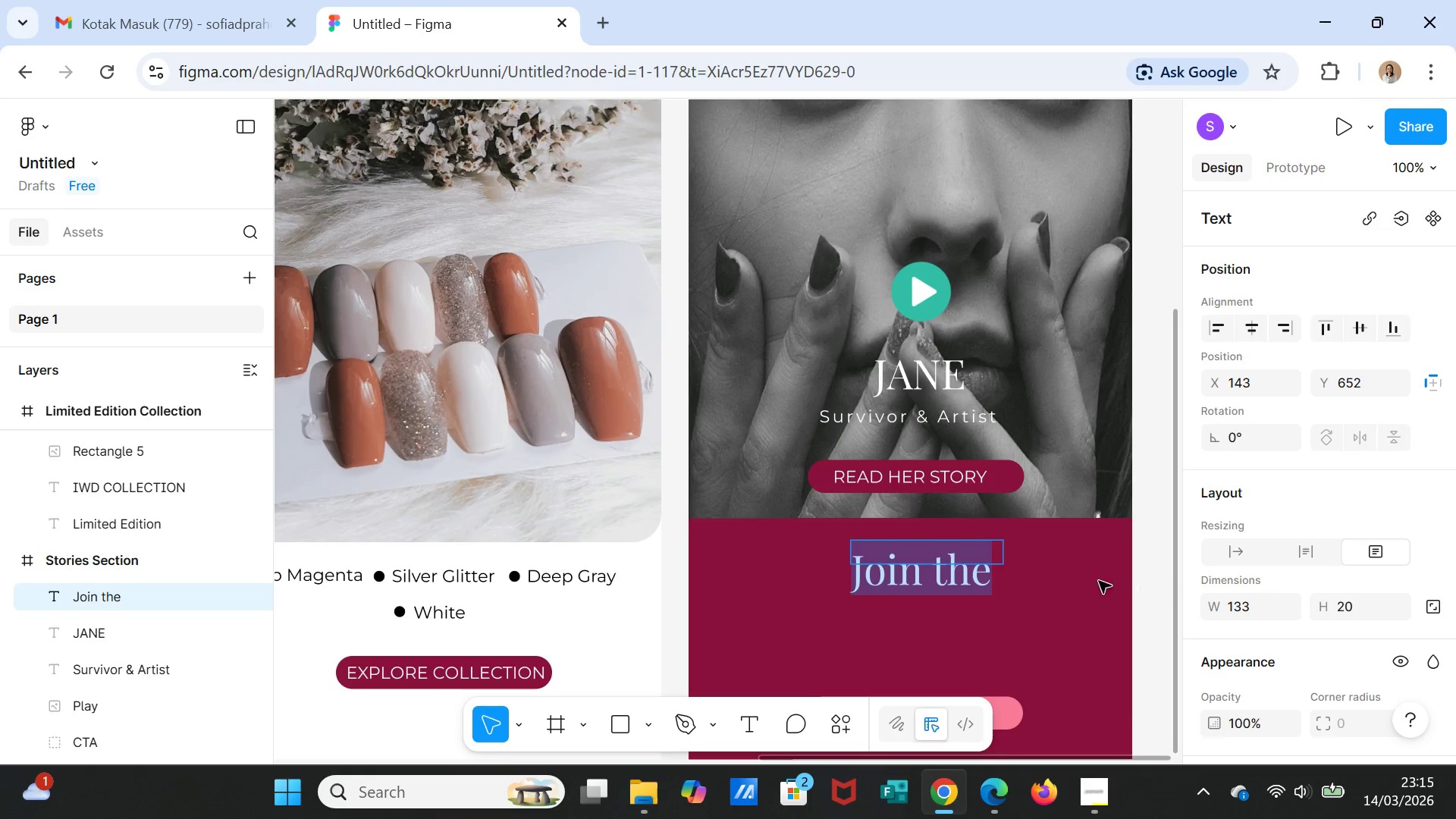 
left_click([1039, 581])
 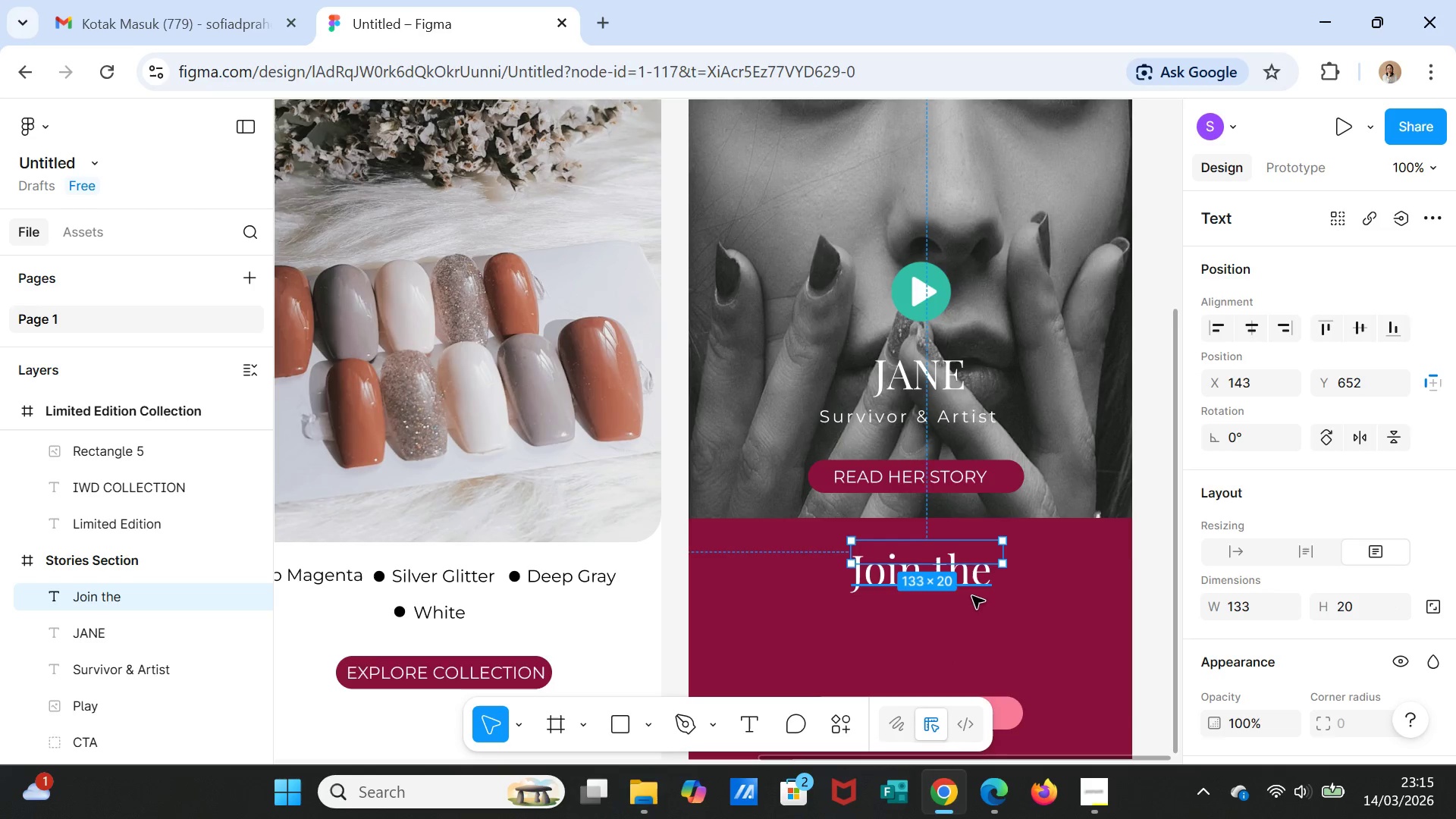 
left_click([968, 590])
 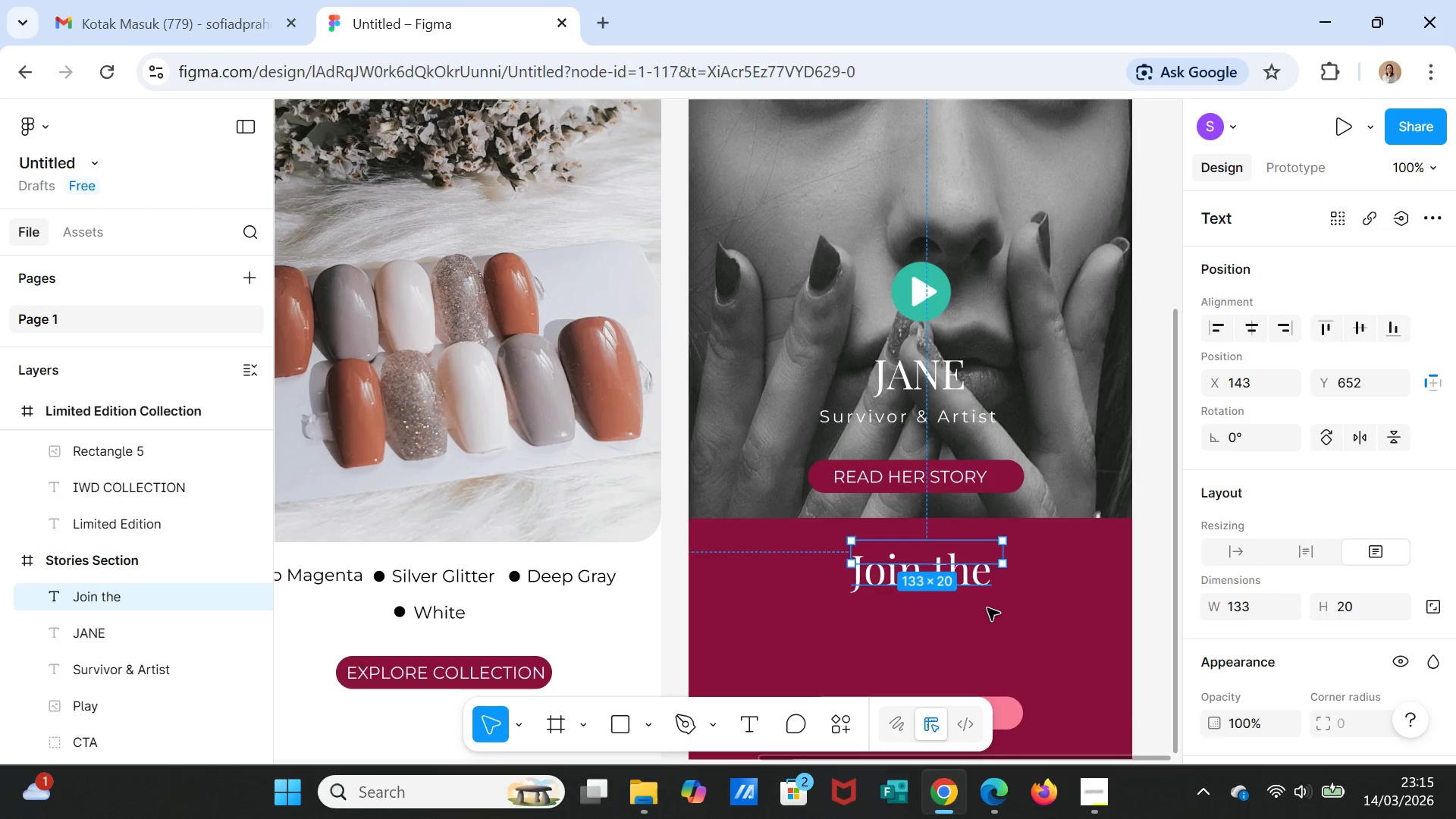 
left_click([991, 617])
 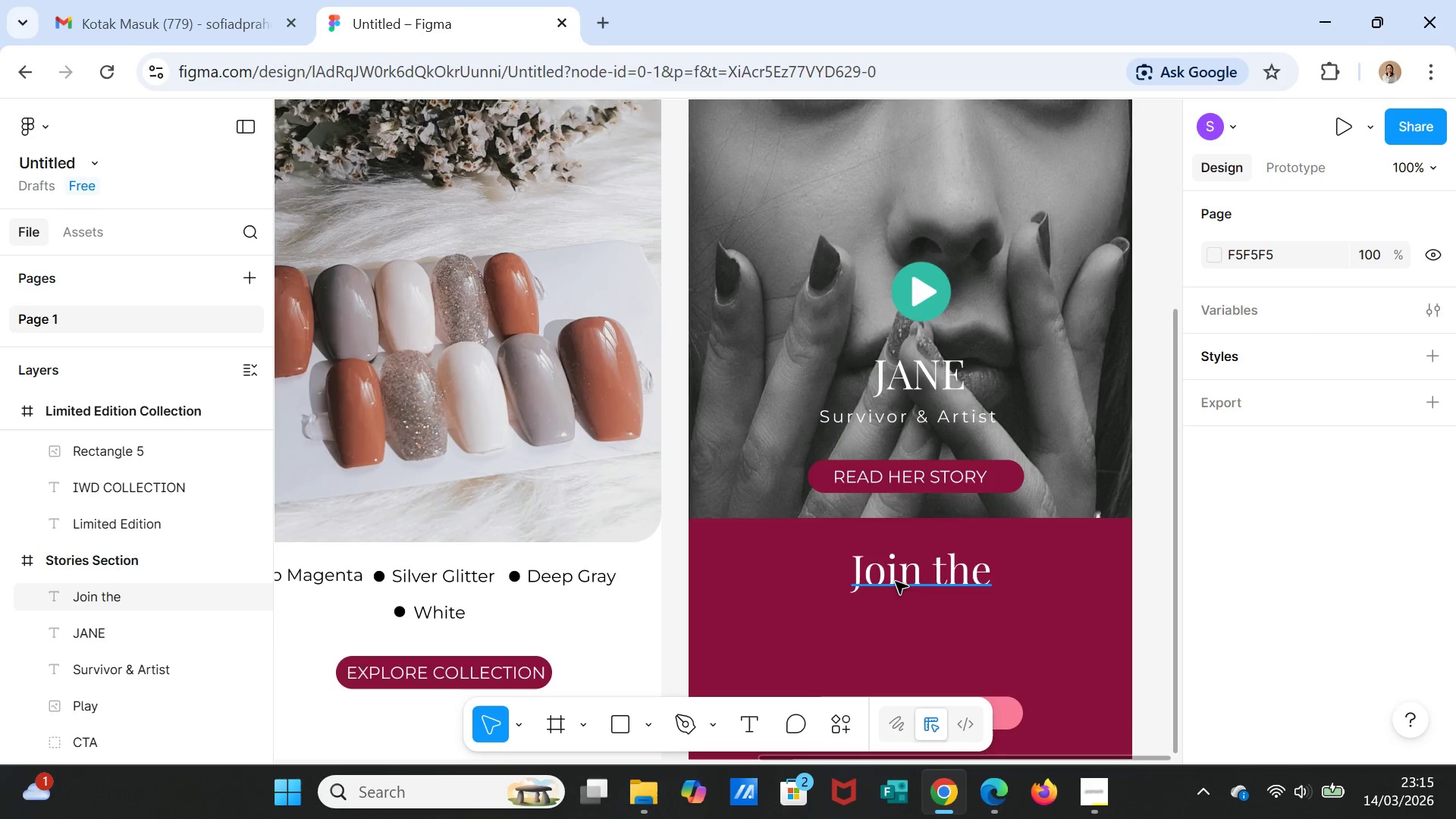 
left_click([895, 581])
 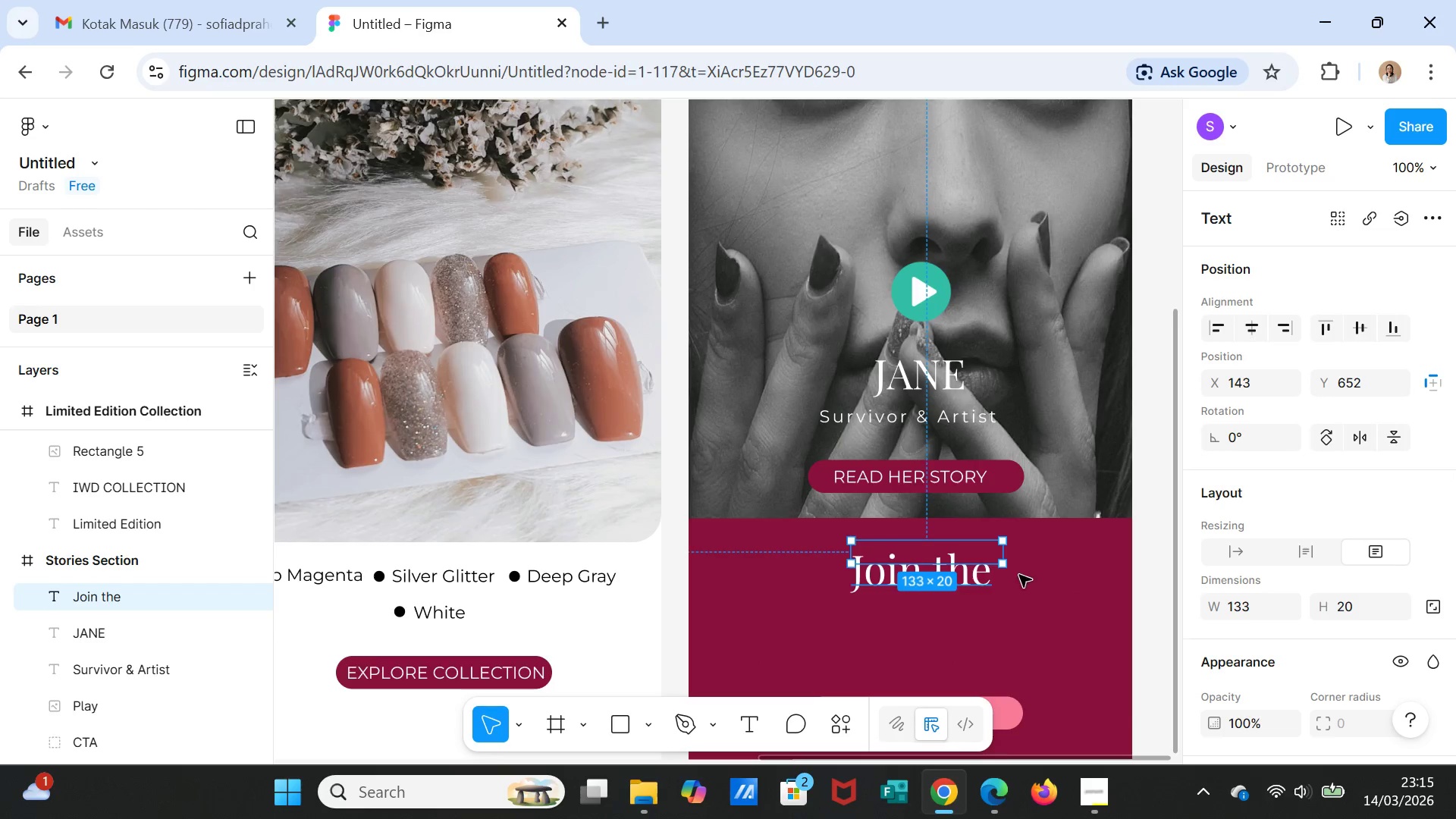 
left_click([991, 576])
 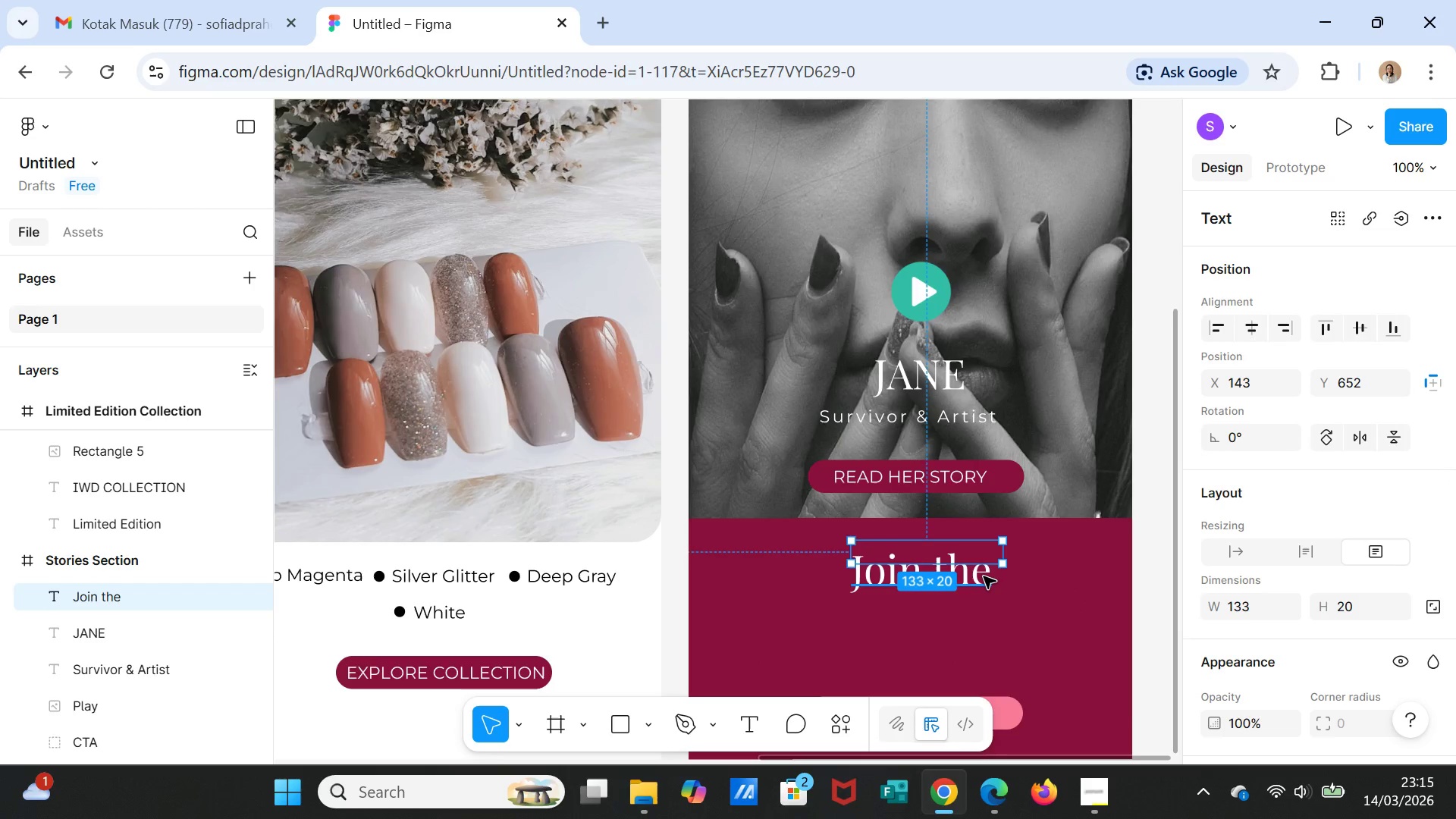 
double_click([984, 576])
 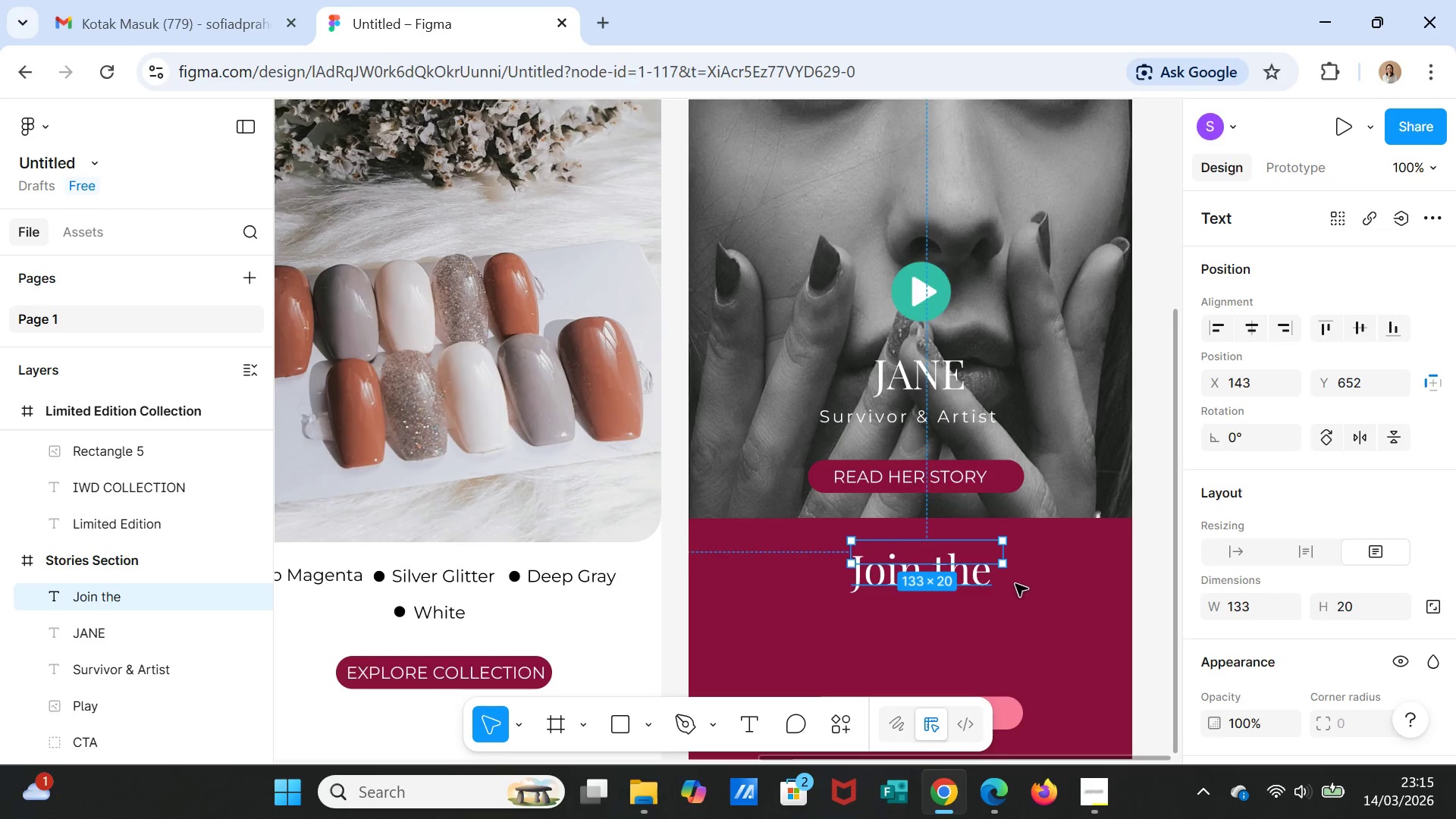 
left_click_drag(start_coordinate=[1006, 567], to_coordinate=[1005, 588])
 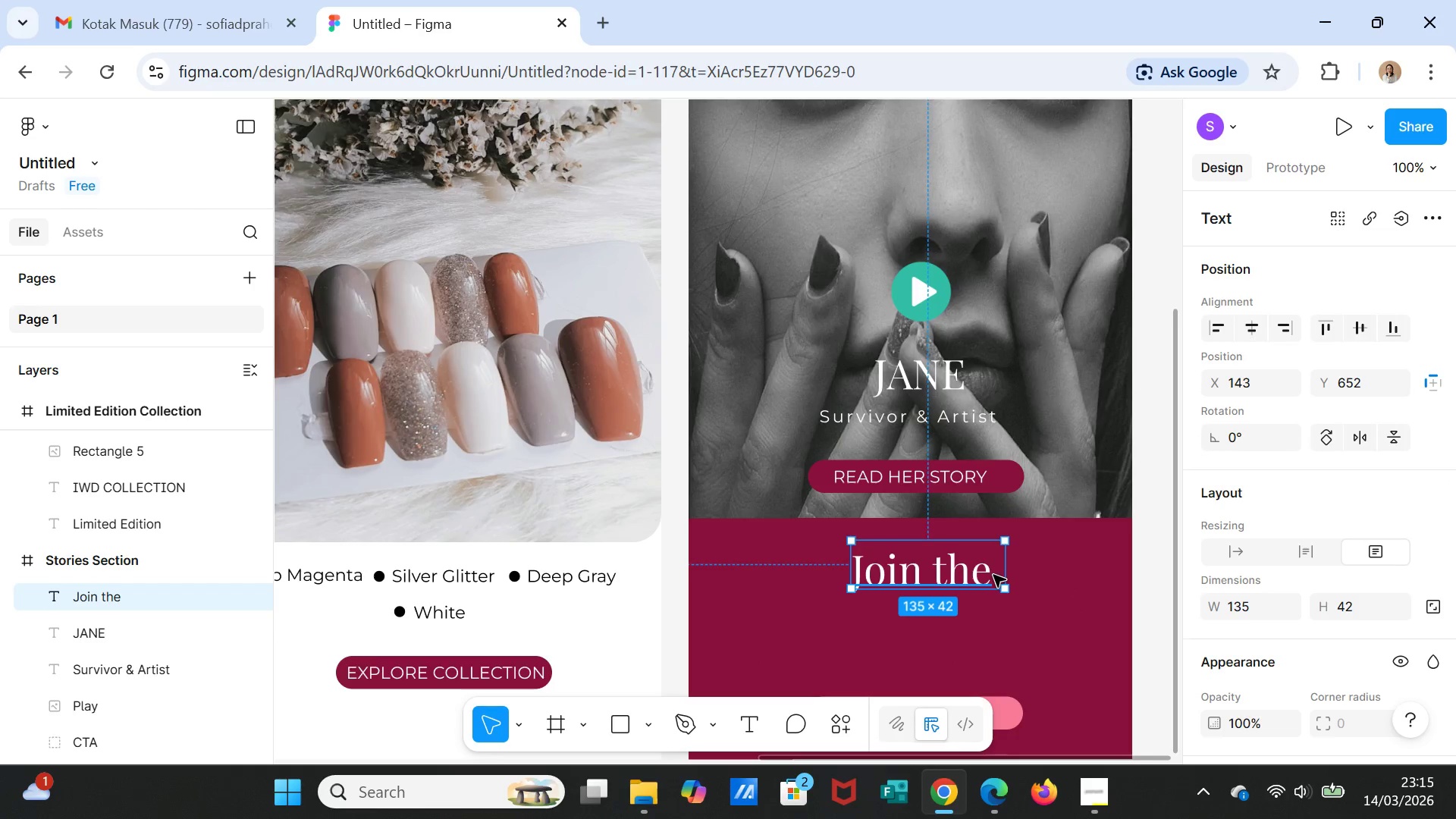 
double_click([993, 575])
 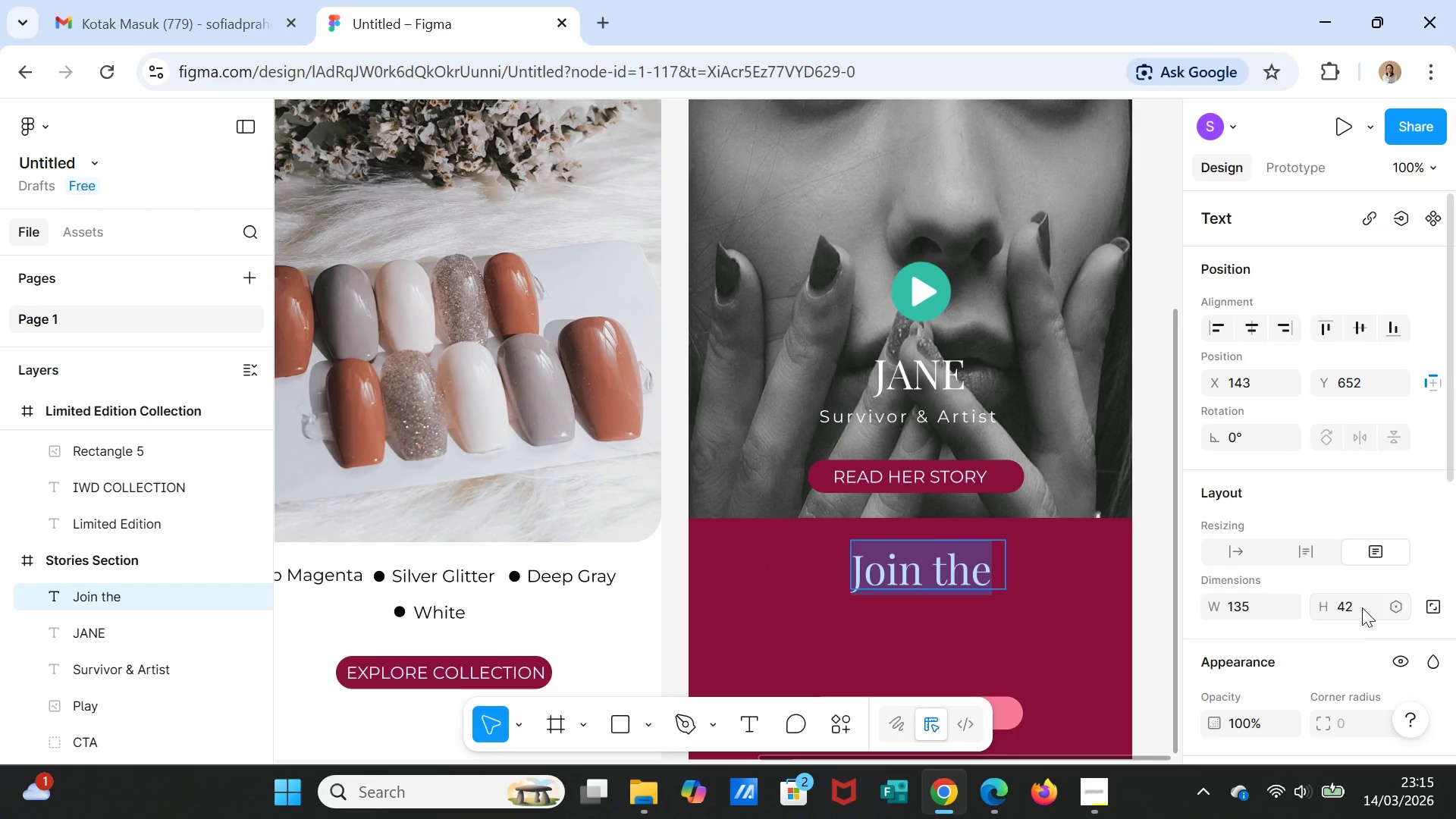 
left_click([1359, 605])
 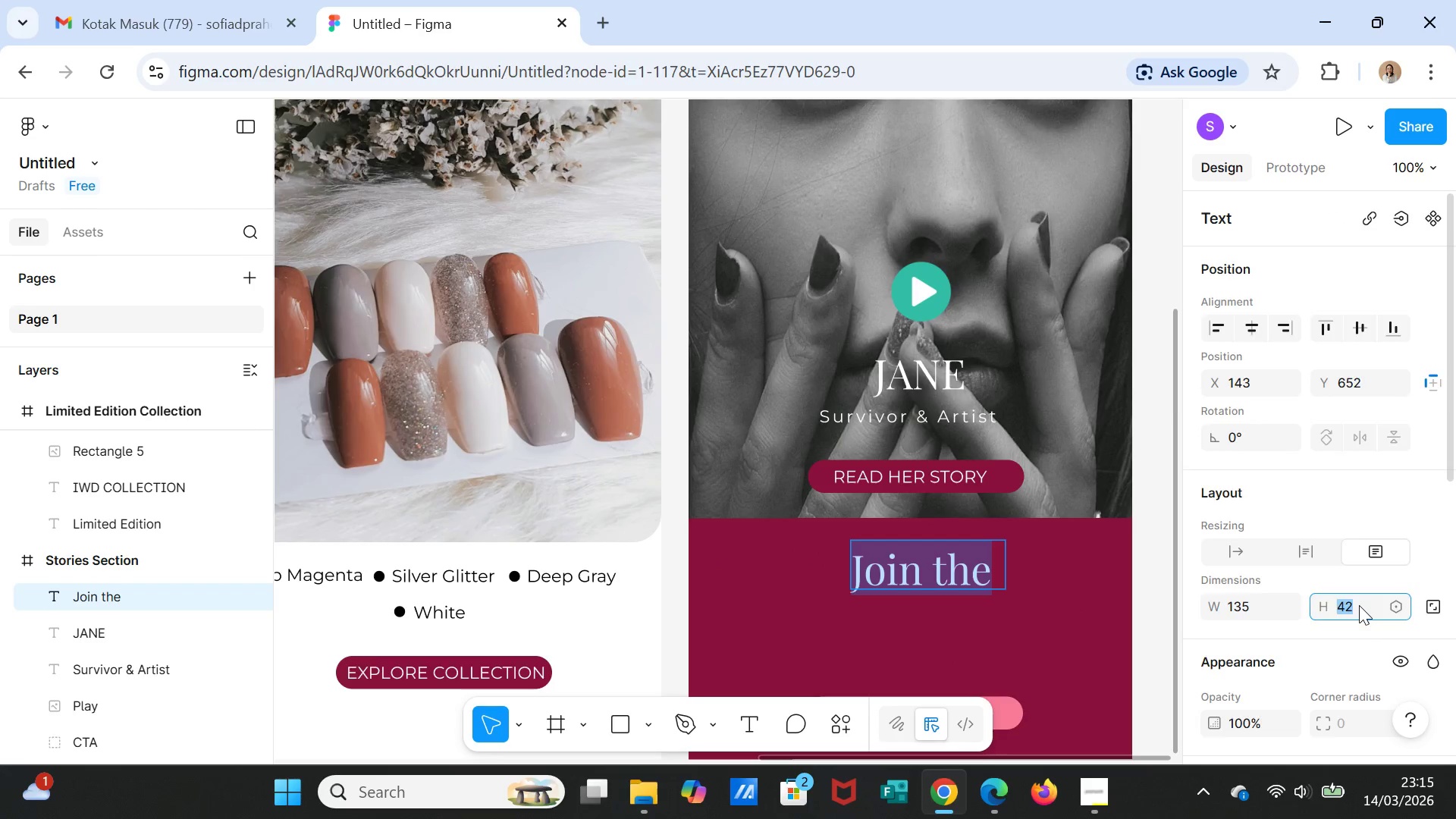 
scroll: coordinate [1360, 605], scroll_direction: down, amount: 3.0
 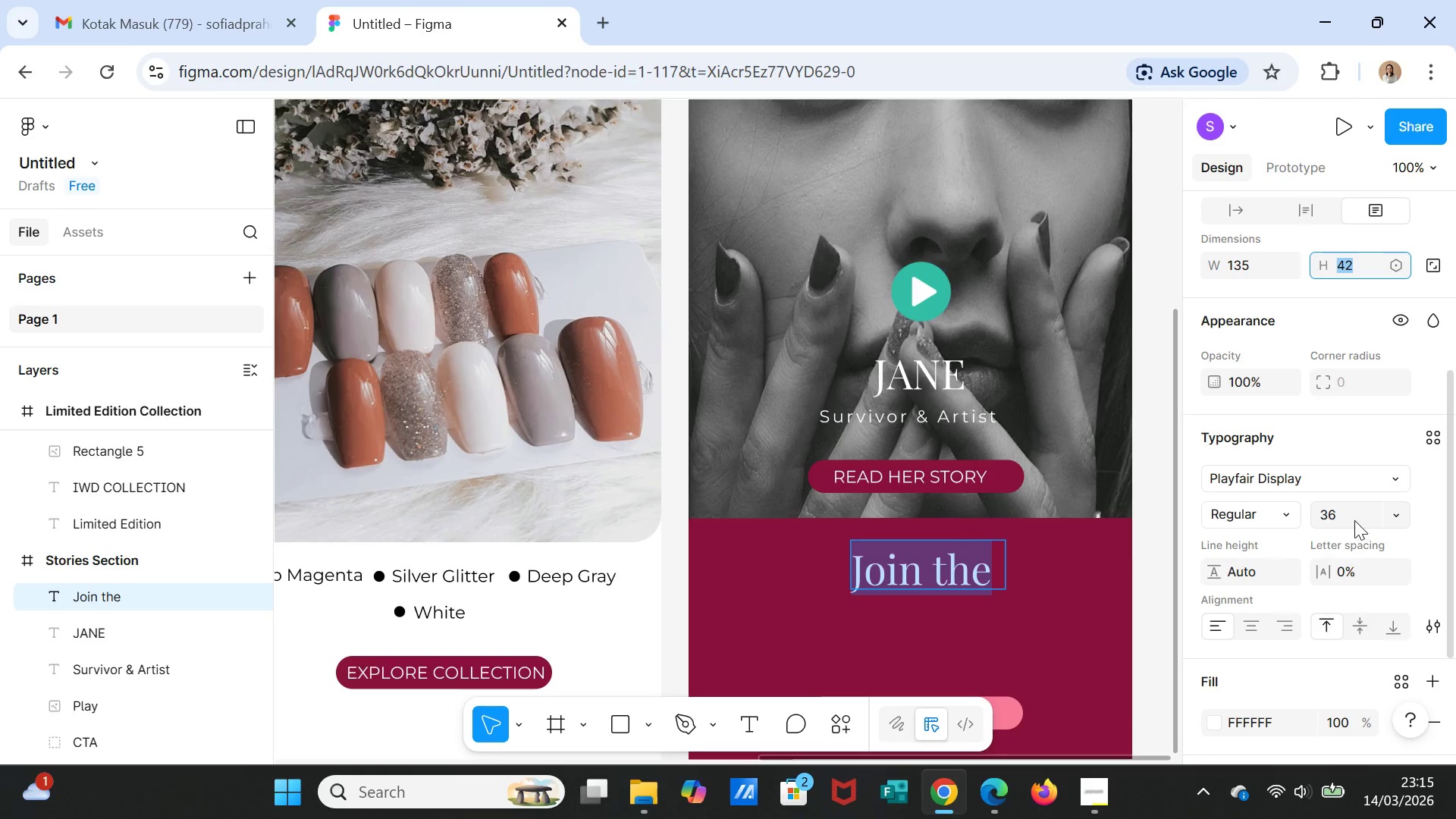 
left_click([1353, 518])
 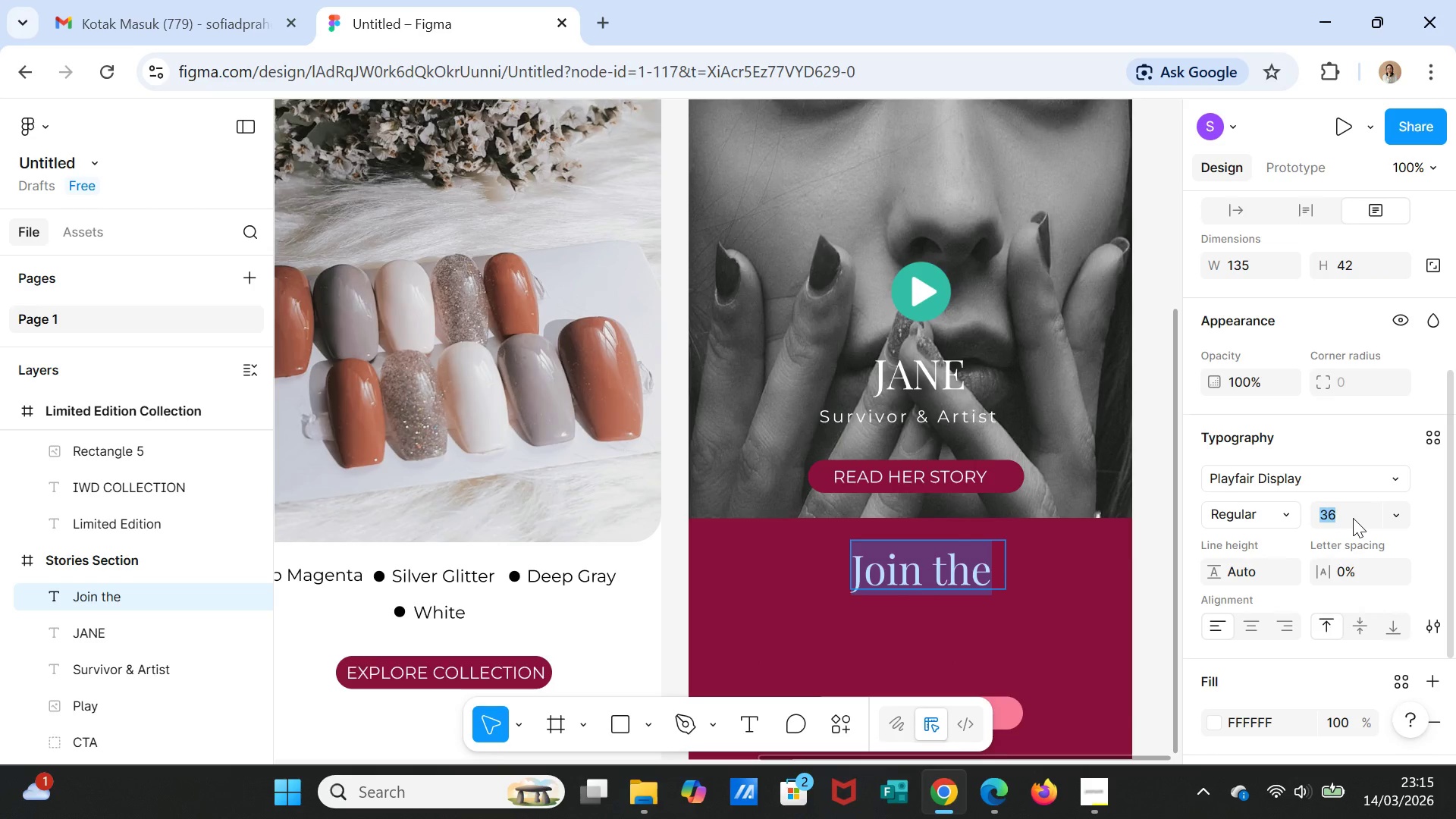 
type(27)
 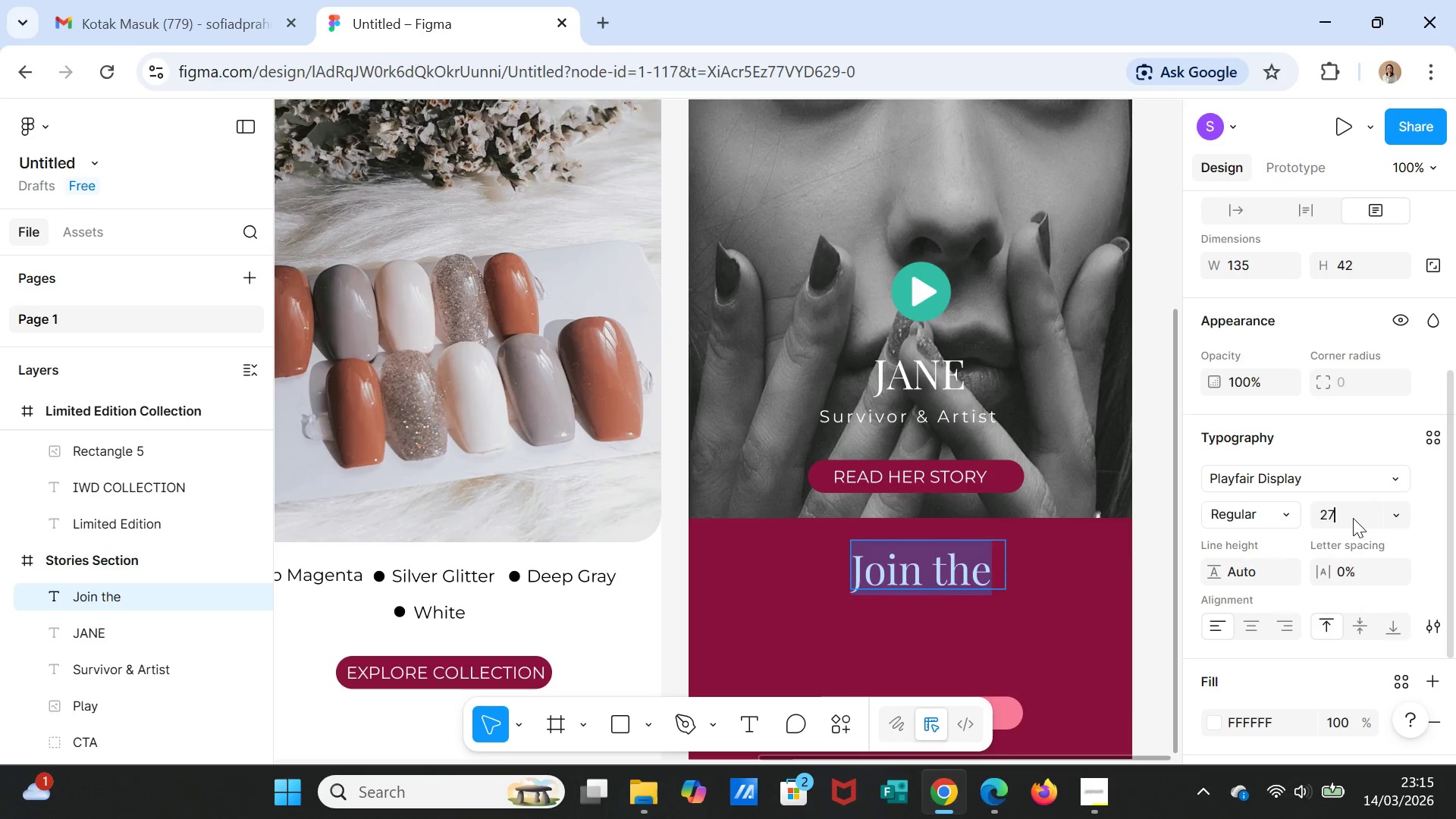 
key(Enter)
 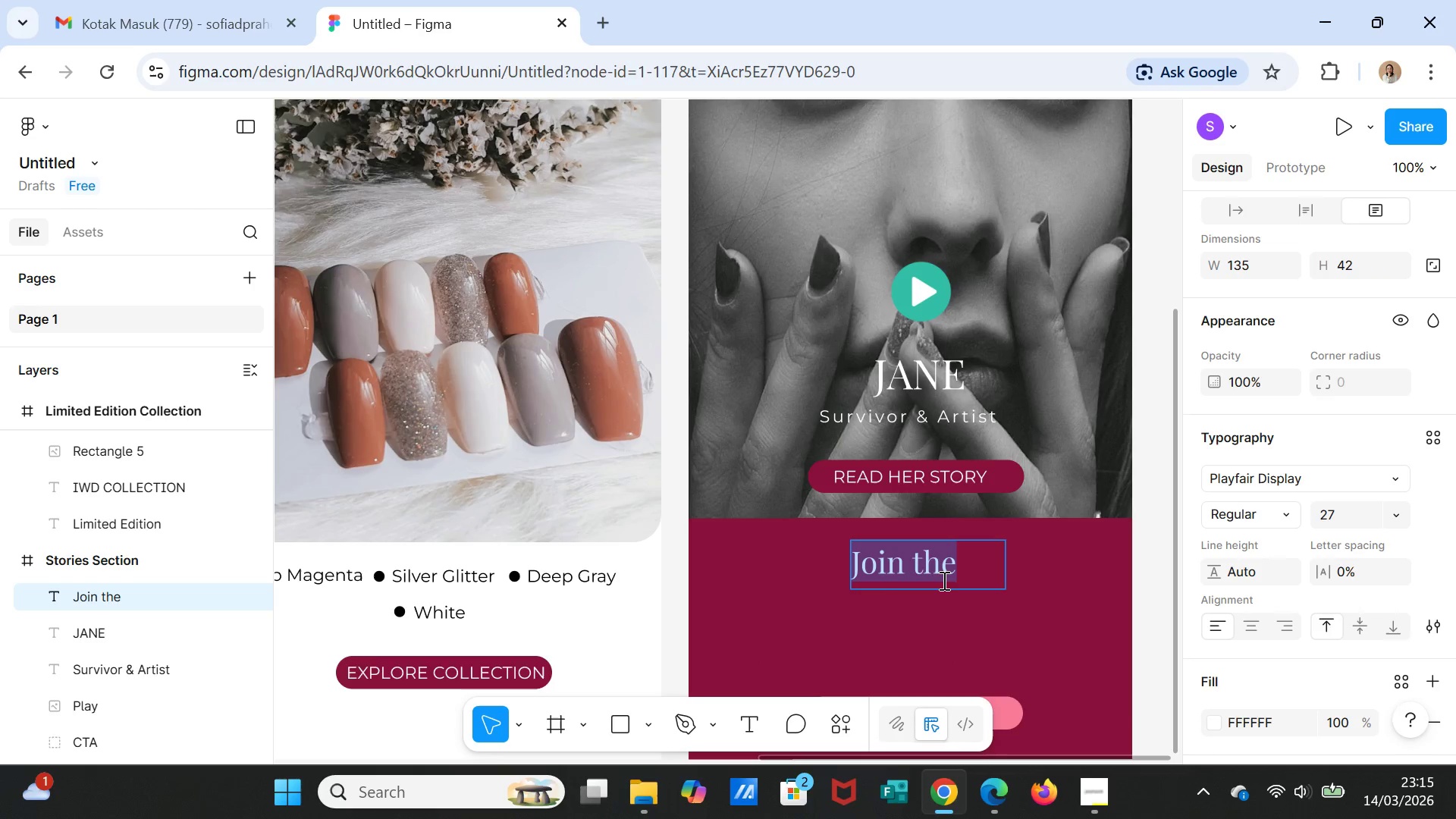 
left_click([1038, 605])
 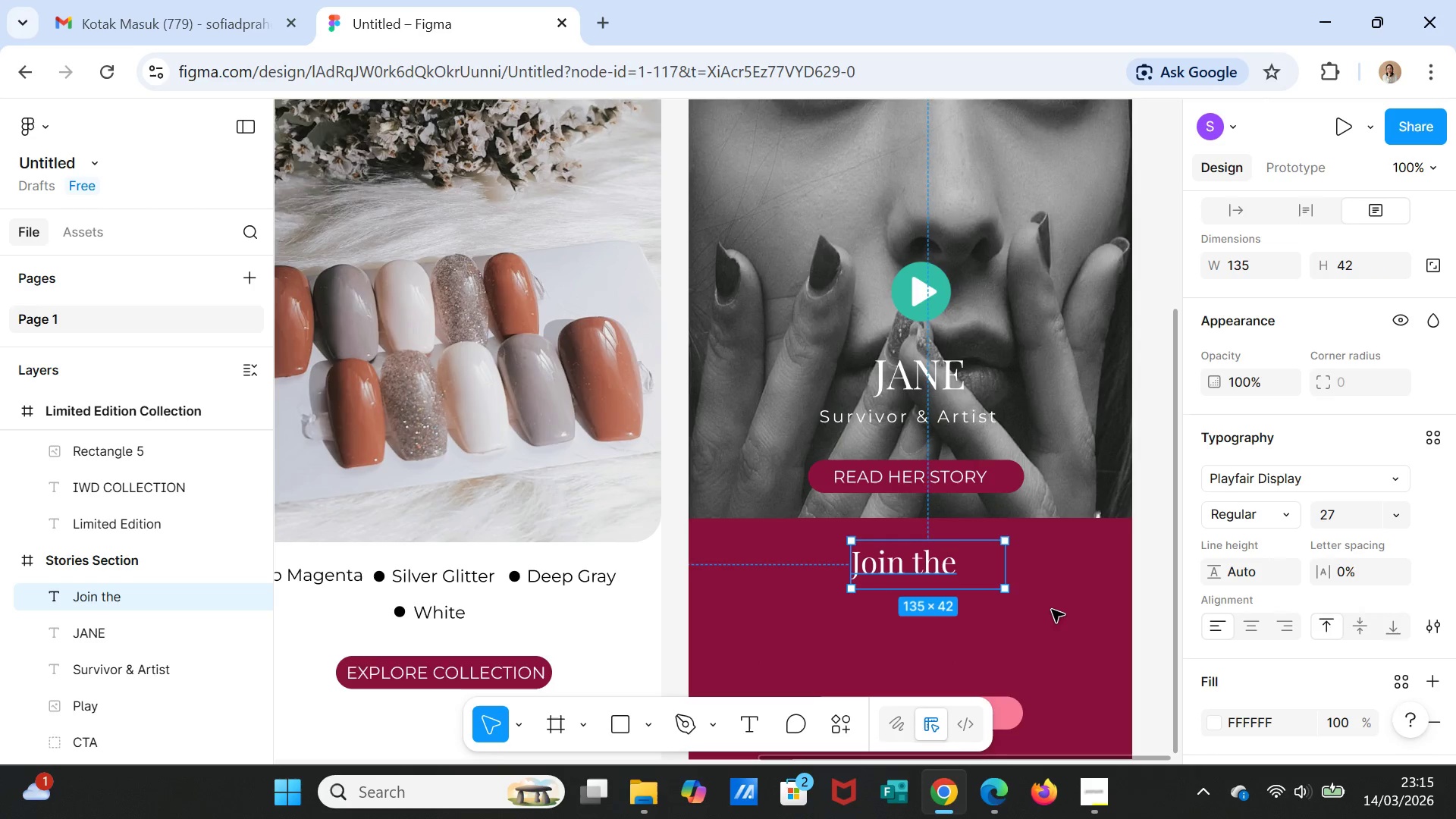 
left_click([1053, 602])
 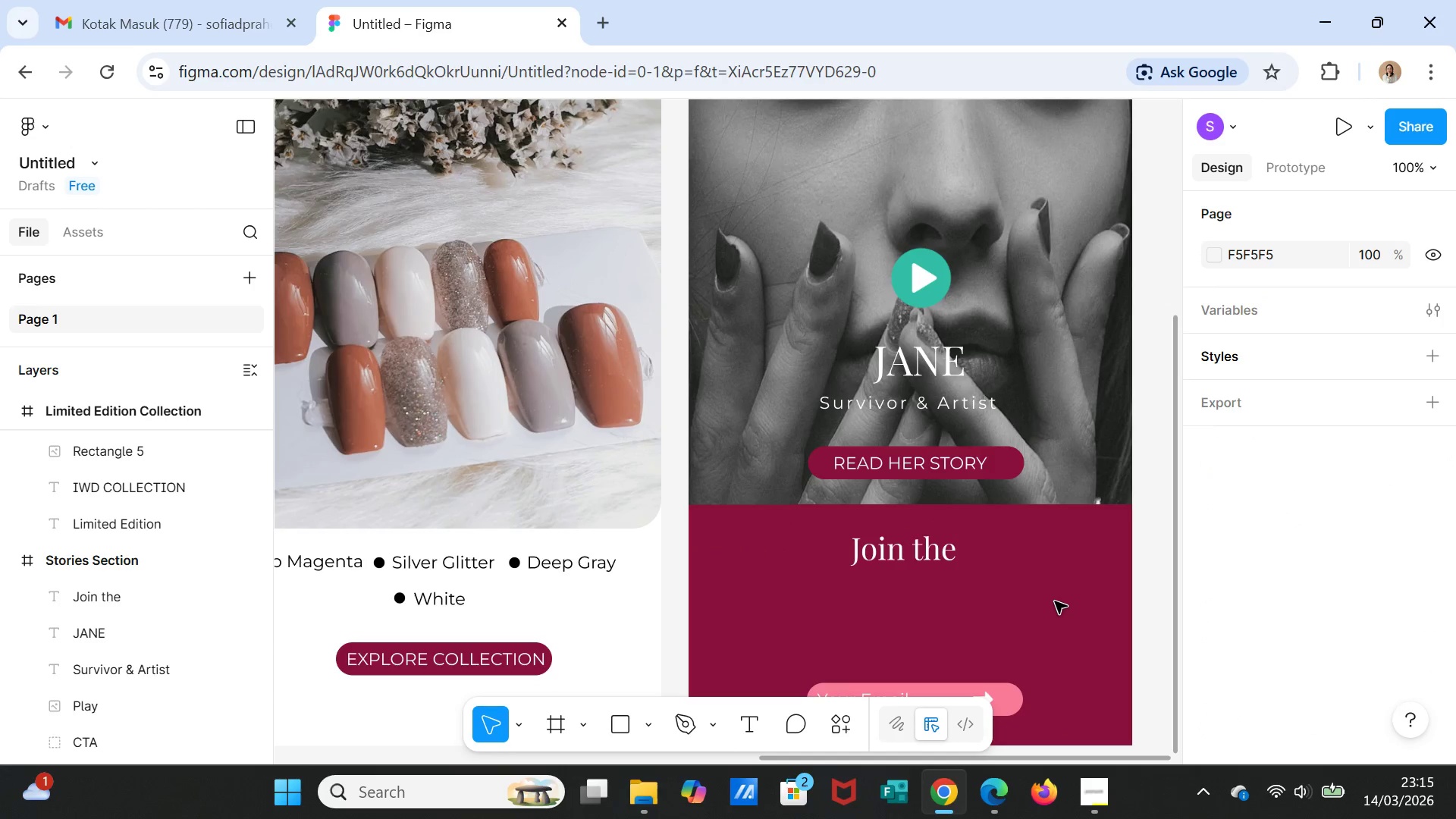 
scroll: coordinate [1053, 612], scroll_direction: down, amount: 1.0
 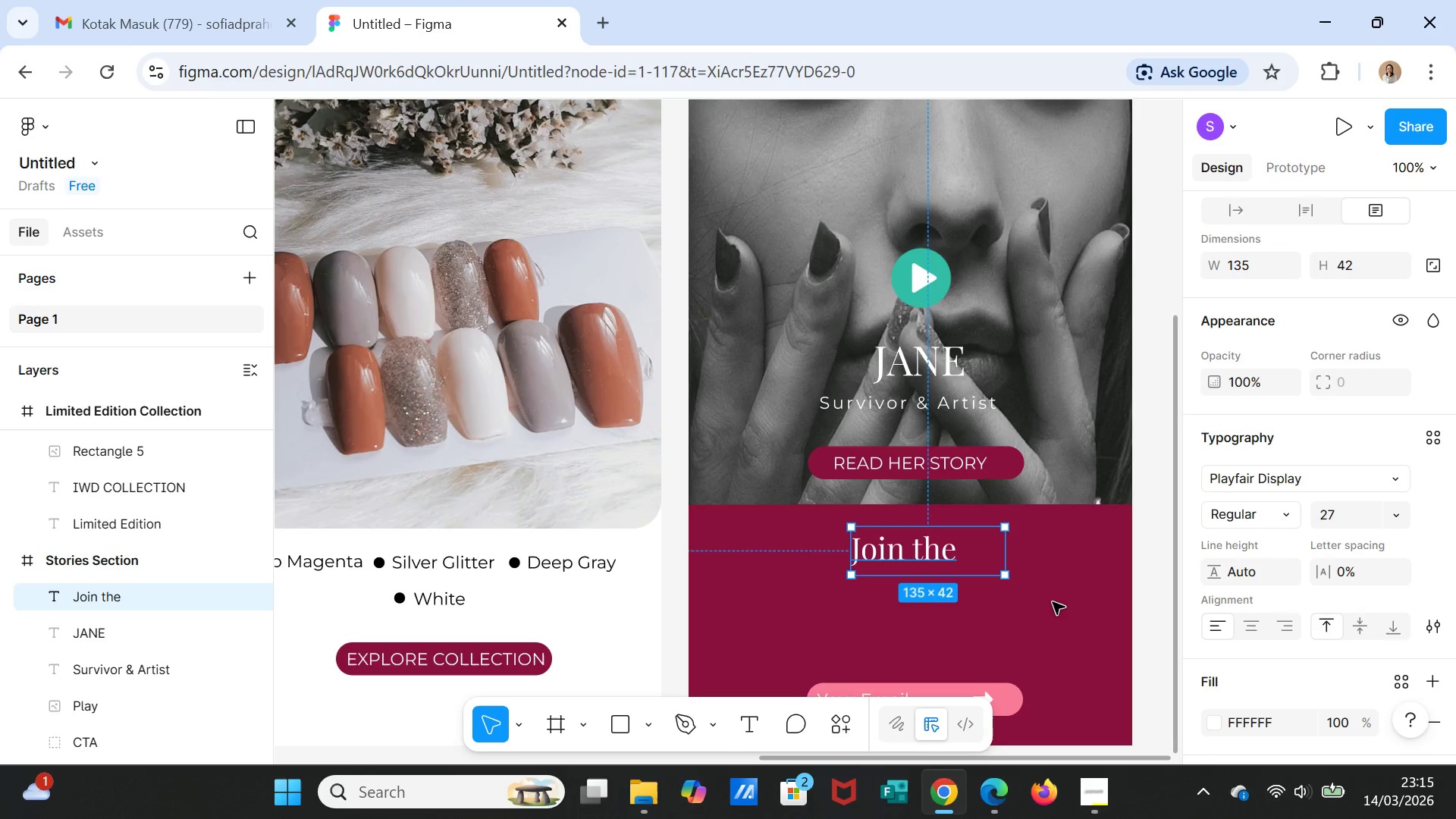 
scroll: coordinate [1055, 601], scroll_direction: up, amount: 5.0
 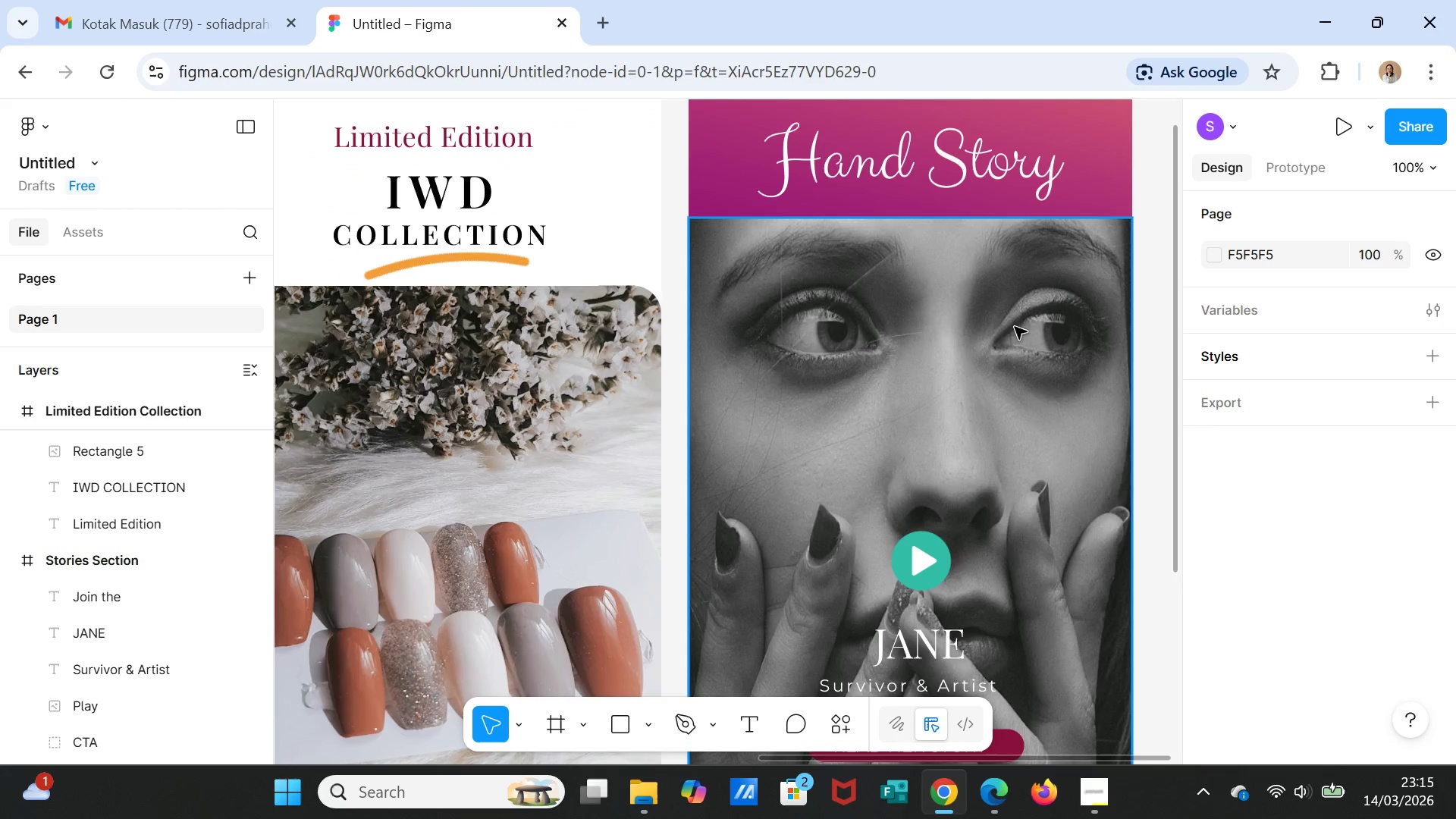 
left_click([1011, 163])
 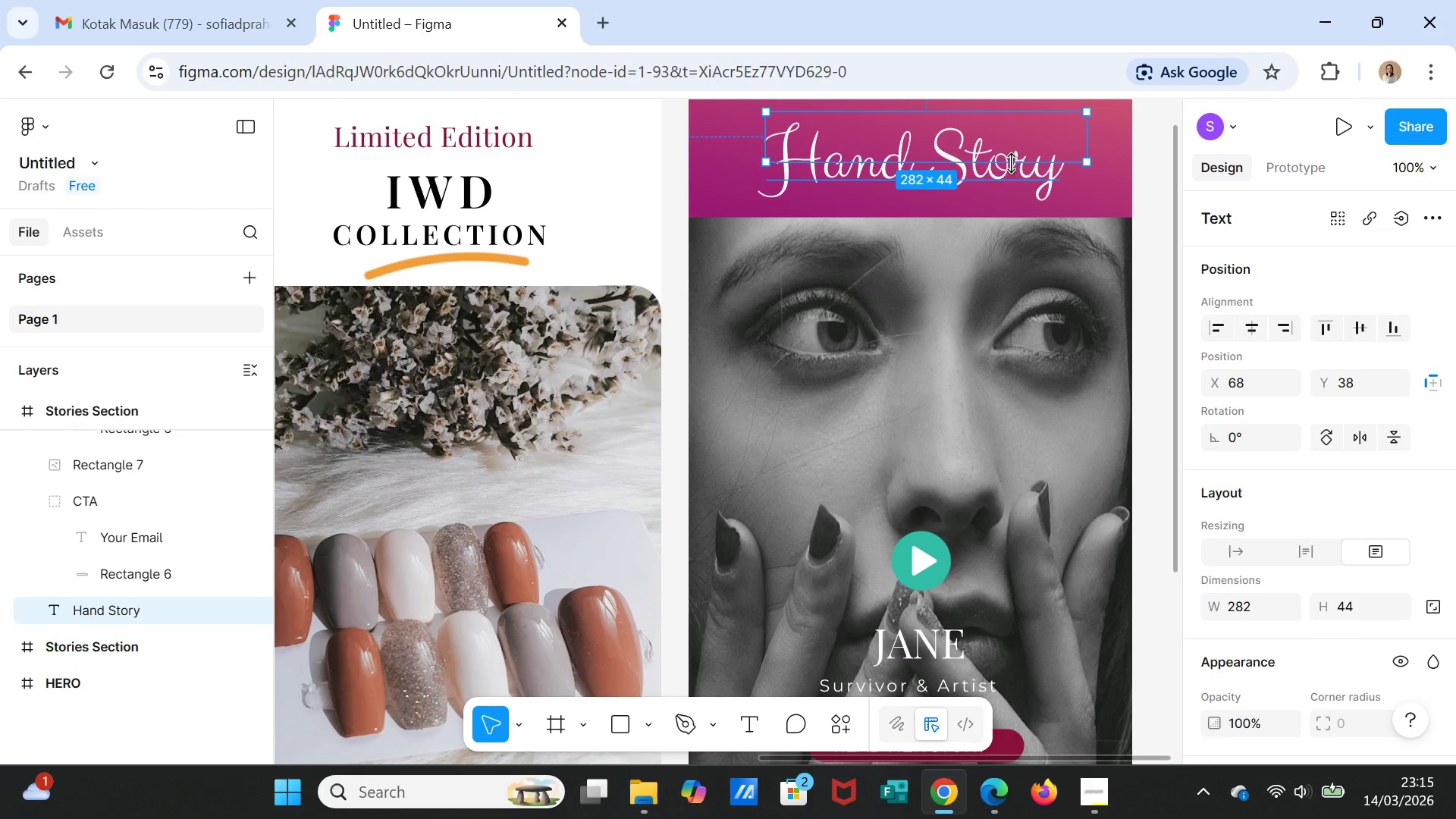 
key(Control+C)
 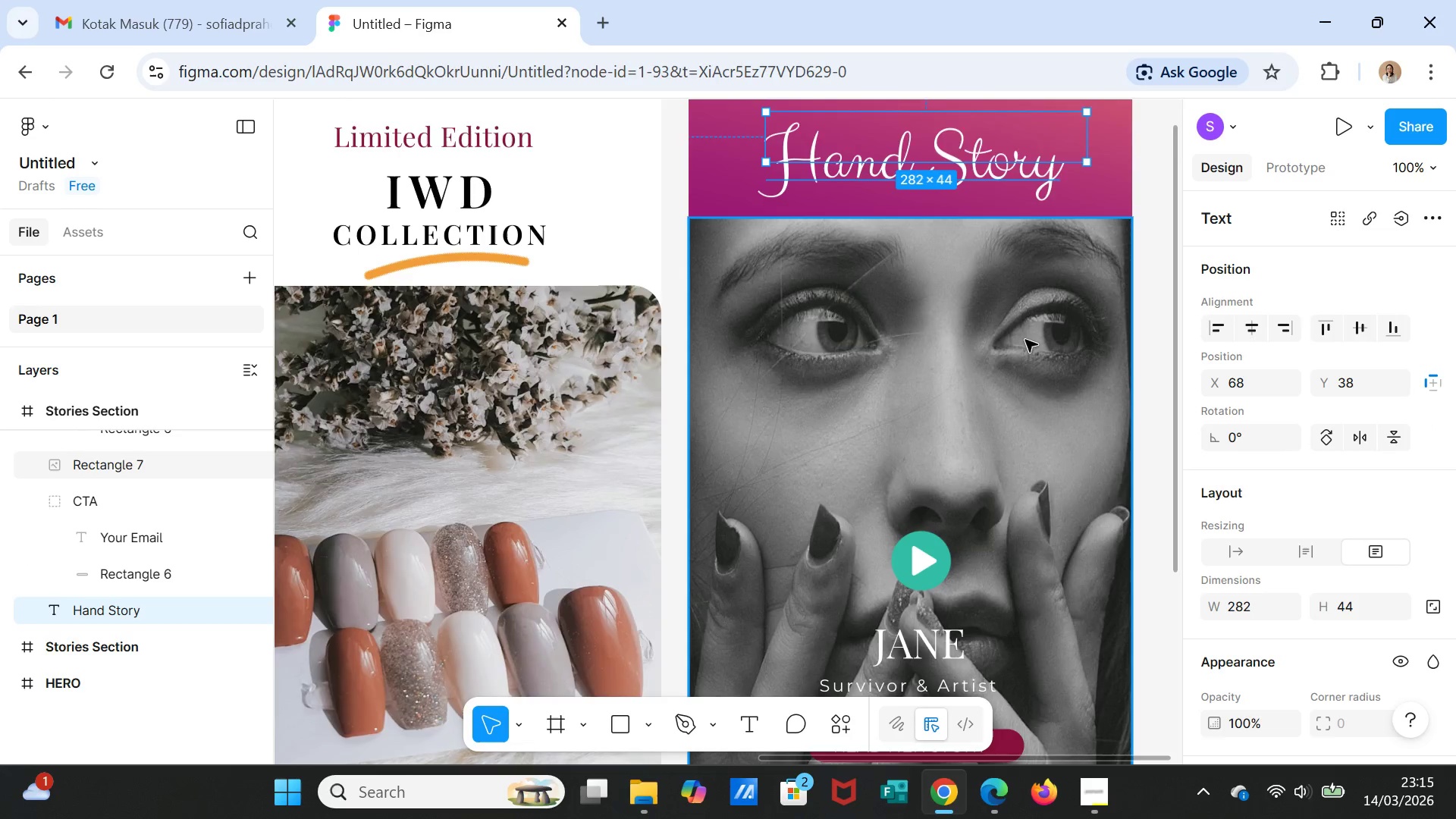 
left_click([1005, 466])
 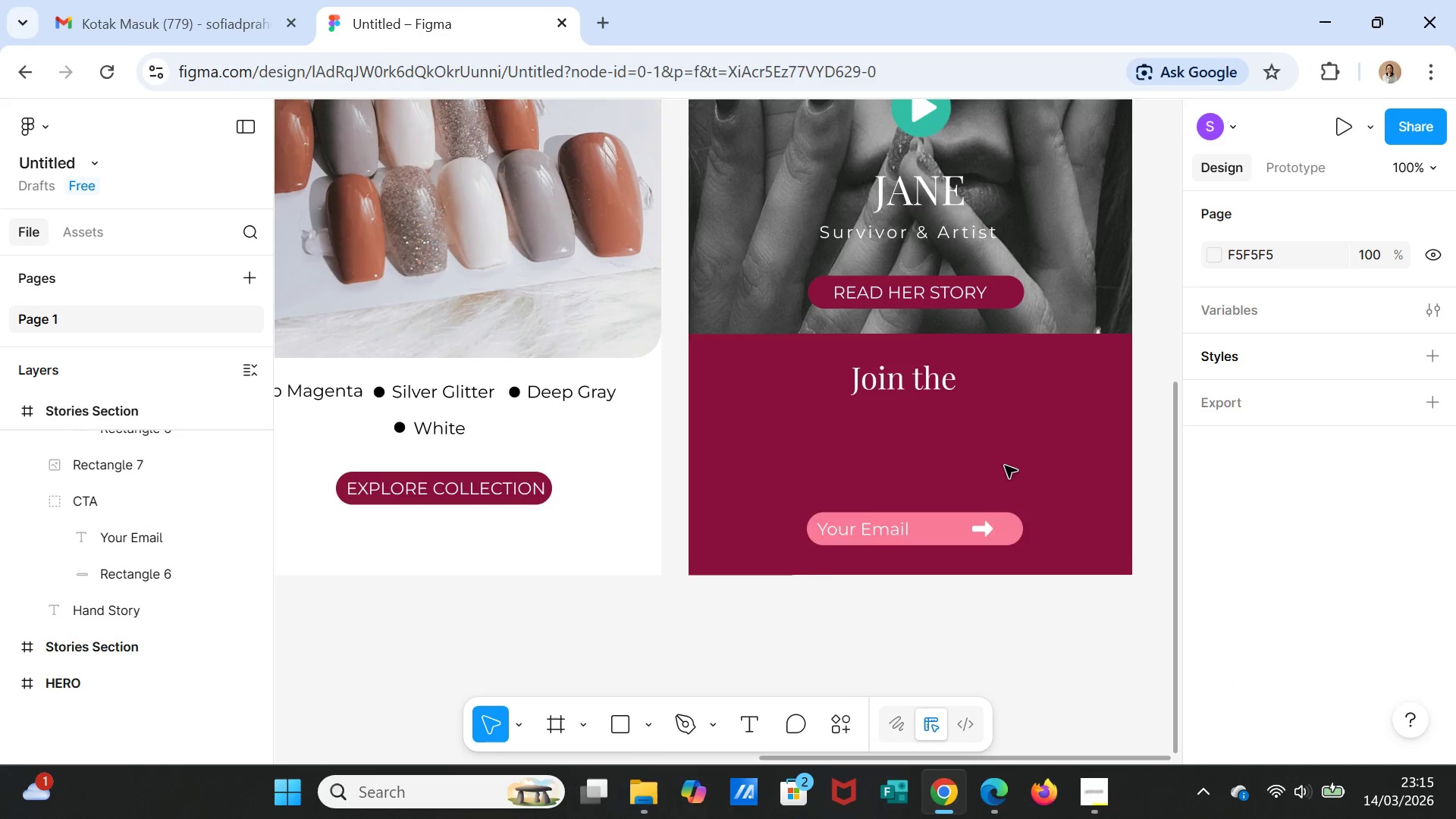 
scroll: coordinate [1031, 421], scroll_direction: down, amount: 8.0
 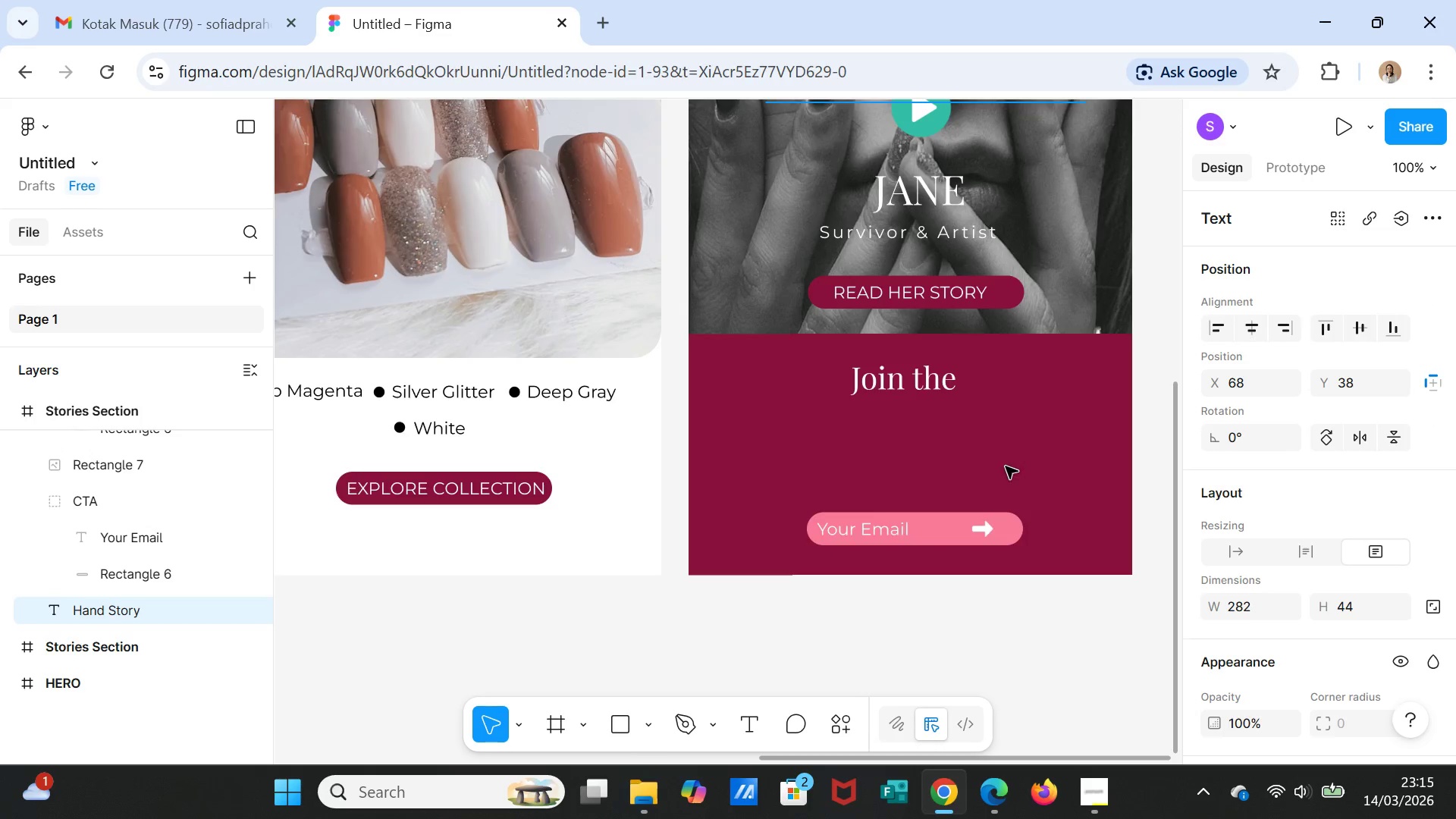 
key(Control+V)
 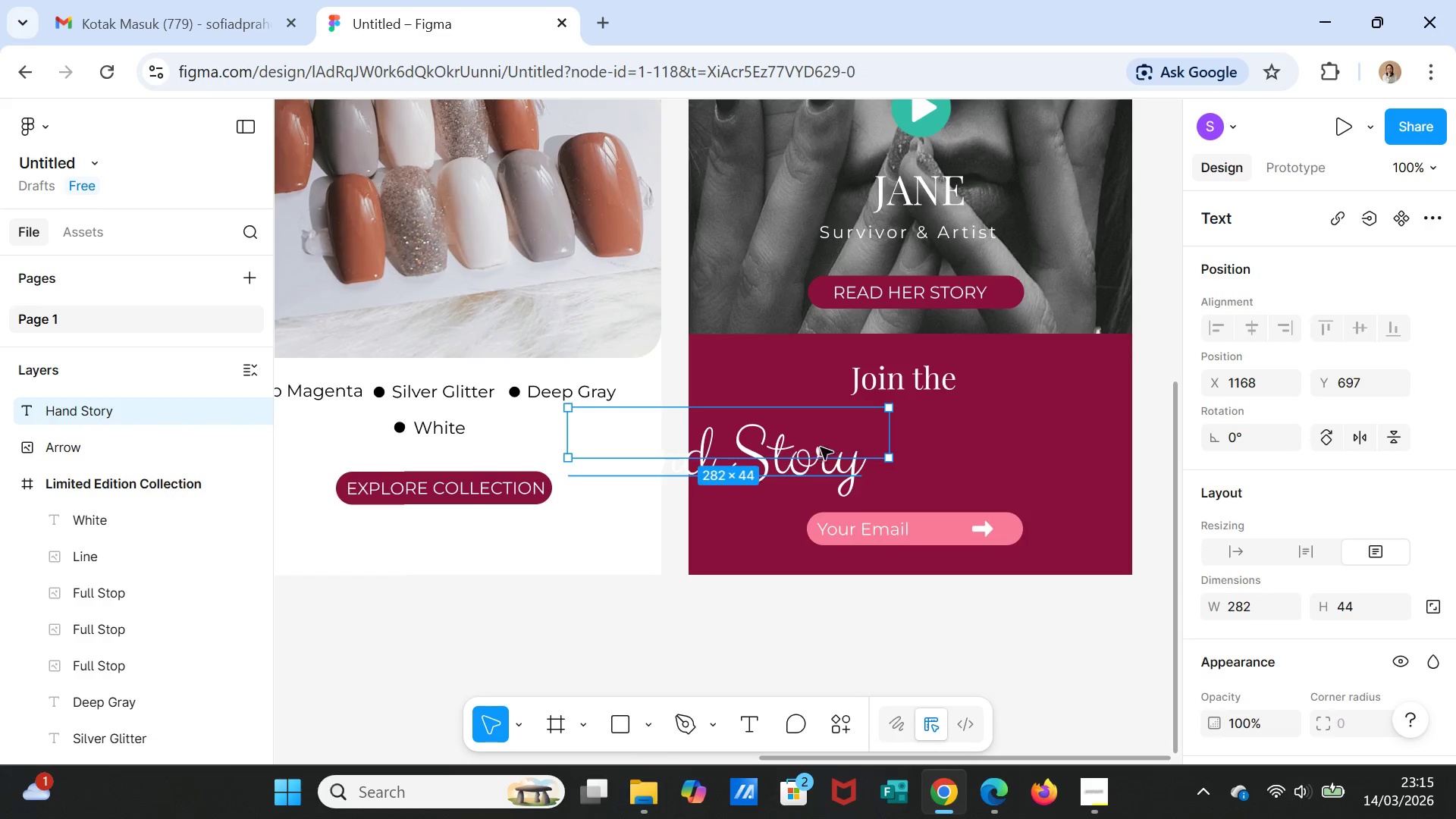 
left_click_drag(start_coordinate=[821, 442], to_coordinate=[1025, 425])
 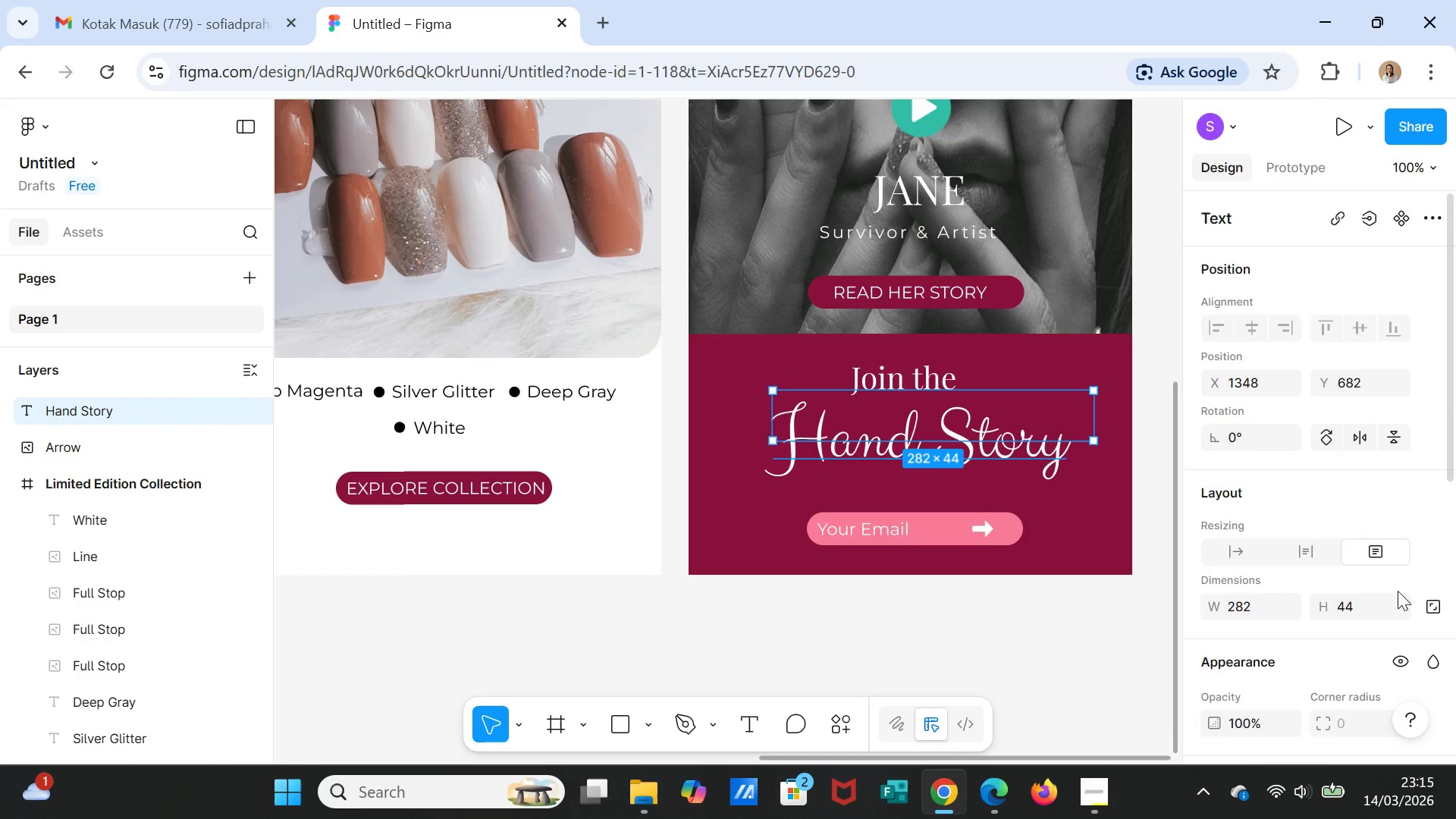 
scroll: coordinate [1385, 598], scroll_direction: down, amount: 3.0
 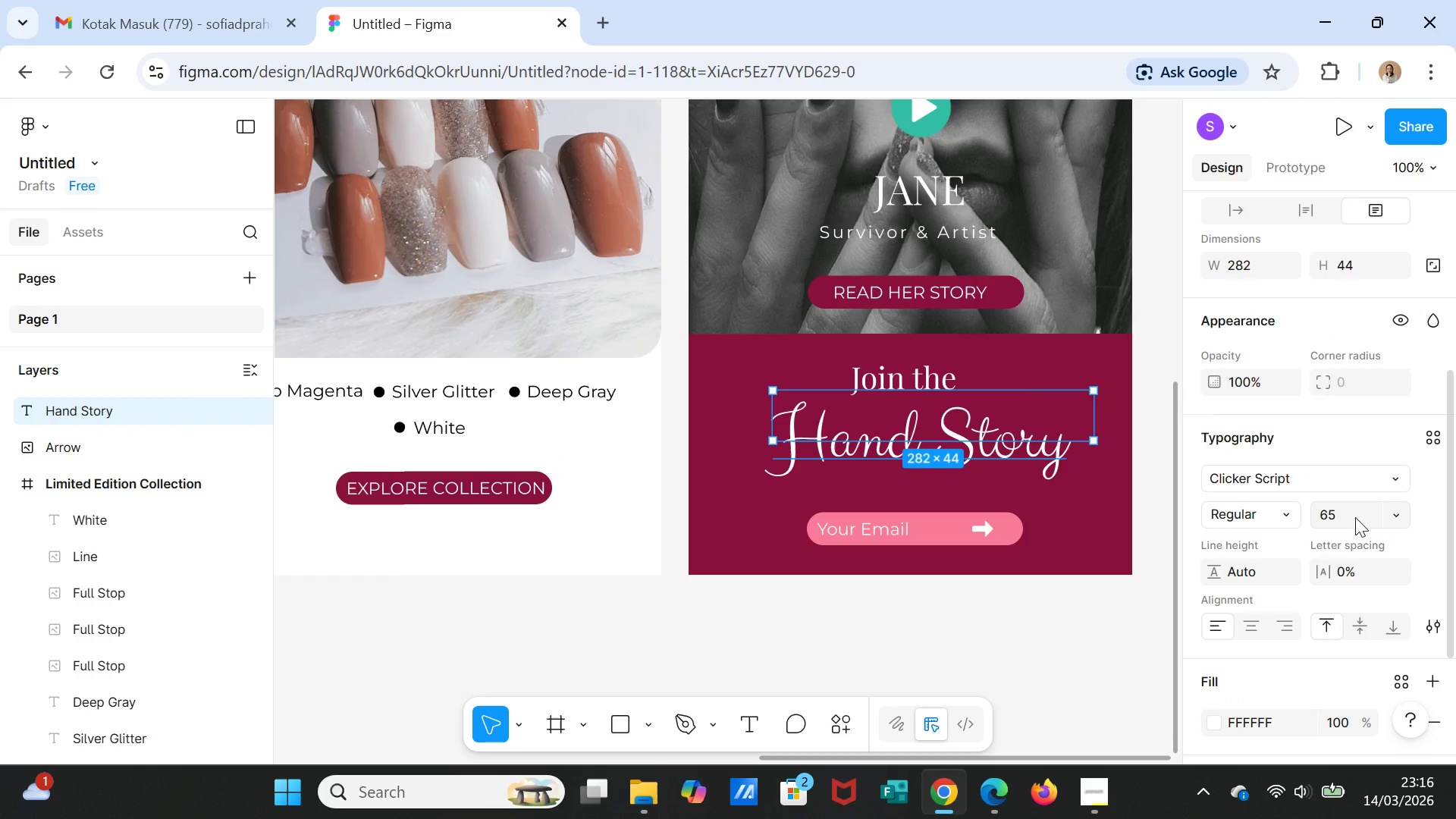 
left_click([1345, 516])
 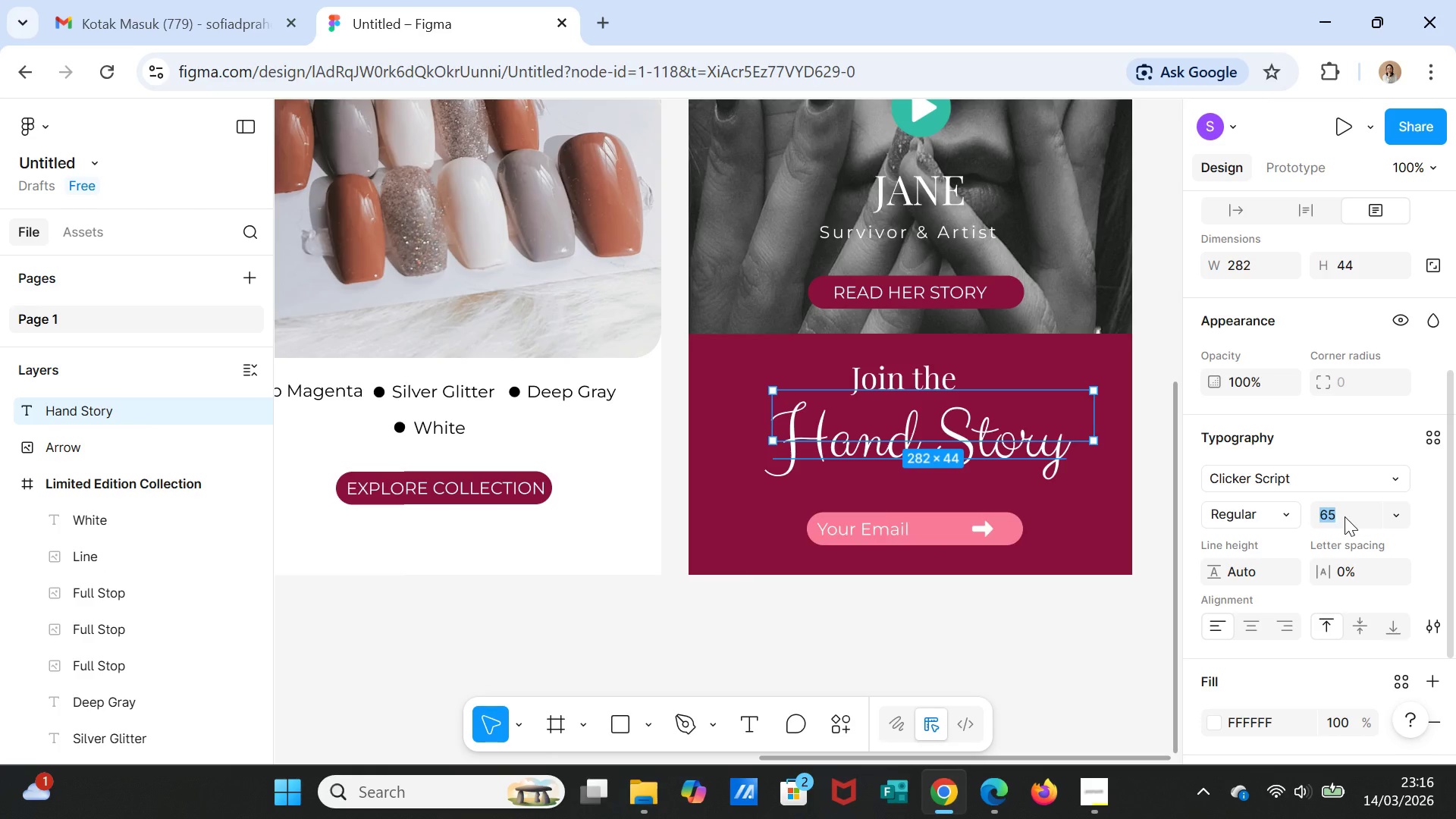 
type(45)
 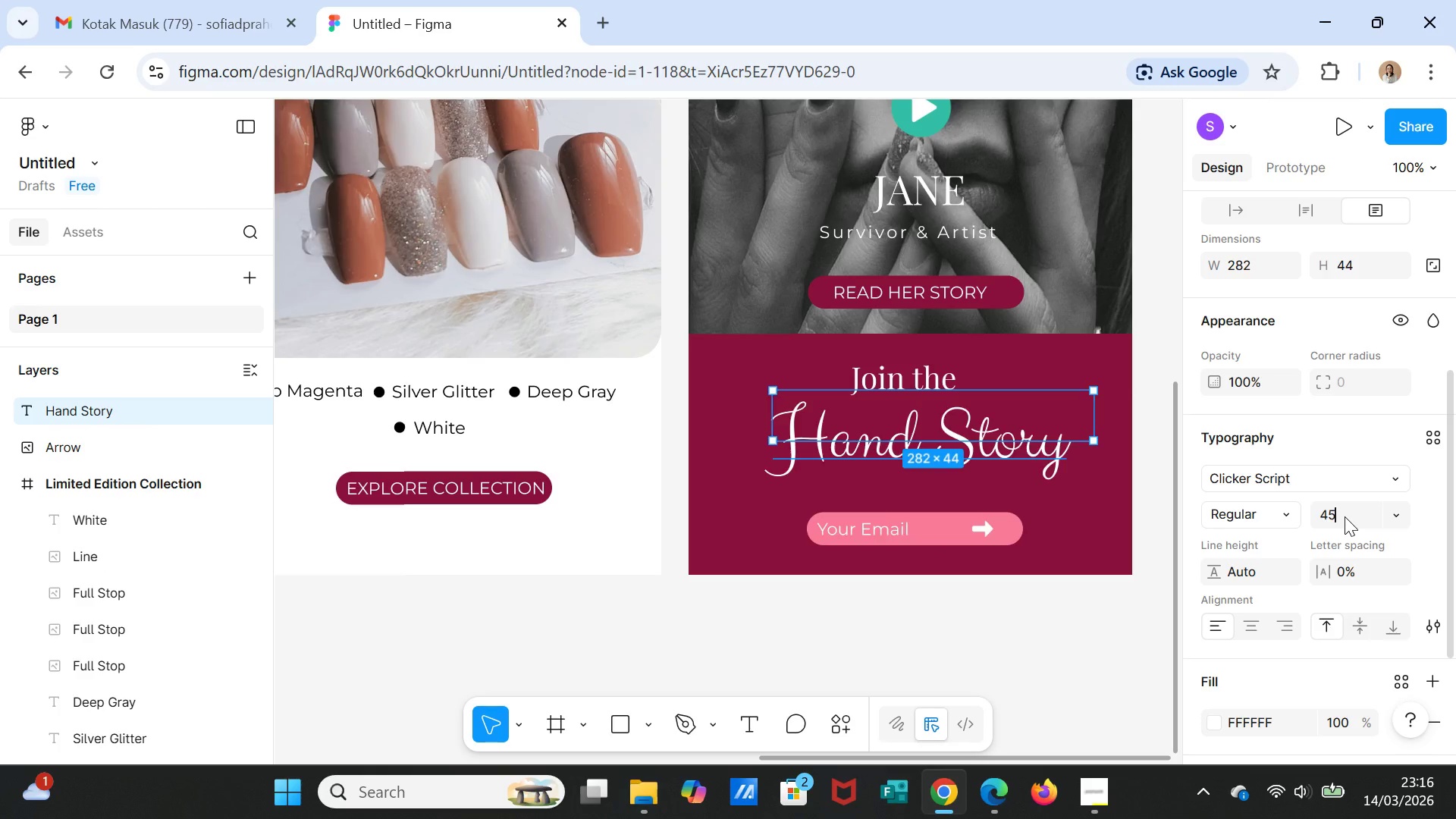 
key(Enter)
 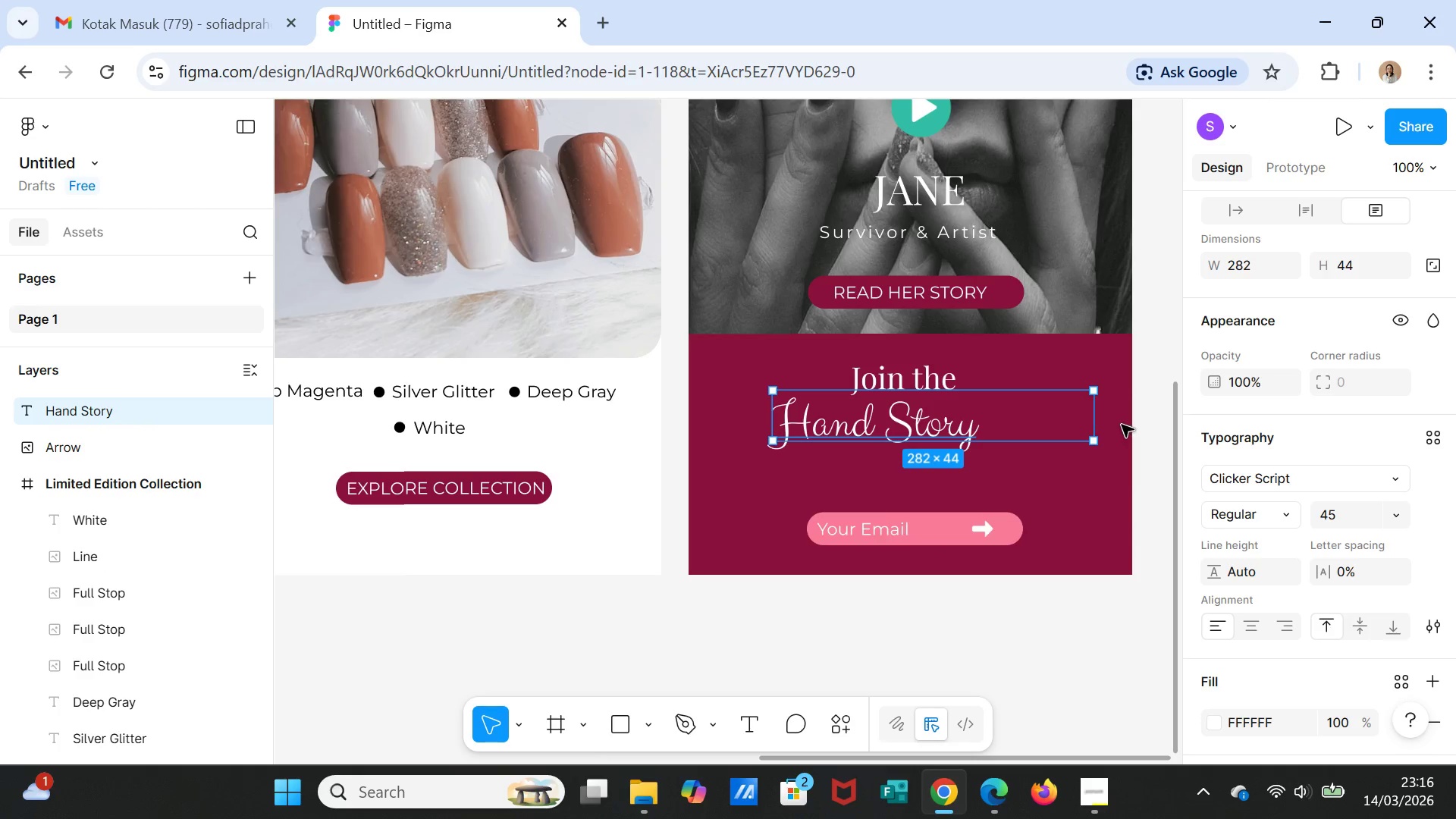 
left_click_drag(start_coordinate=[1094, 422], to_coordinate=[1002, 435])
 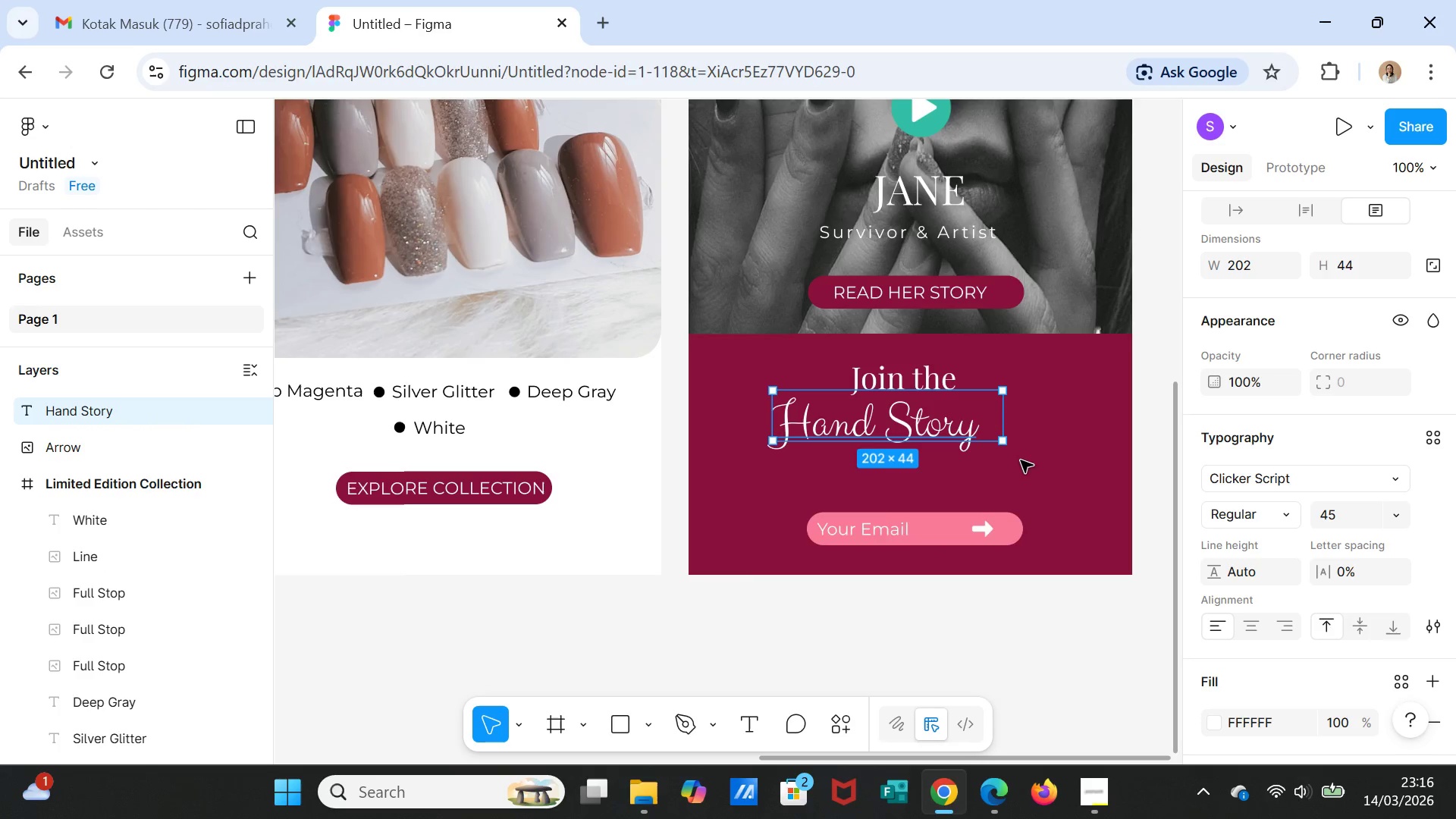 
left_click([1056, 445])
 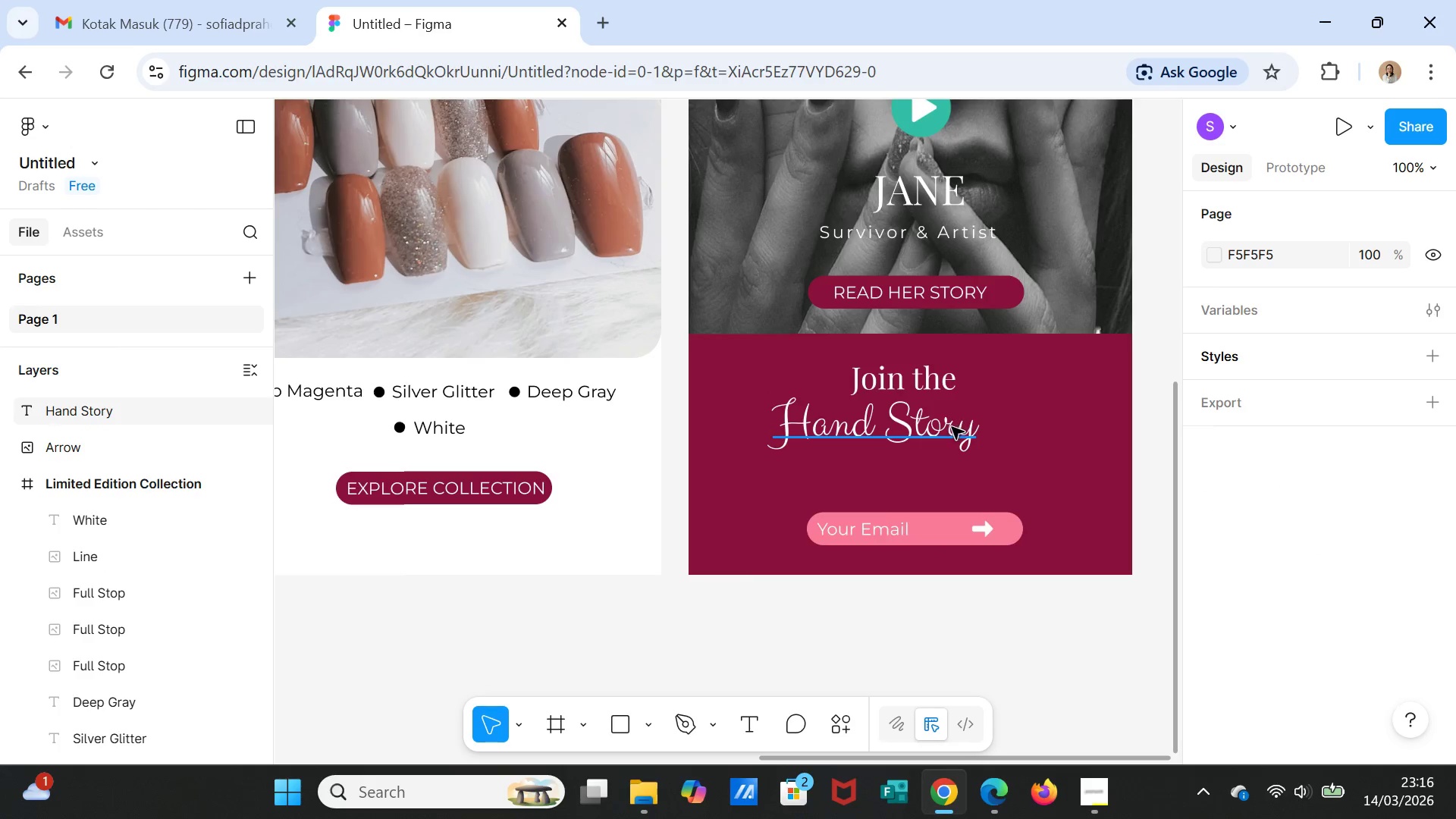 
left_click([952, 427])
 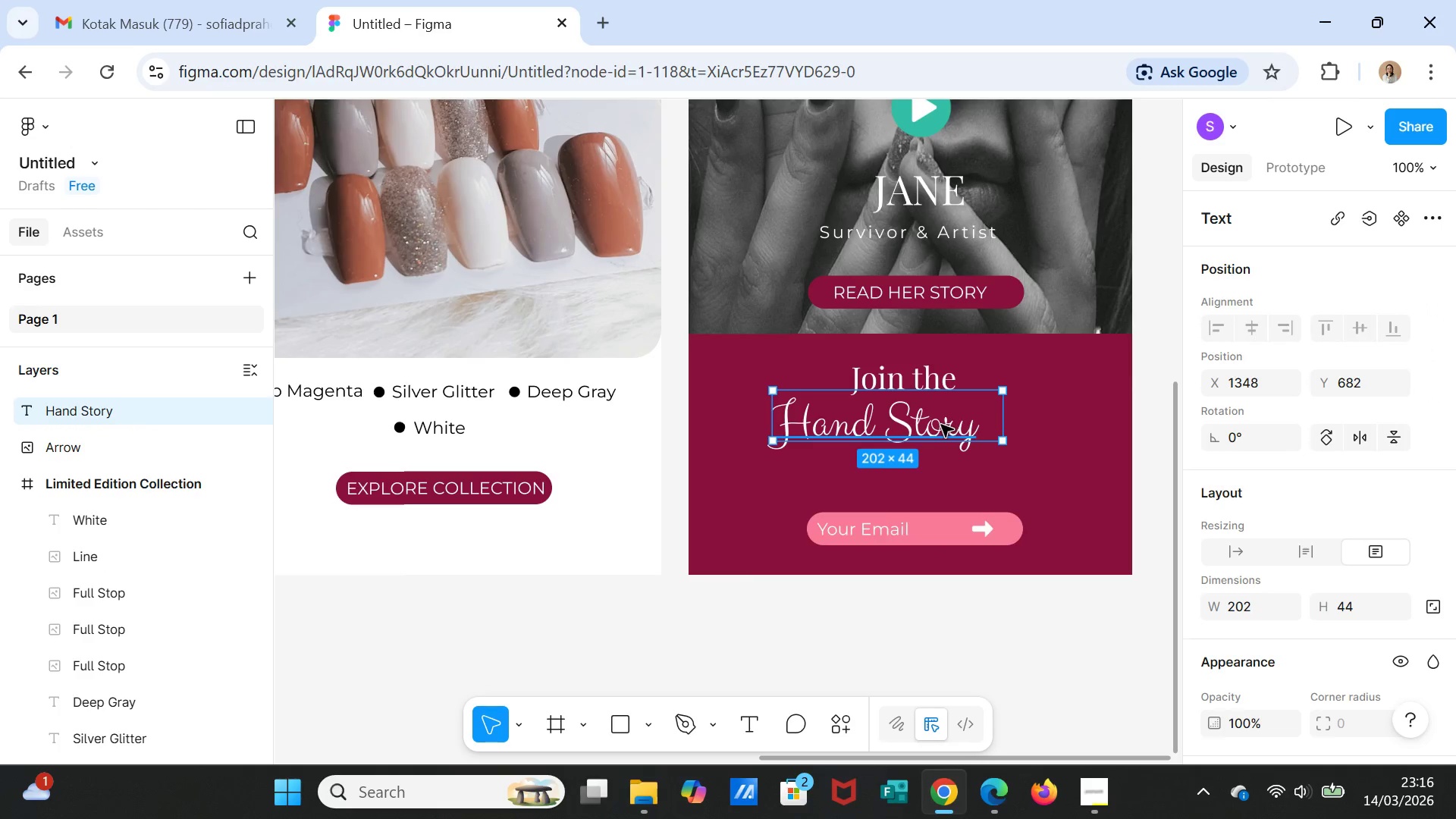 
left_click_drag(start_coordinate=[941, 425], to_coordinate=[962, 434])
 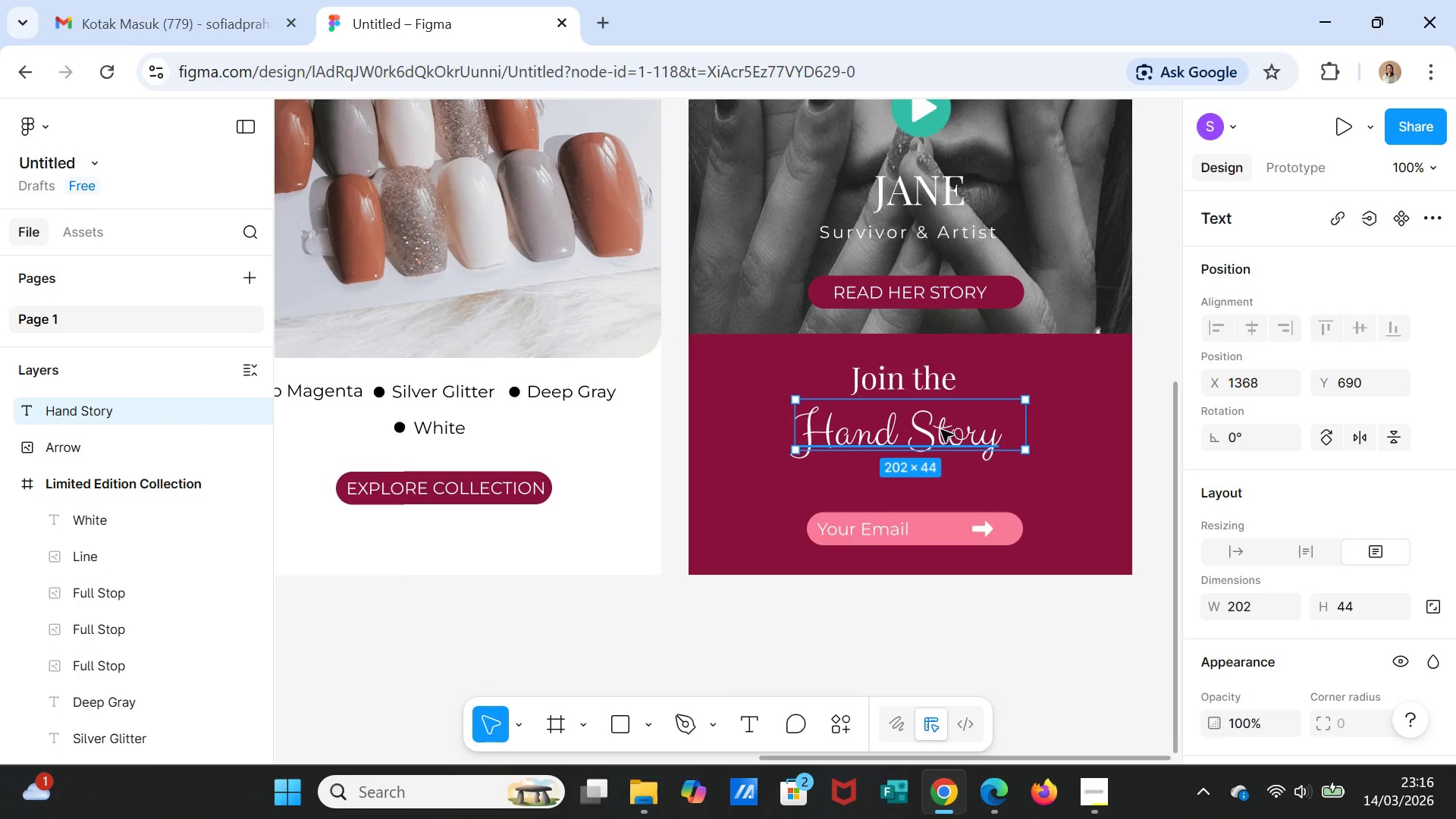 
double_click([941, 430])
 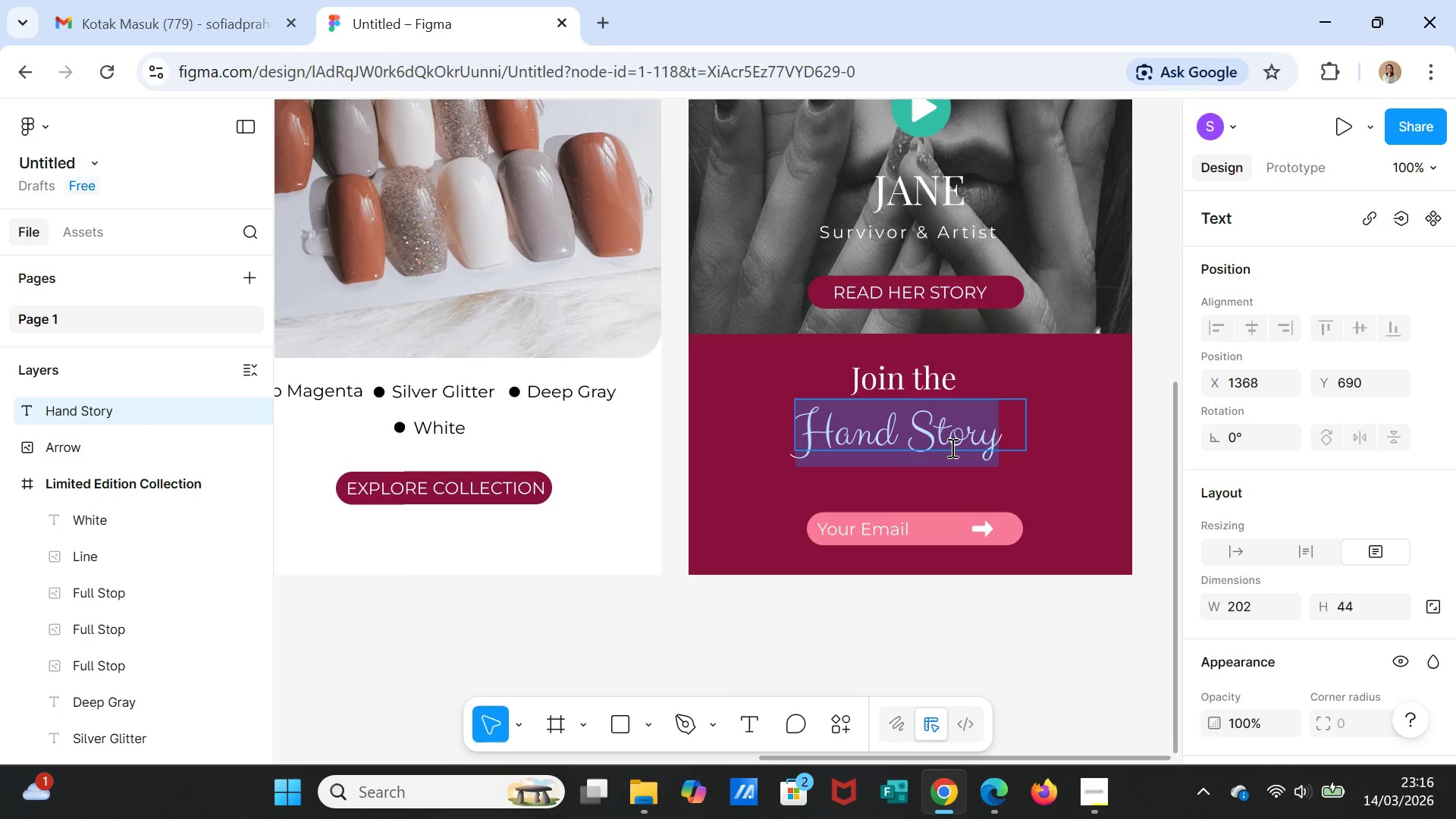 
type(Movement)
 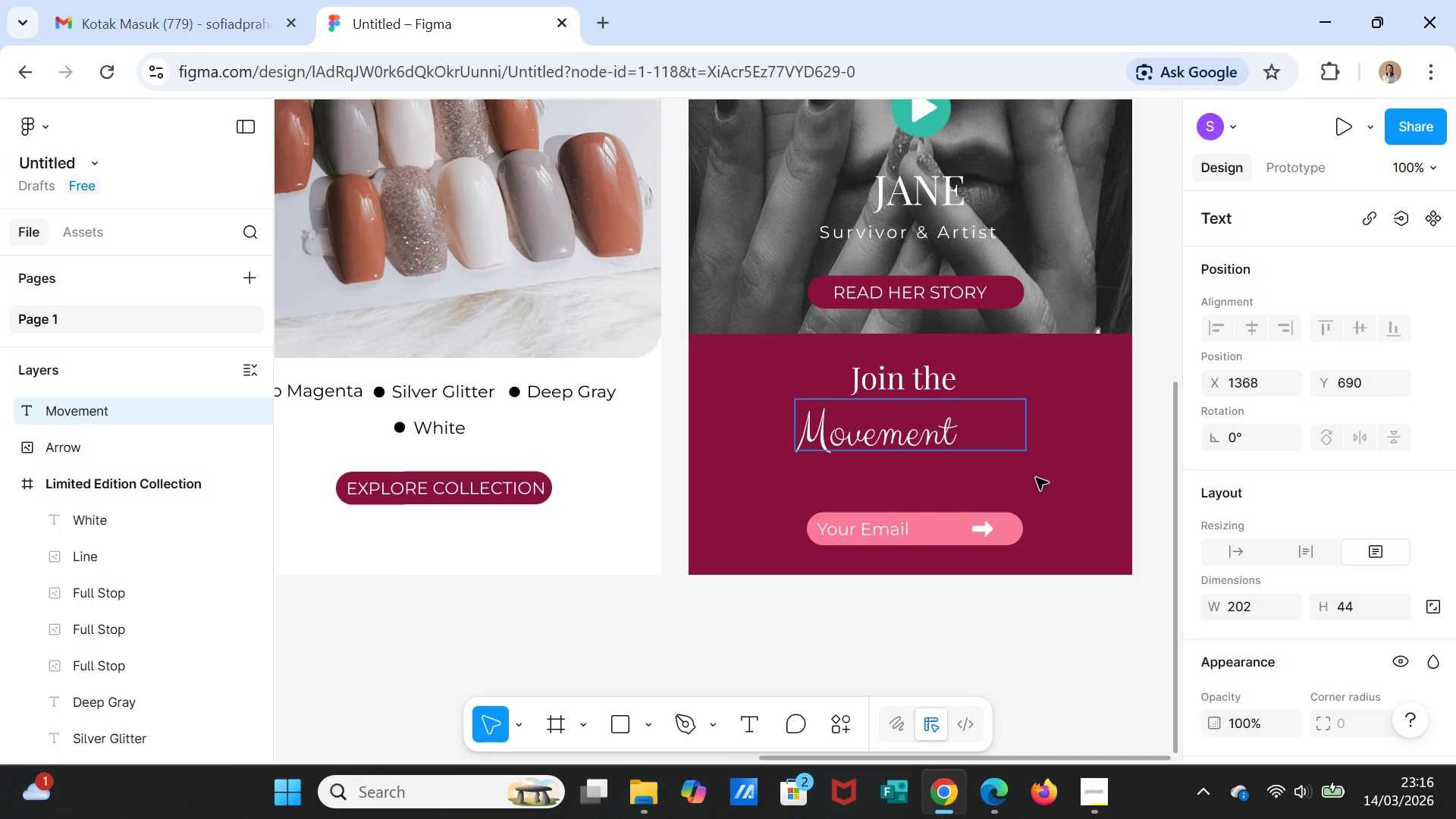 
left_click([1036, 478])
 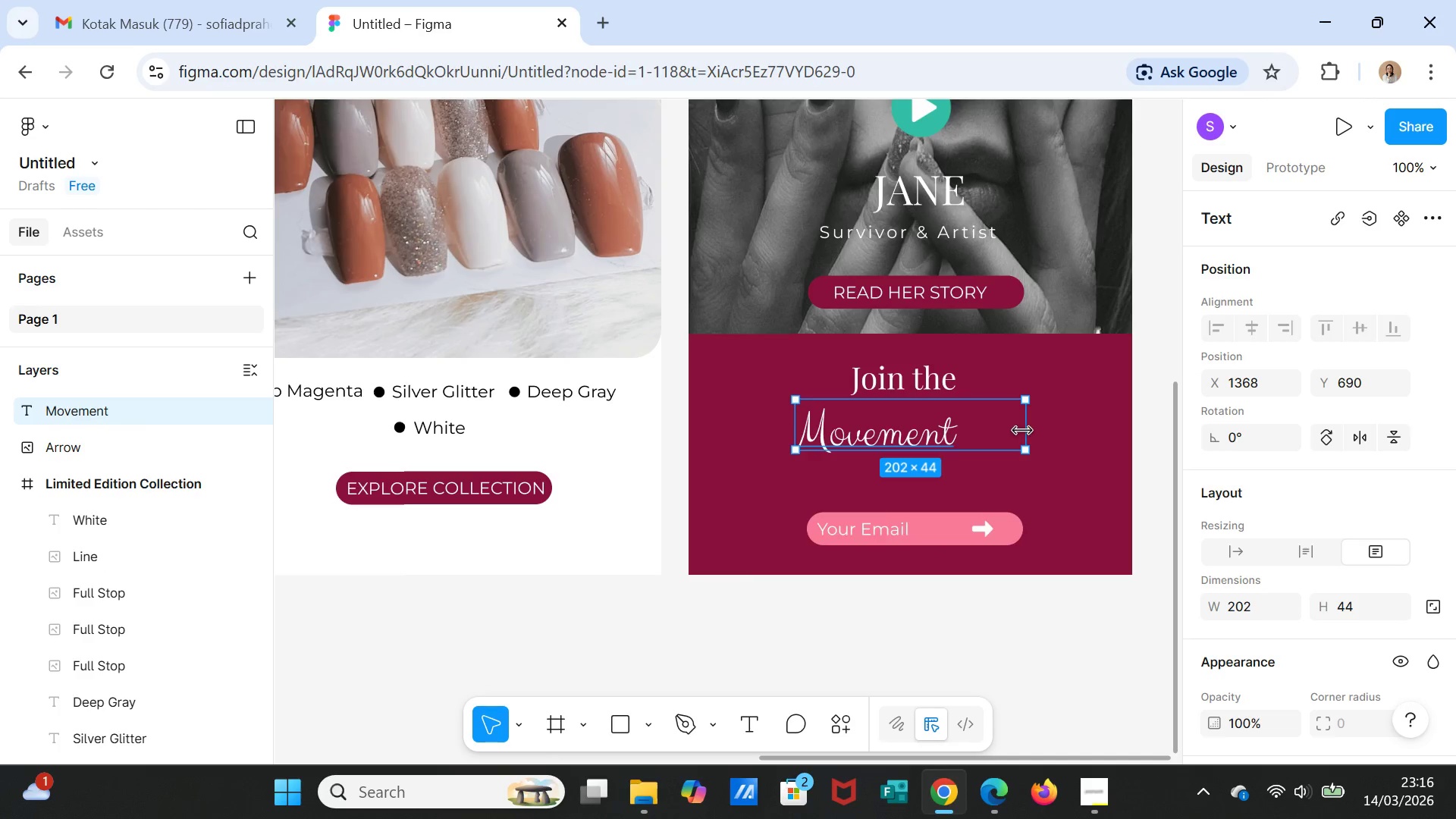 
left_click_drag(start_coordinate=[1031, 426], to_coordinate=[974, 425])
 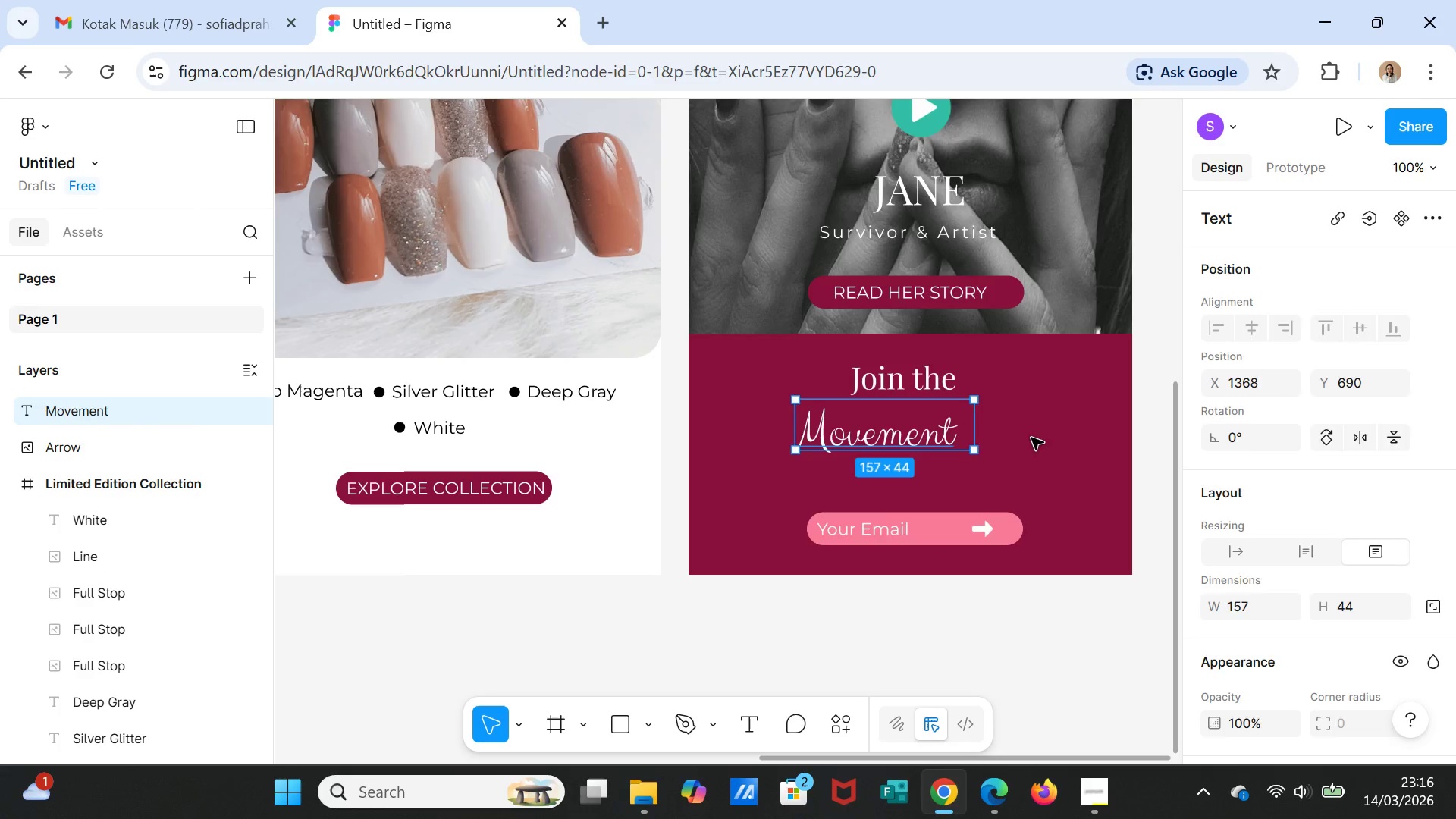 
left_click([1031, 438])
 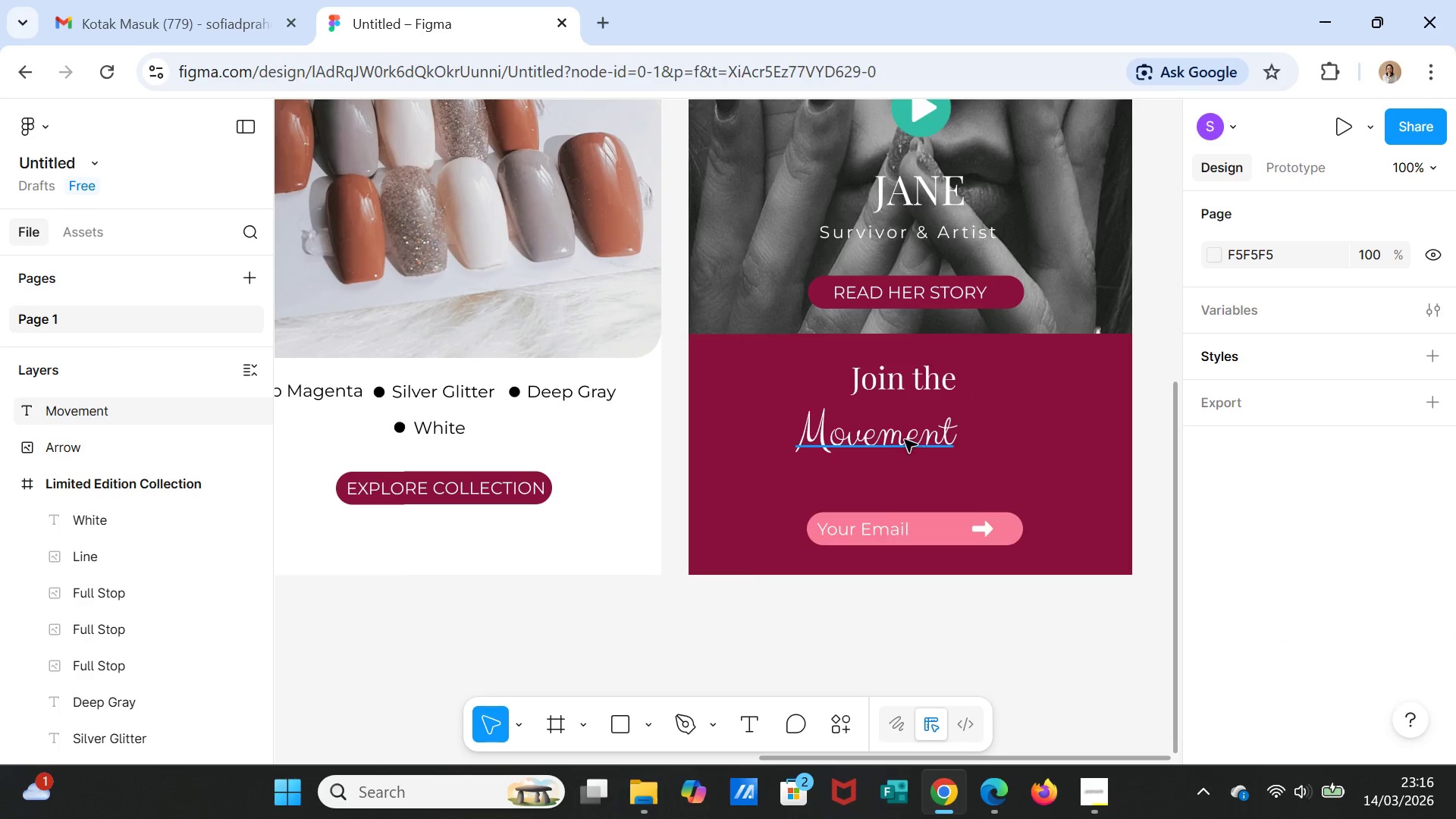 
left_click([904, 440])
 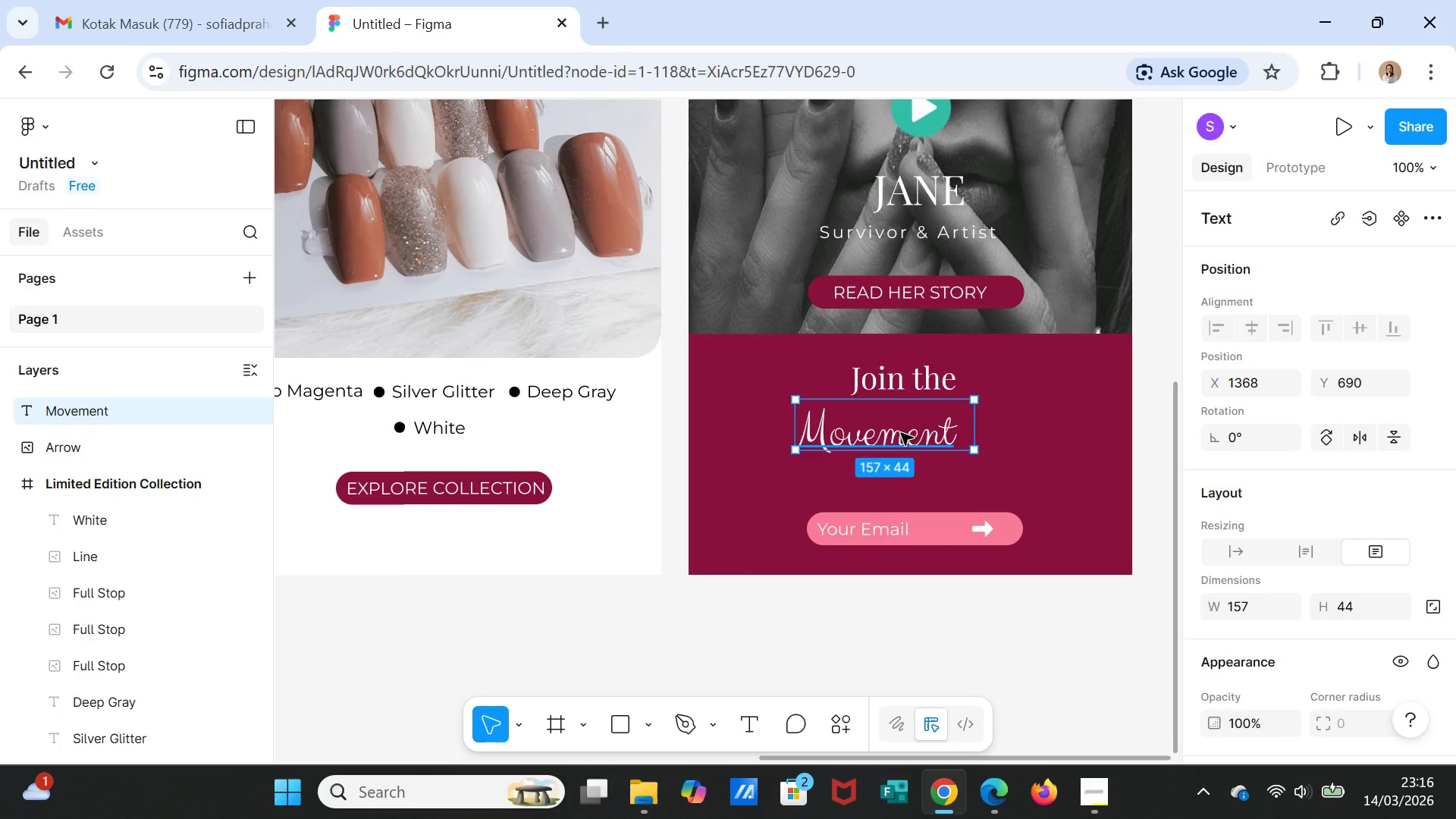 
left_click_drag(start_coordinate=[900, 433], to_coordinate=[924, 436])
 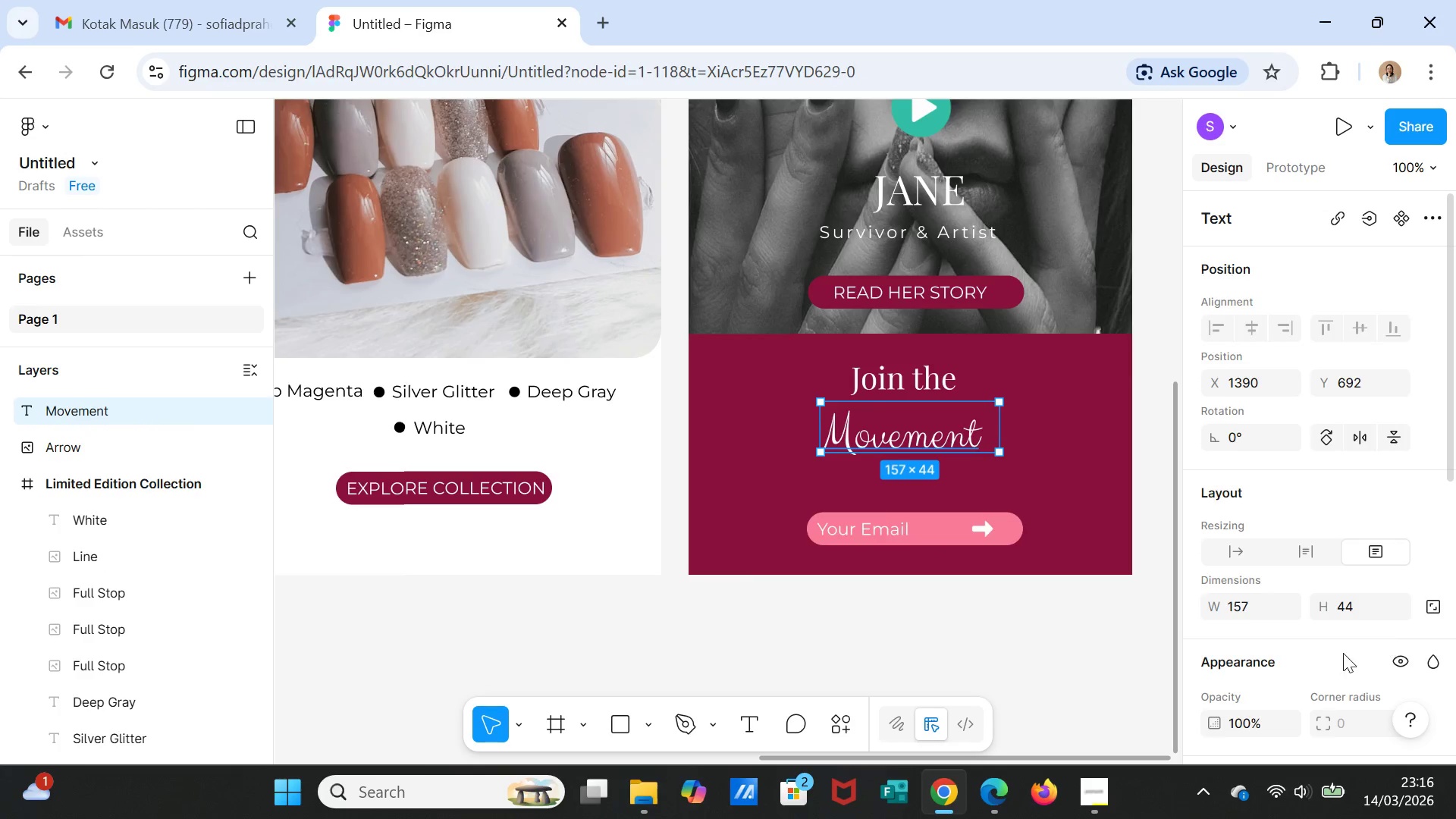 
scroll: coordinate [1232, 647], scroll_direction: down, amount: 5.0
 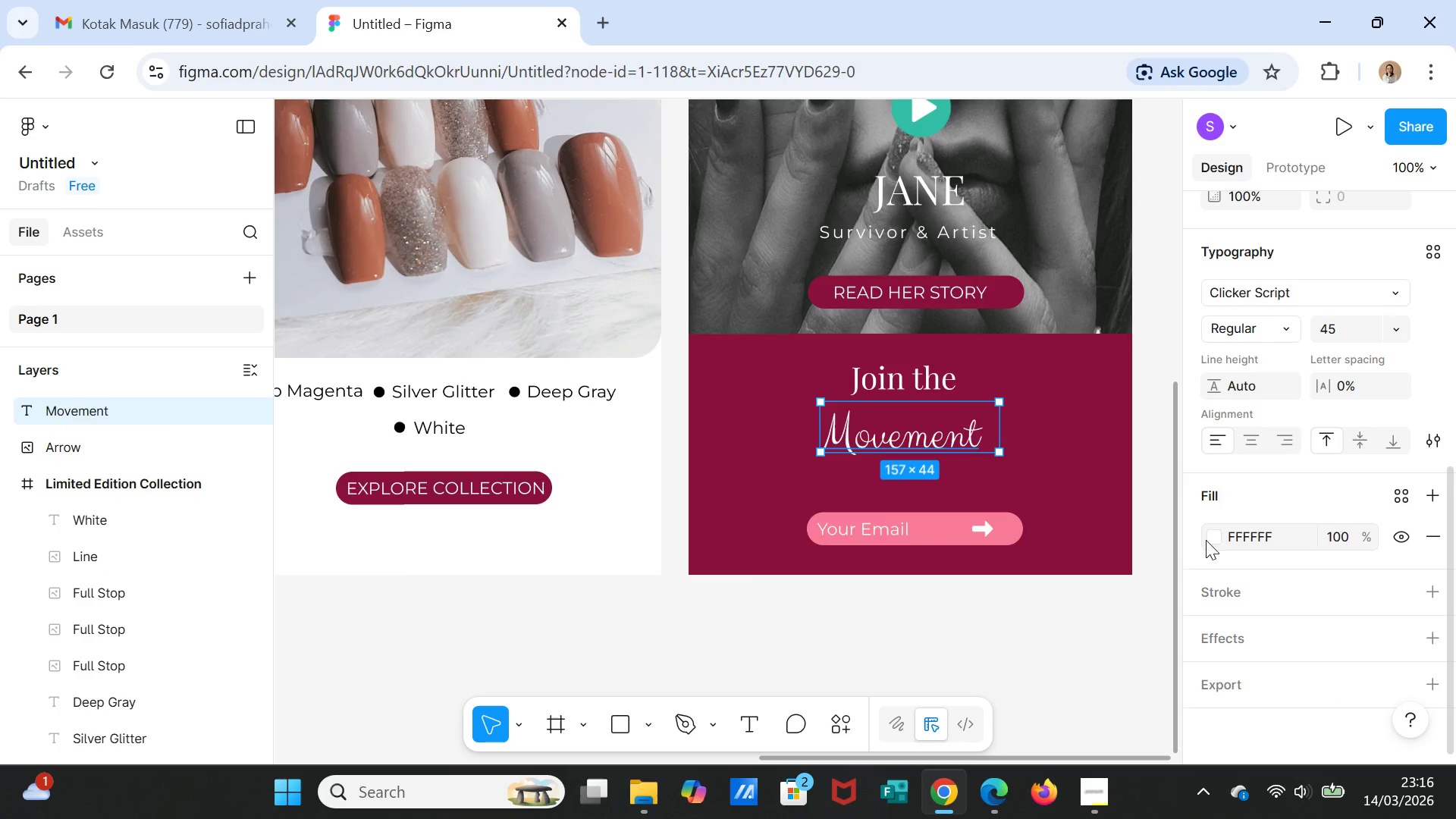 
left_click([1213, 538])
 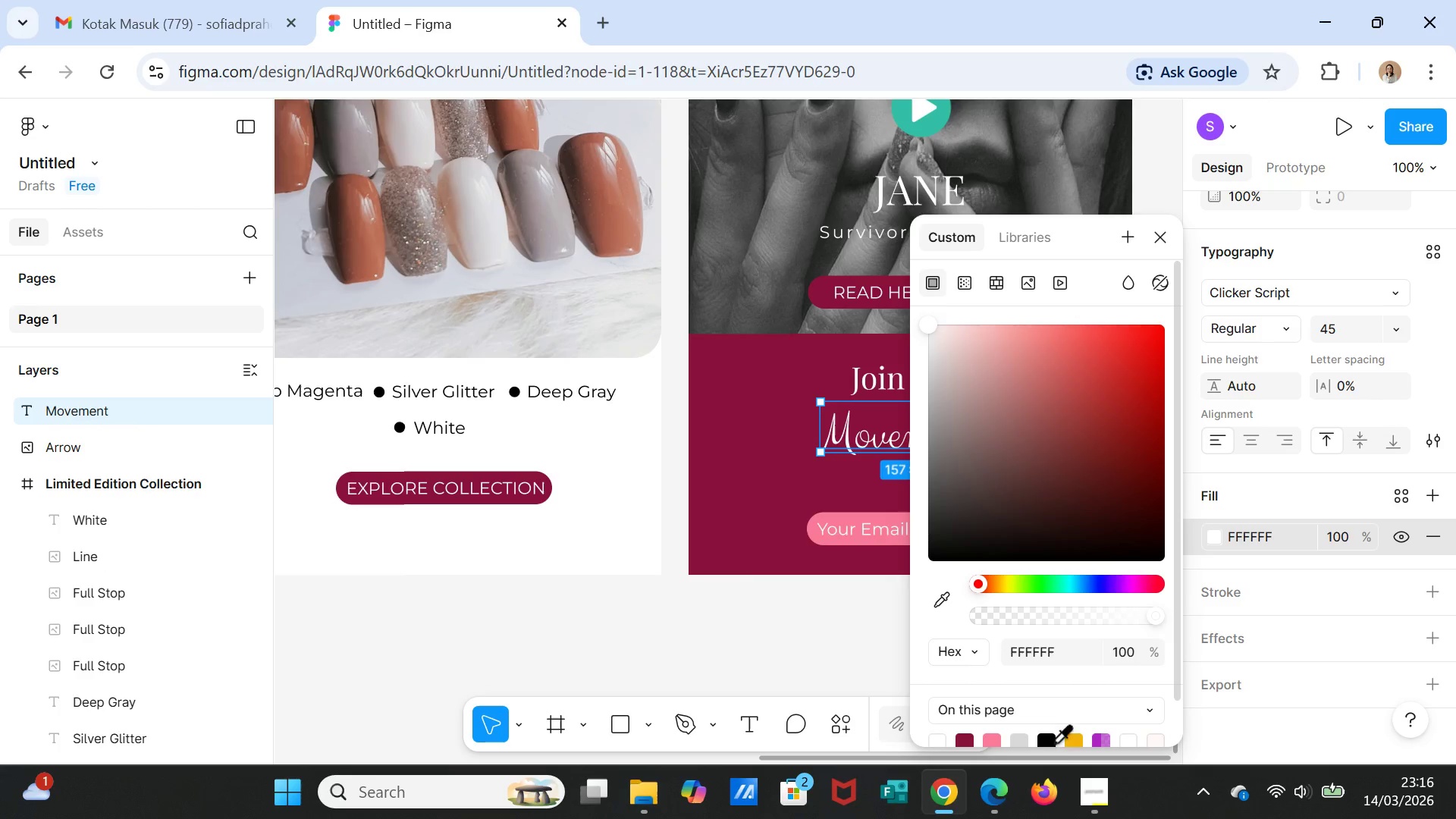 
left_click([1073, 743])
 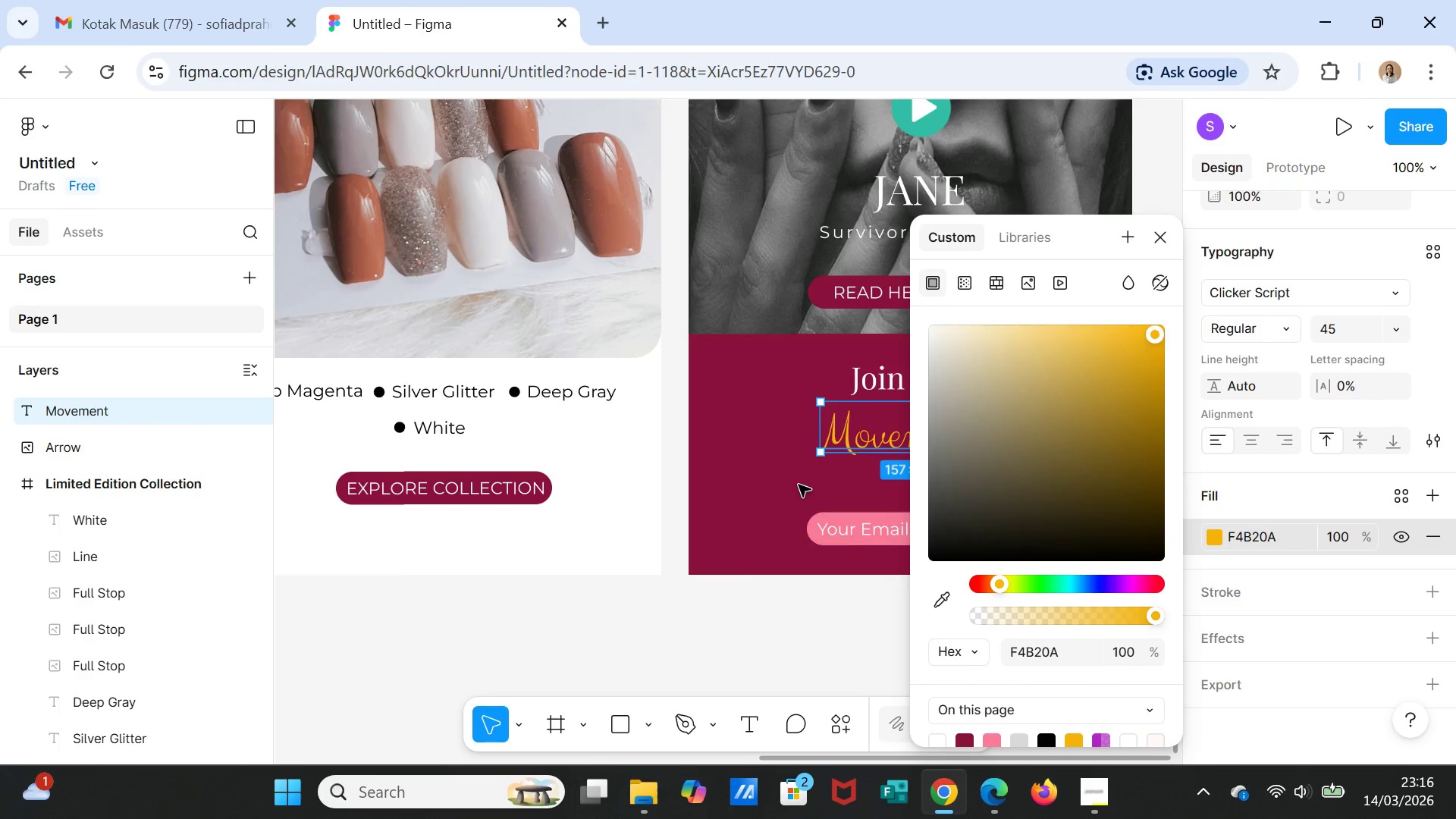 
left_click([780, 471])
 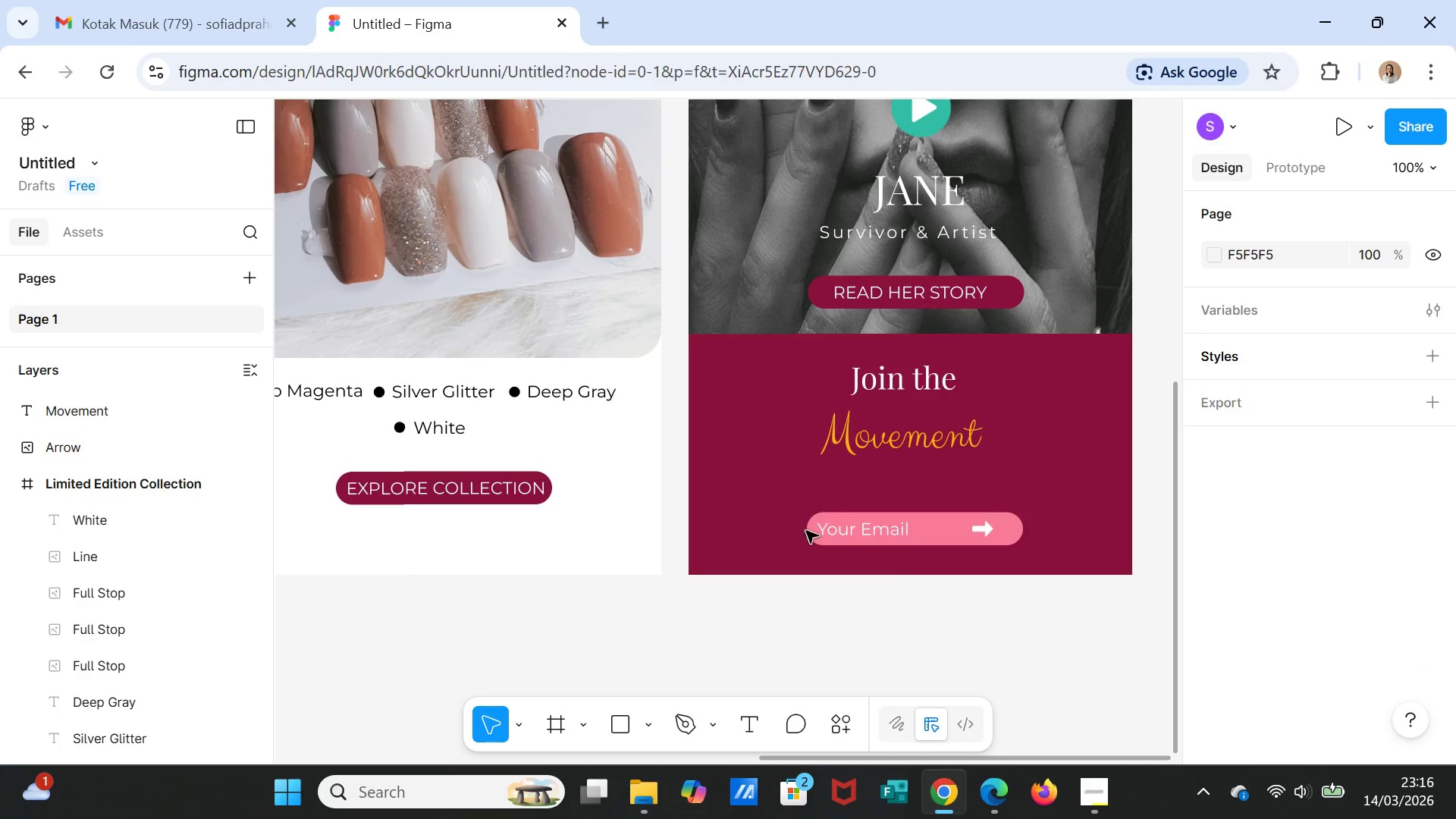 
left_click([928, 528])
 